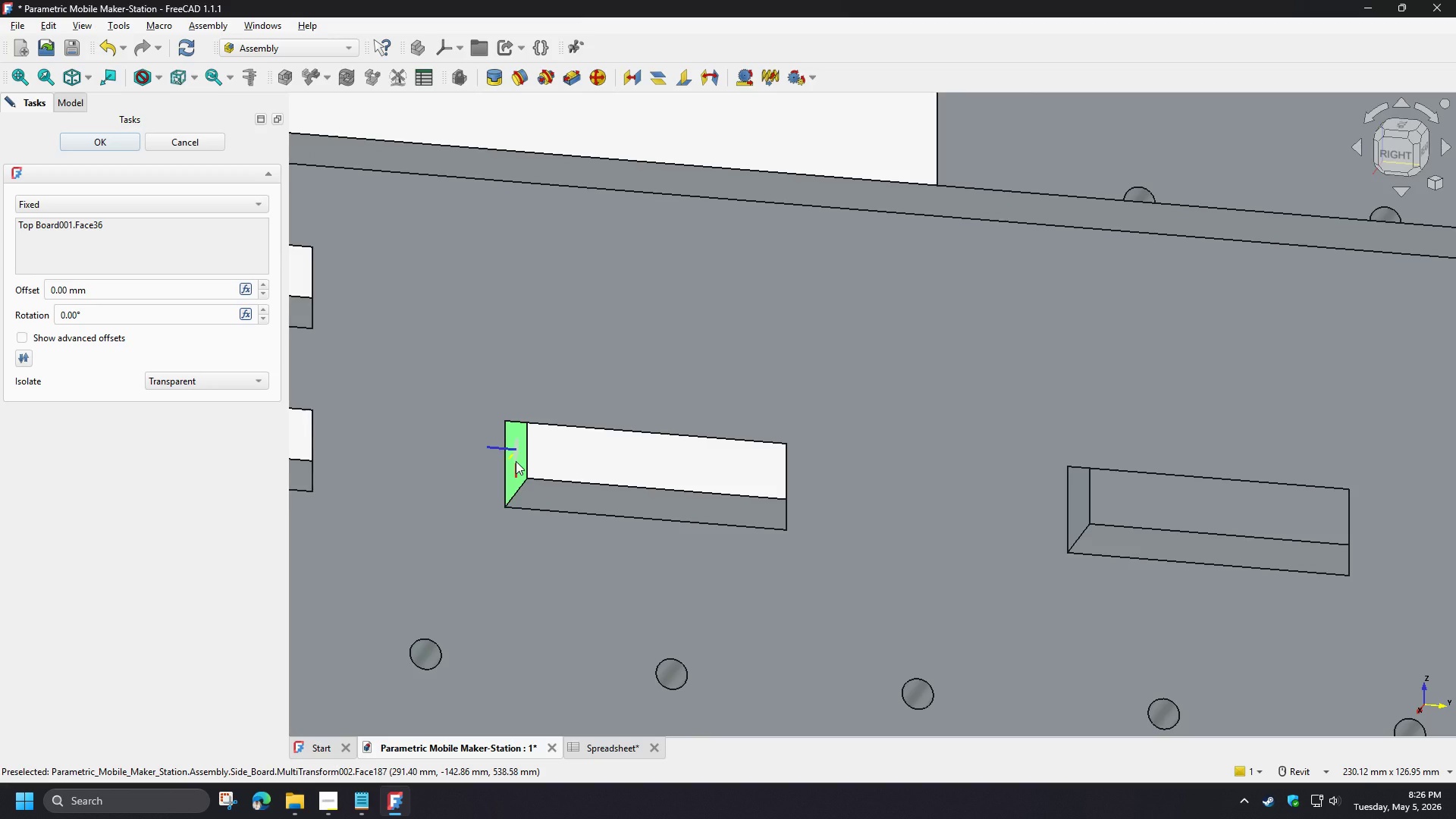 
scroll: coordinate [522, 605], scroll_direction: up, amount: 9.0
 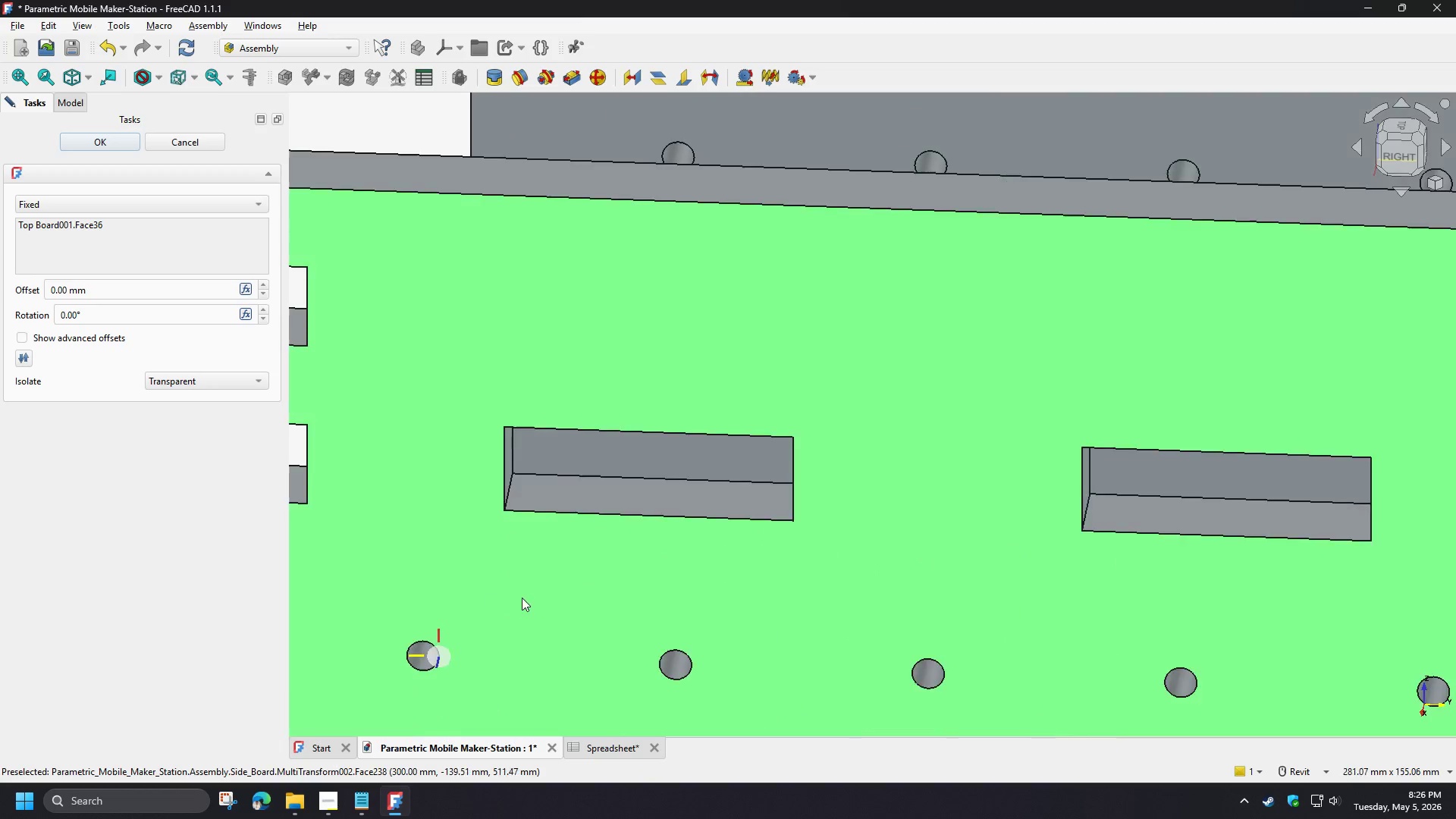 
left_click([516, 461])
 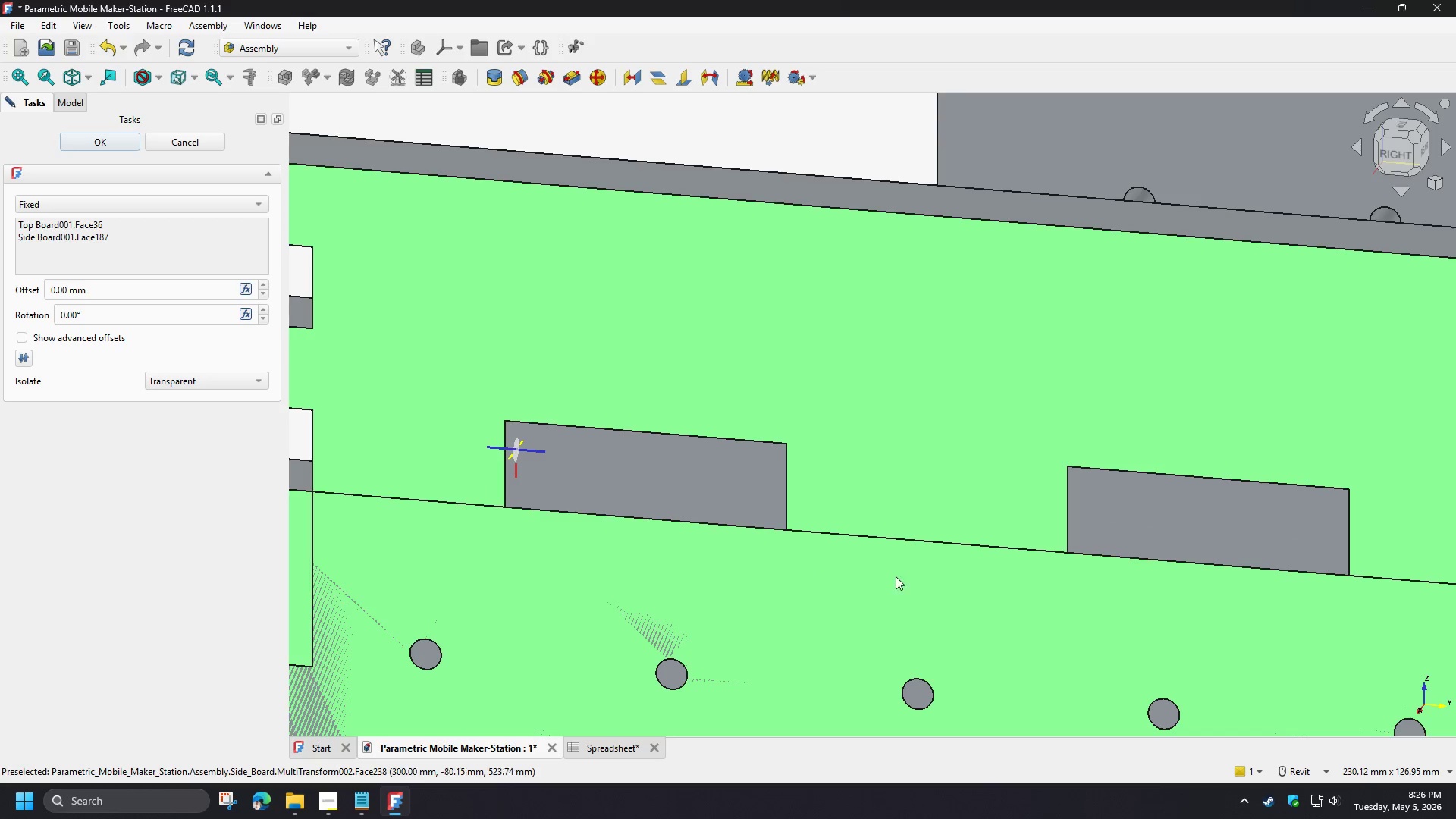 
hold_key(key=ShiftLeft, duration=1.52)
 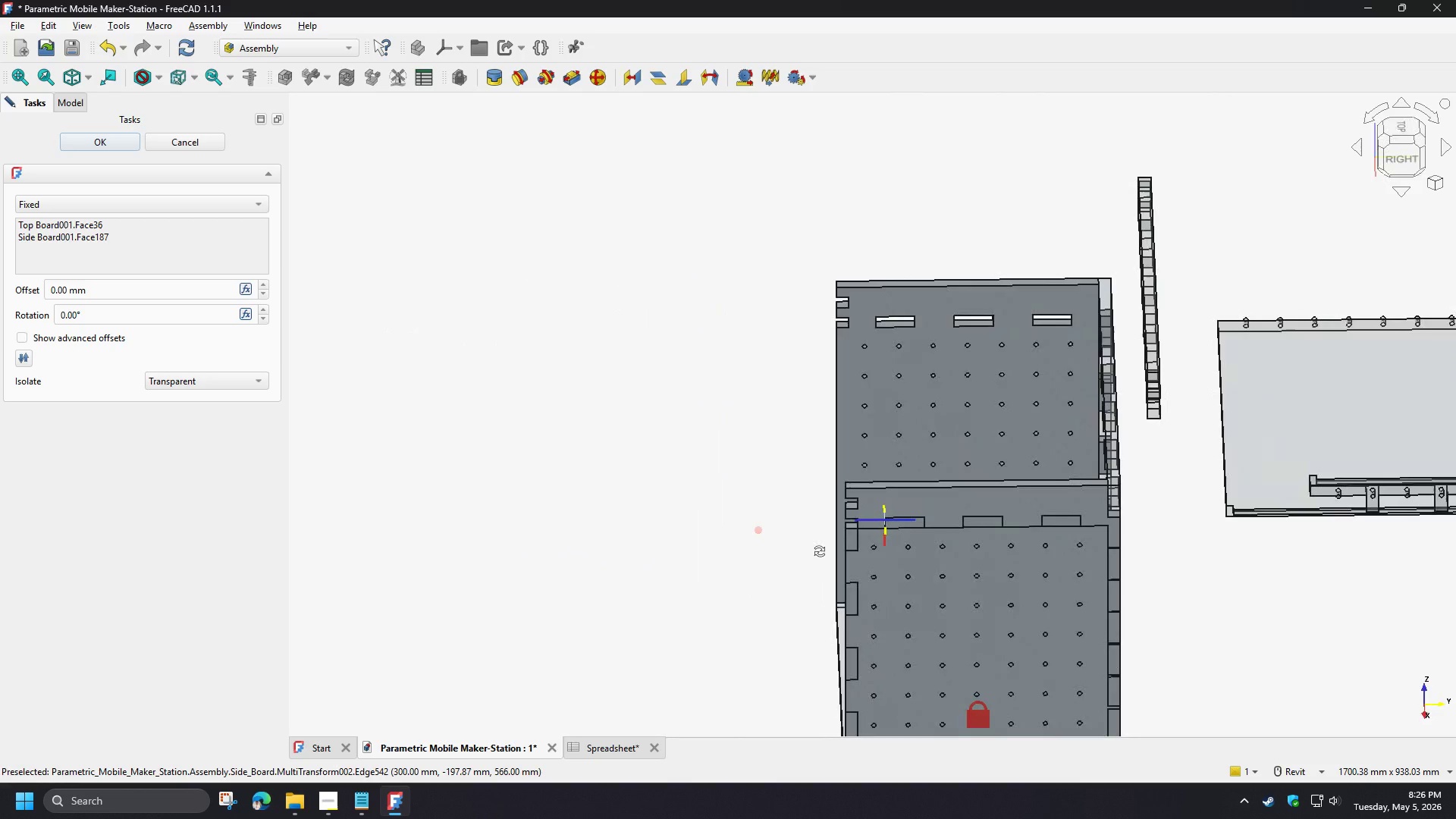 
scroll: coordinate [951, 537], scroll_direction: down, amount: 10.0
 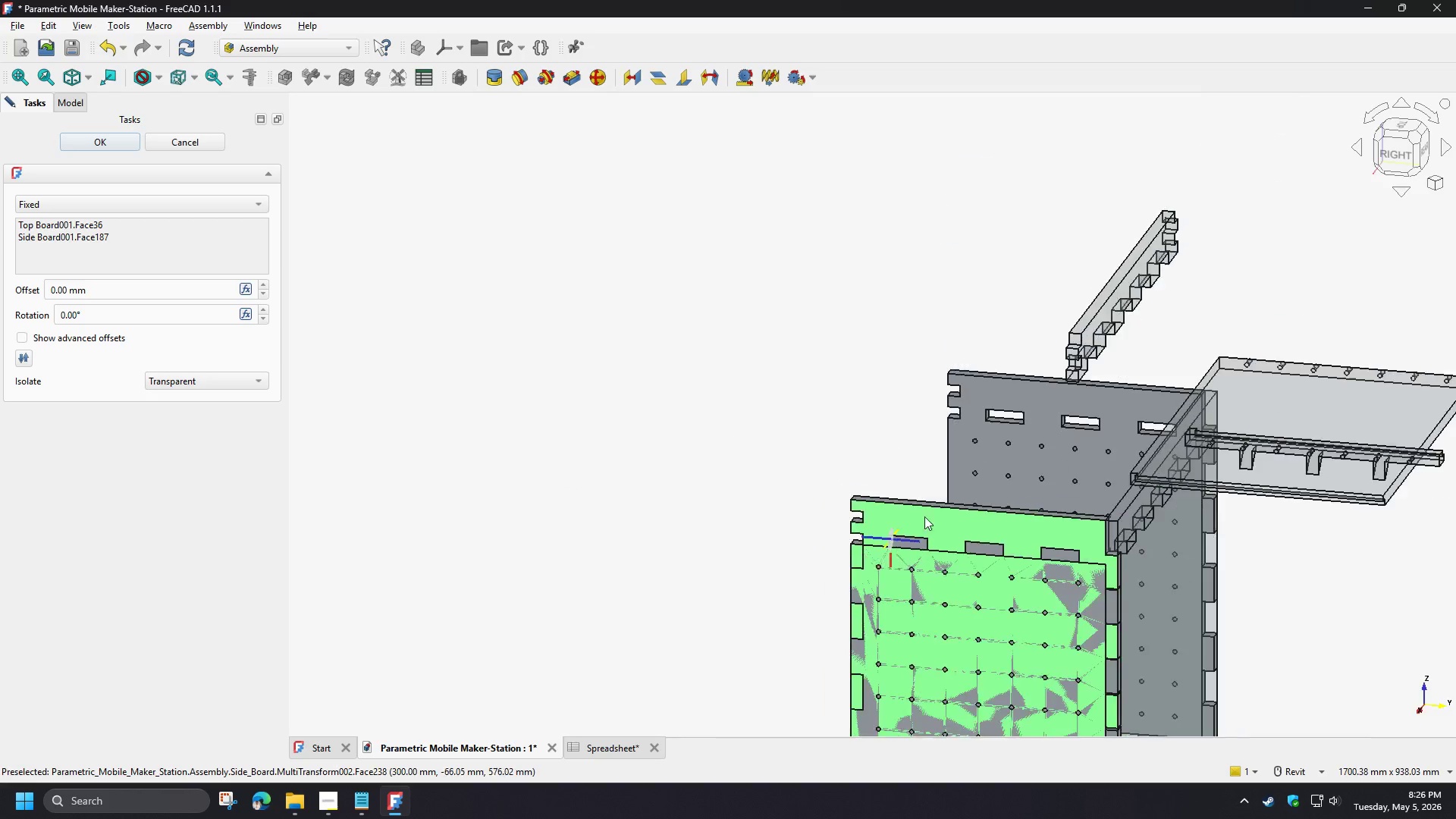 
hold_key(key=ShiftLeft, duration=1.5)
 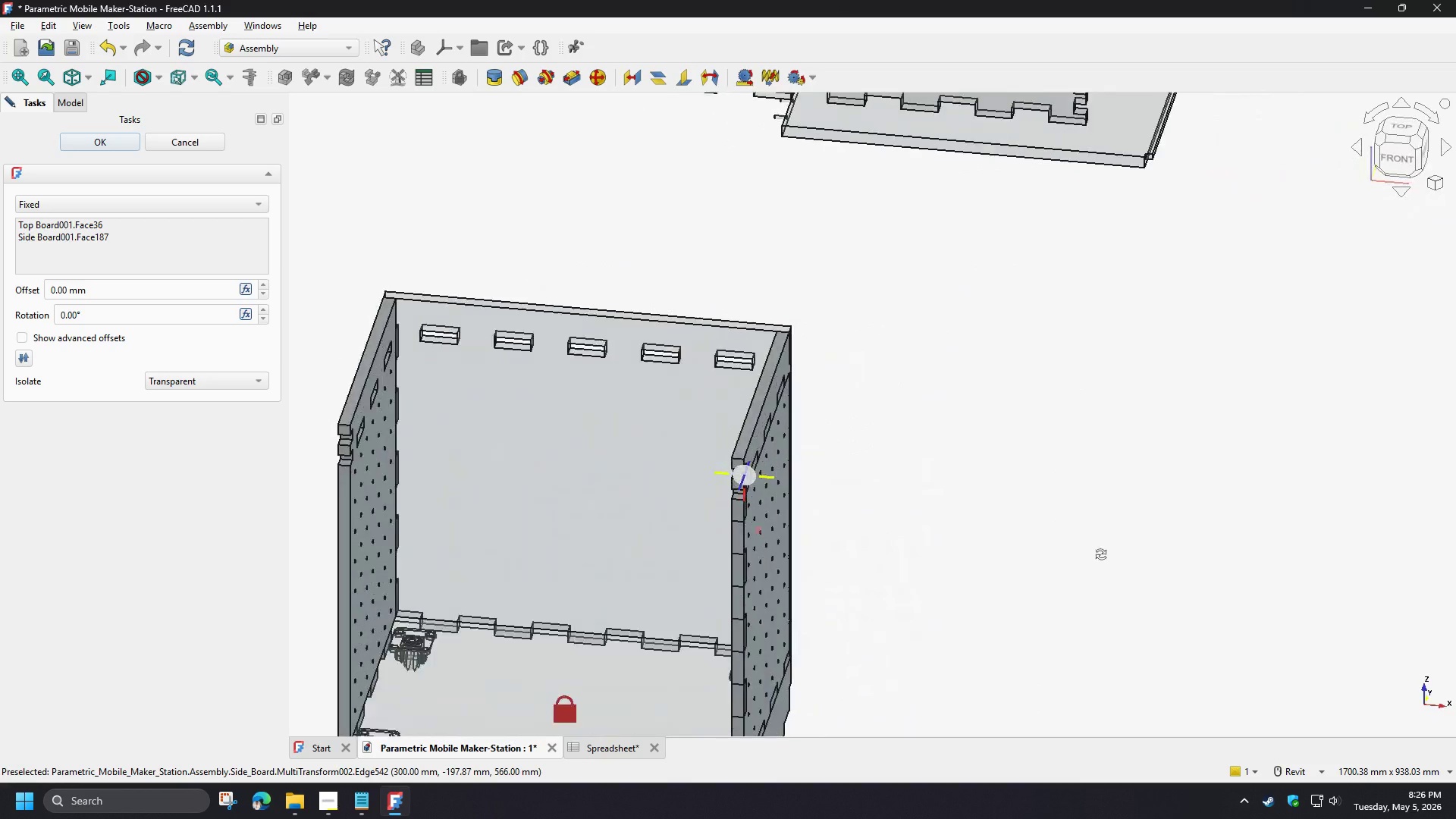 
hold_key(key=ShiftLeft, duration=0.91)
 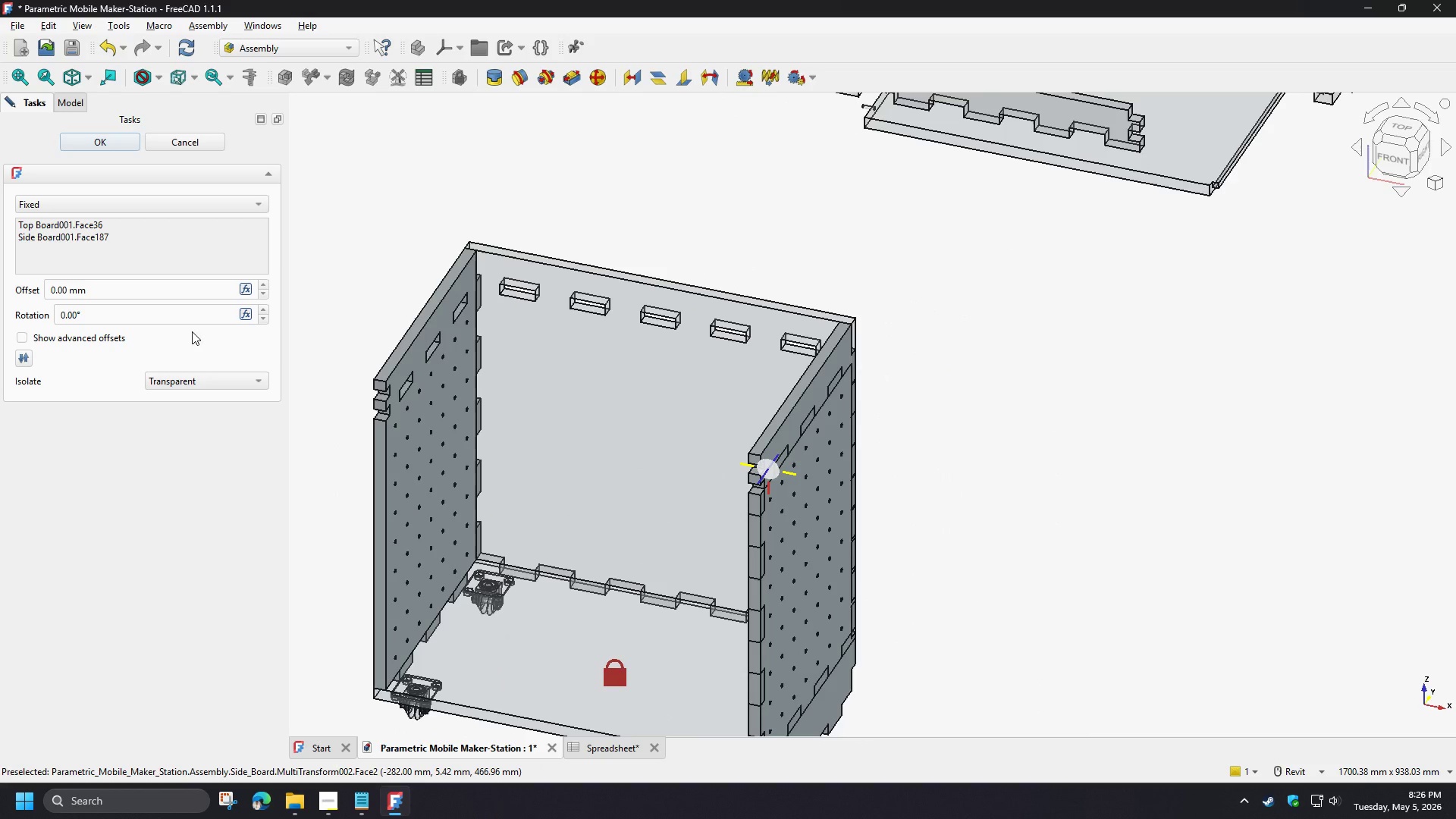 
left_click_drag(start_coordinate=[113, 313], to_coordinate=[16, 308])
 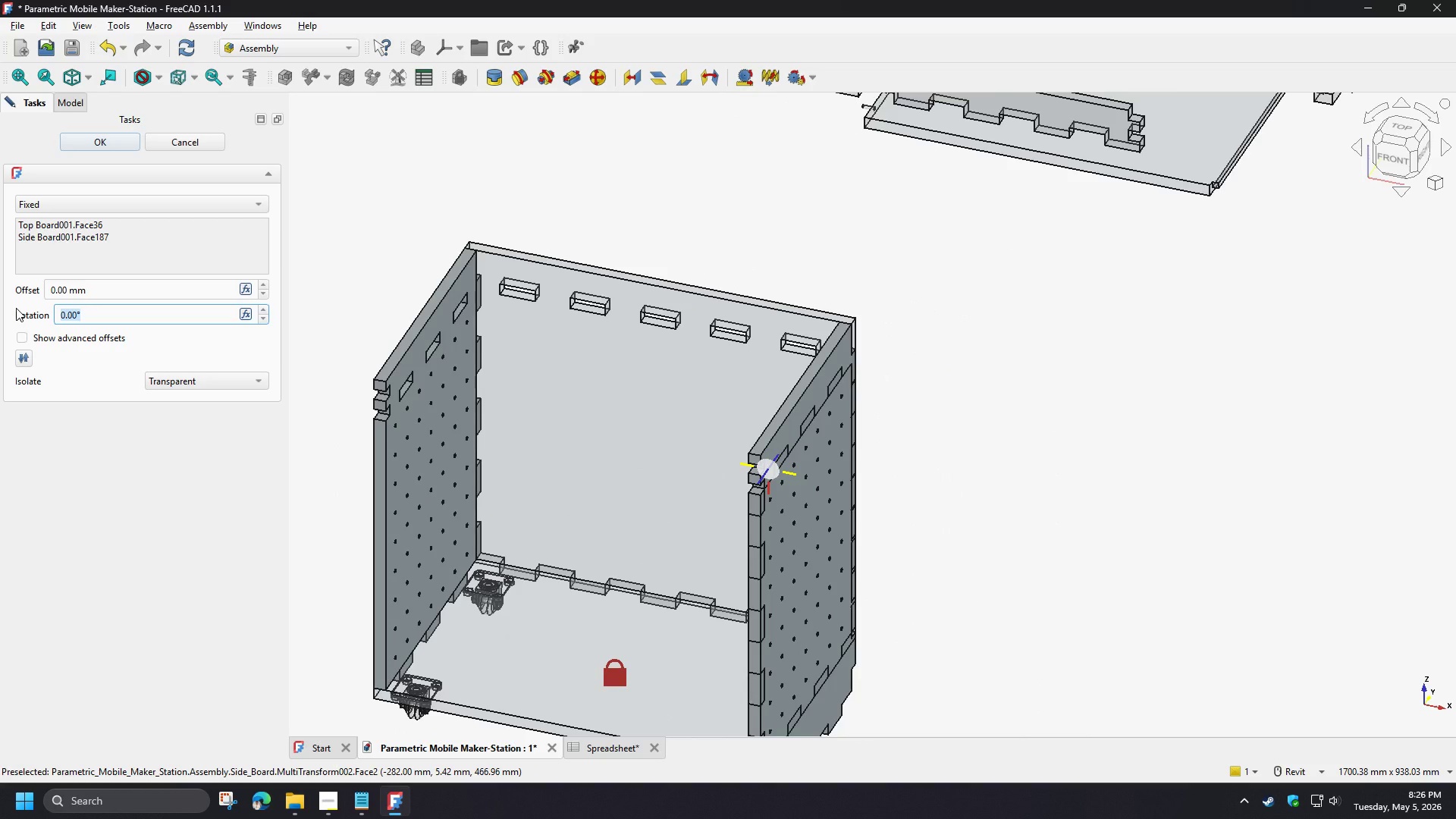 
key(Numpad9)
 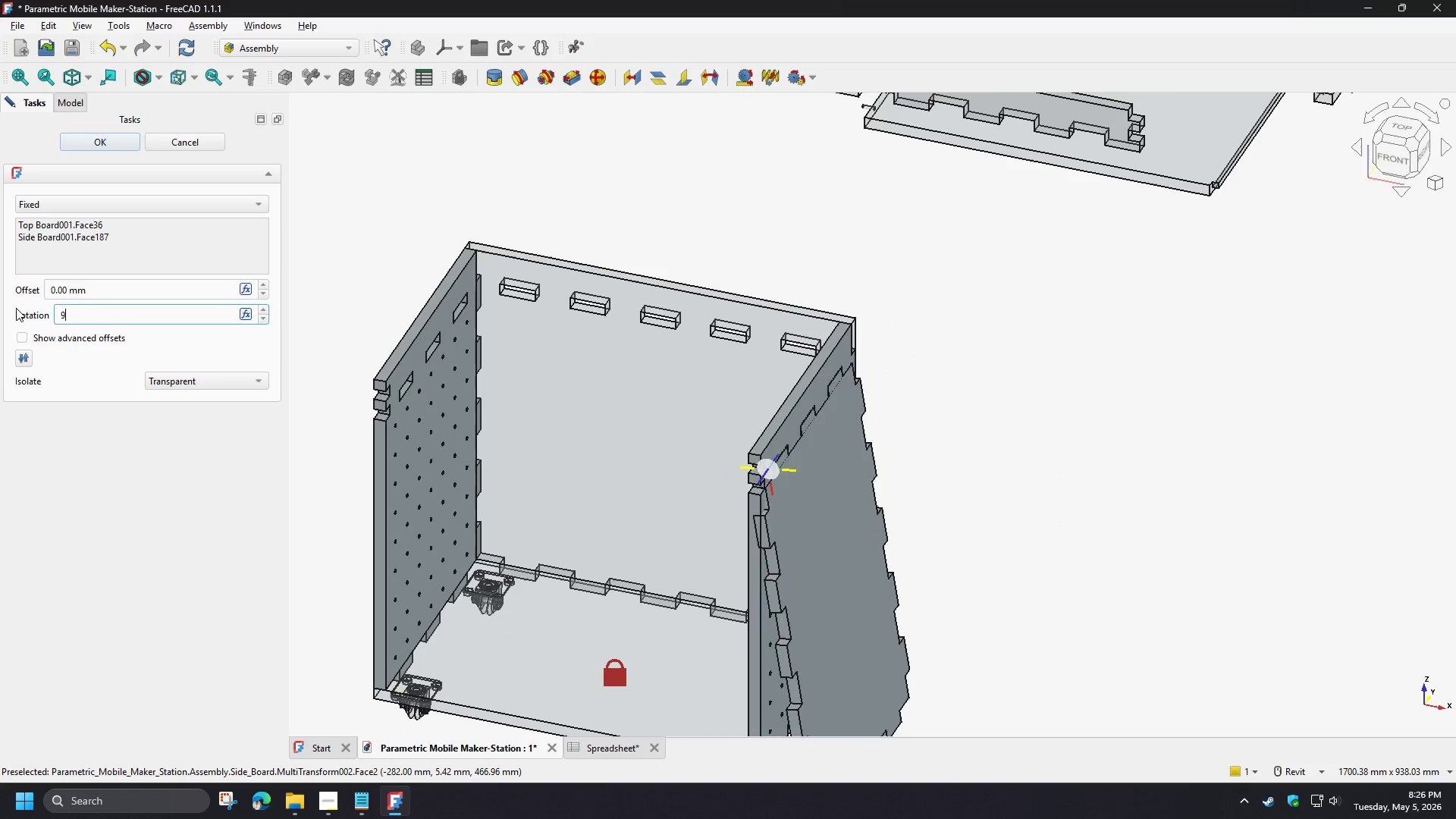 
key(Numpad0)
 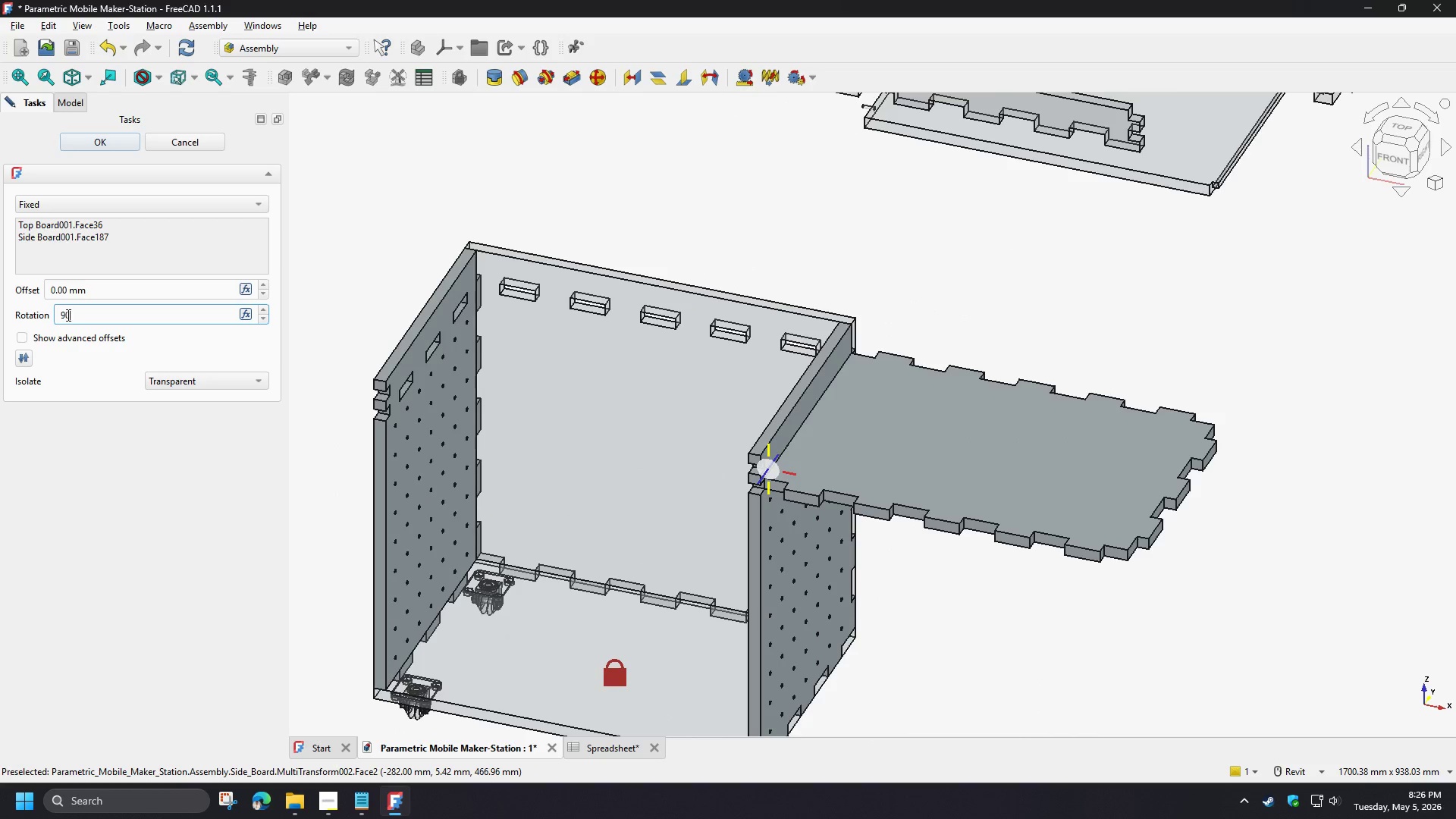 
left_click([60, 315])
 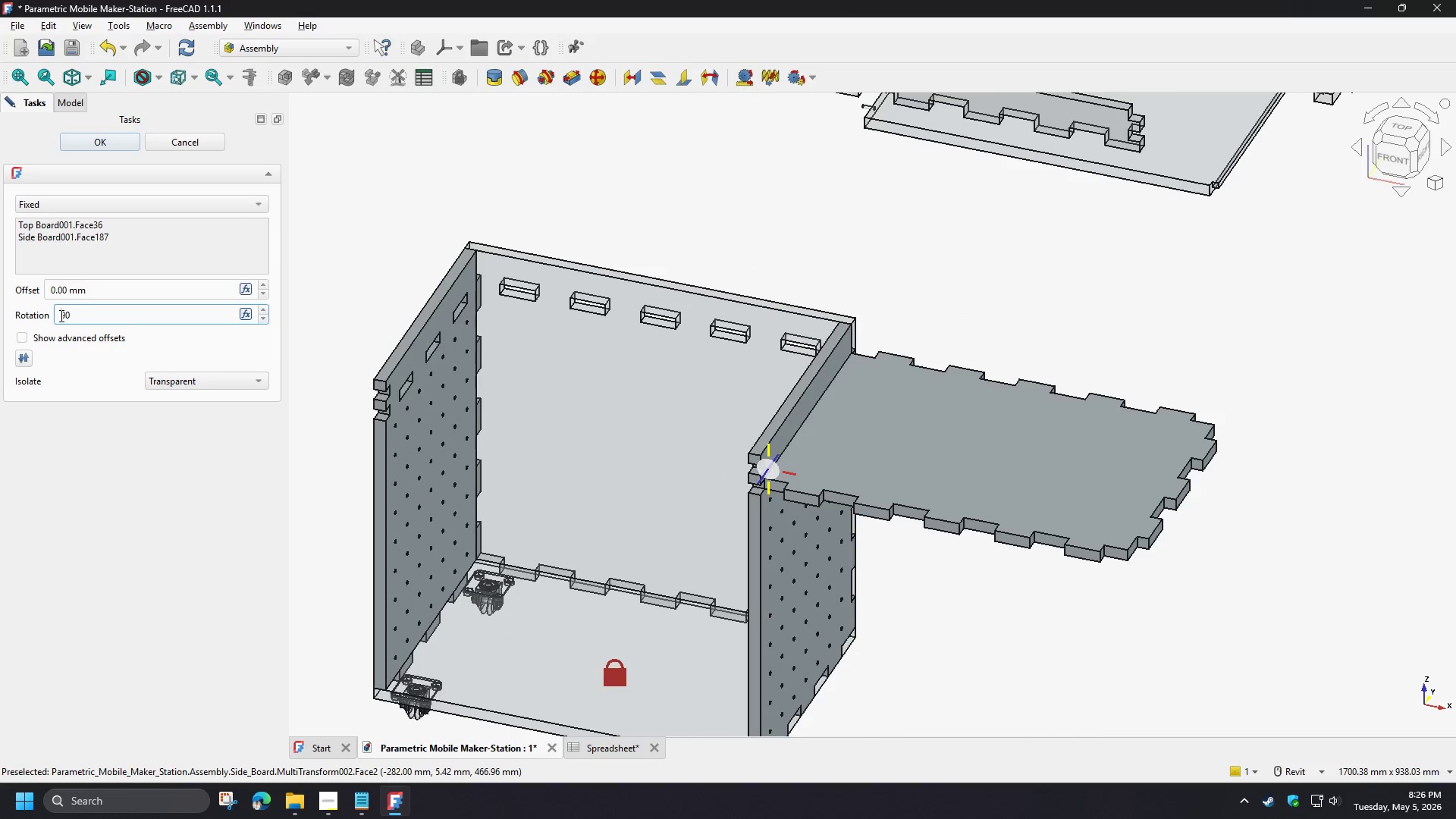 
key(NumpadSubtract)
 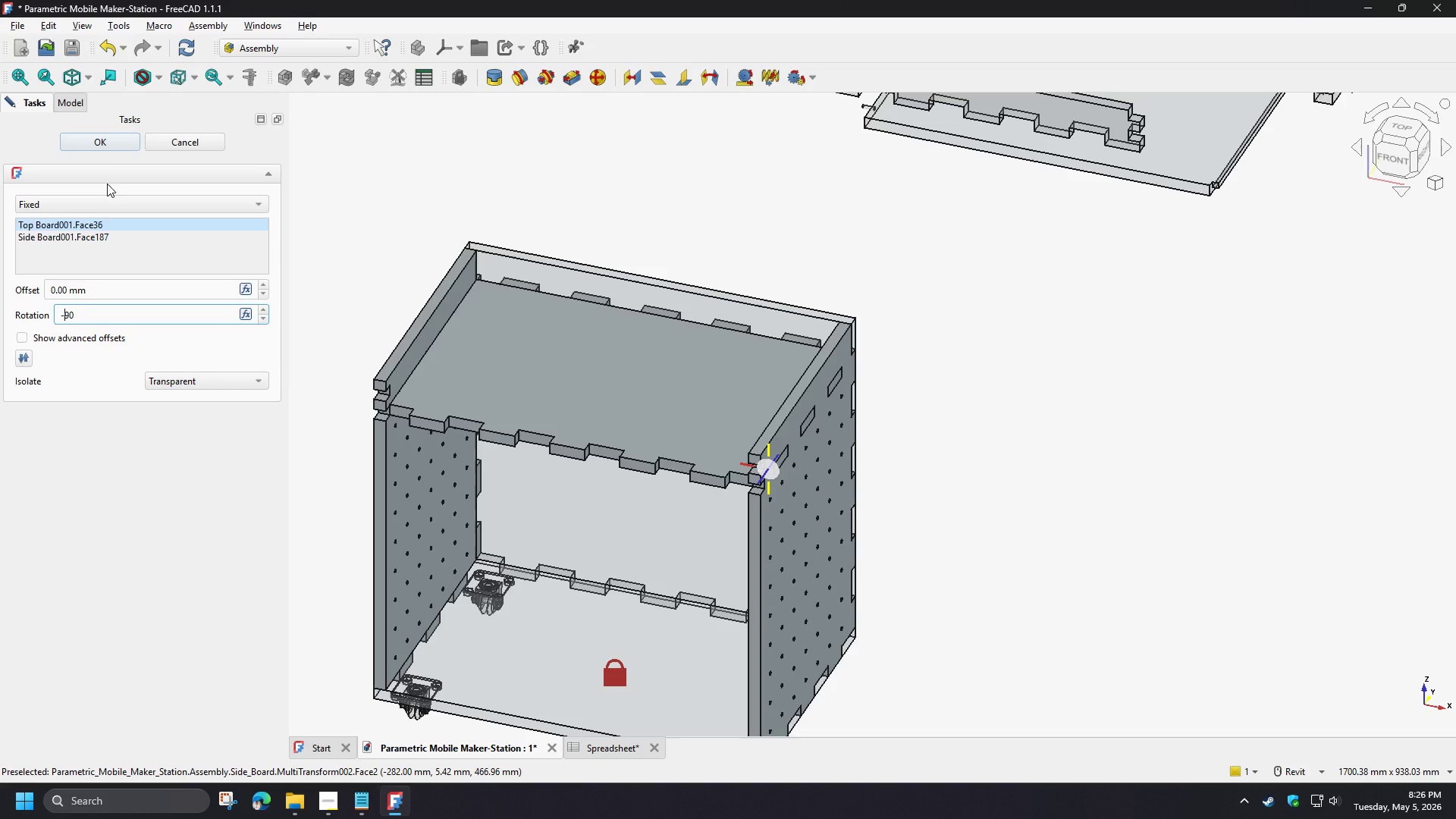 
left_click([97, 143])
 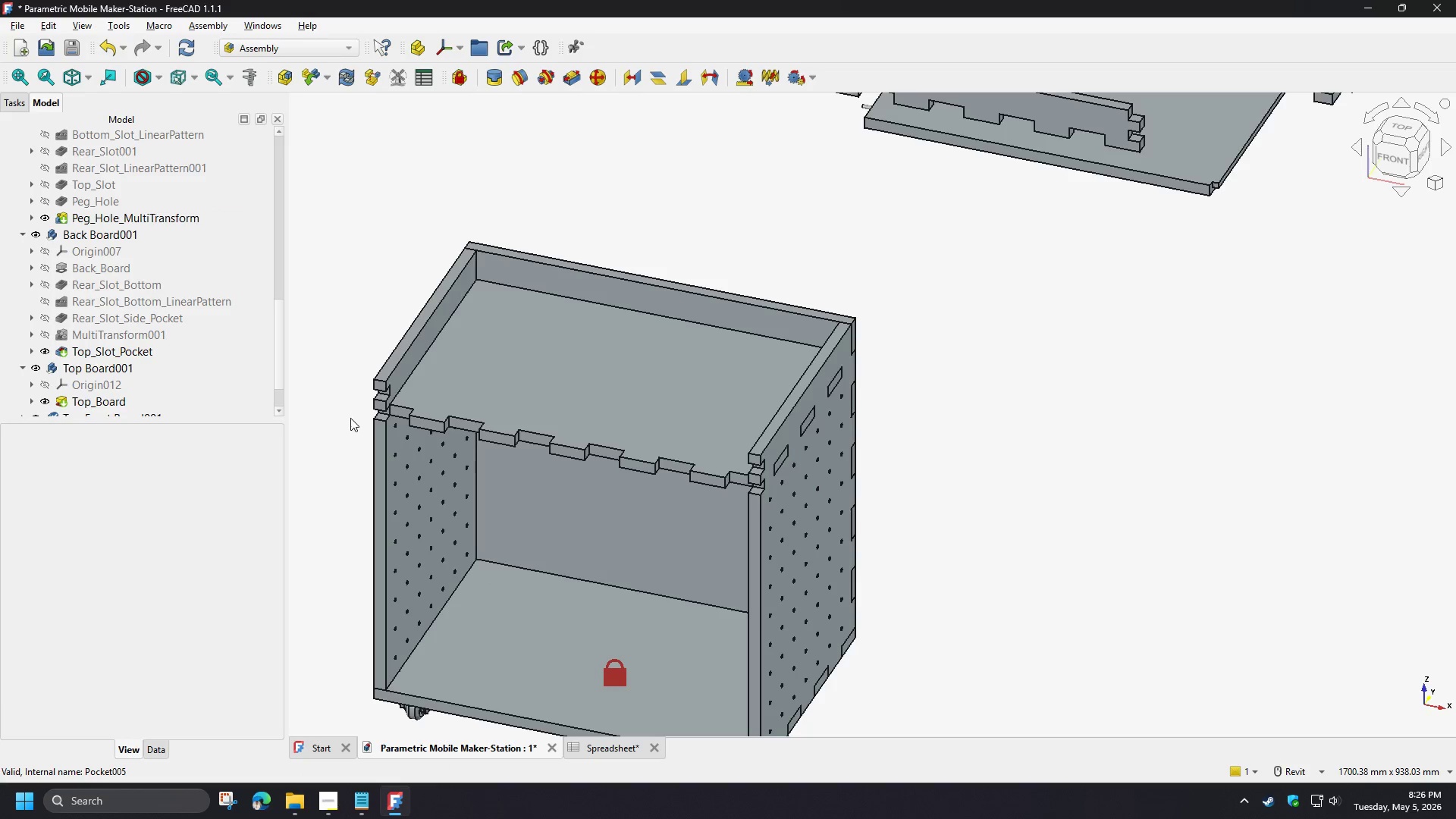 
scroll: coordinate [412, 419], scroll_direction: up, amount: 6.0
 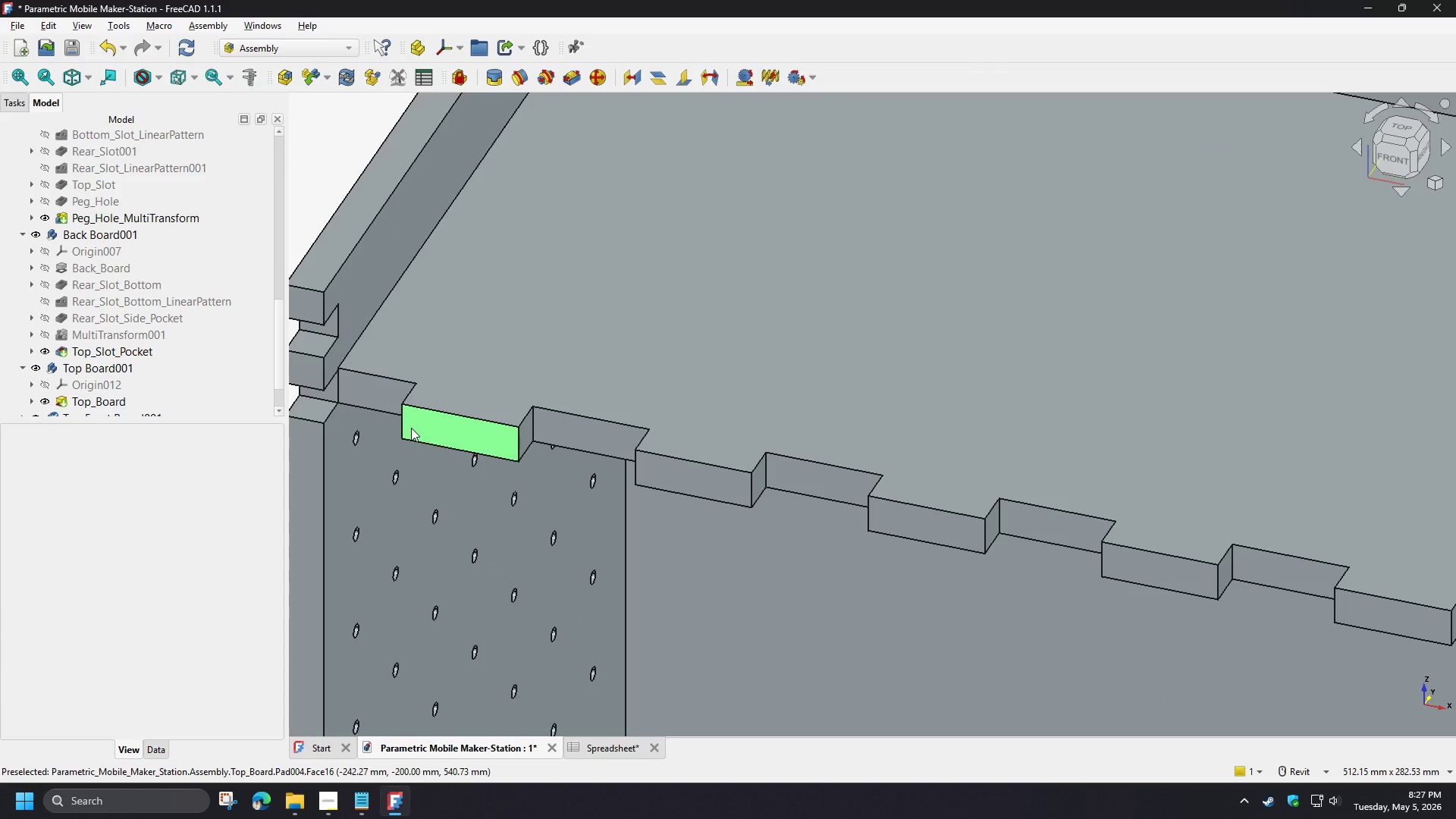 
hold_key(key=ShiftLeft, duration=1.51)
 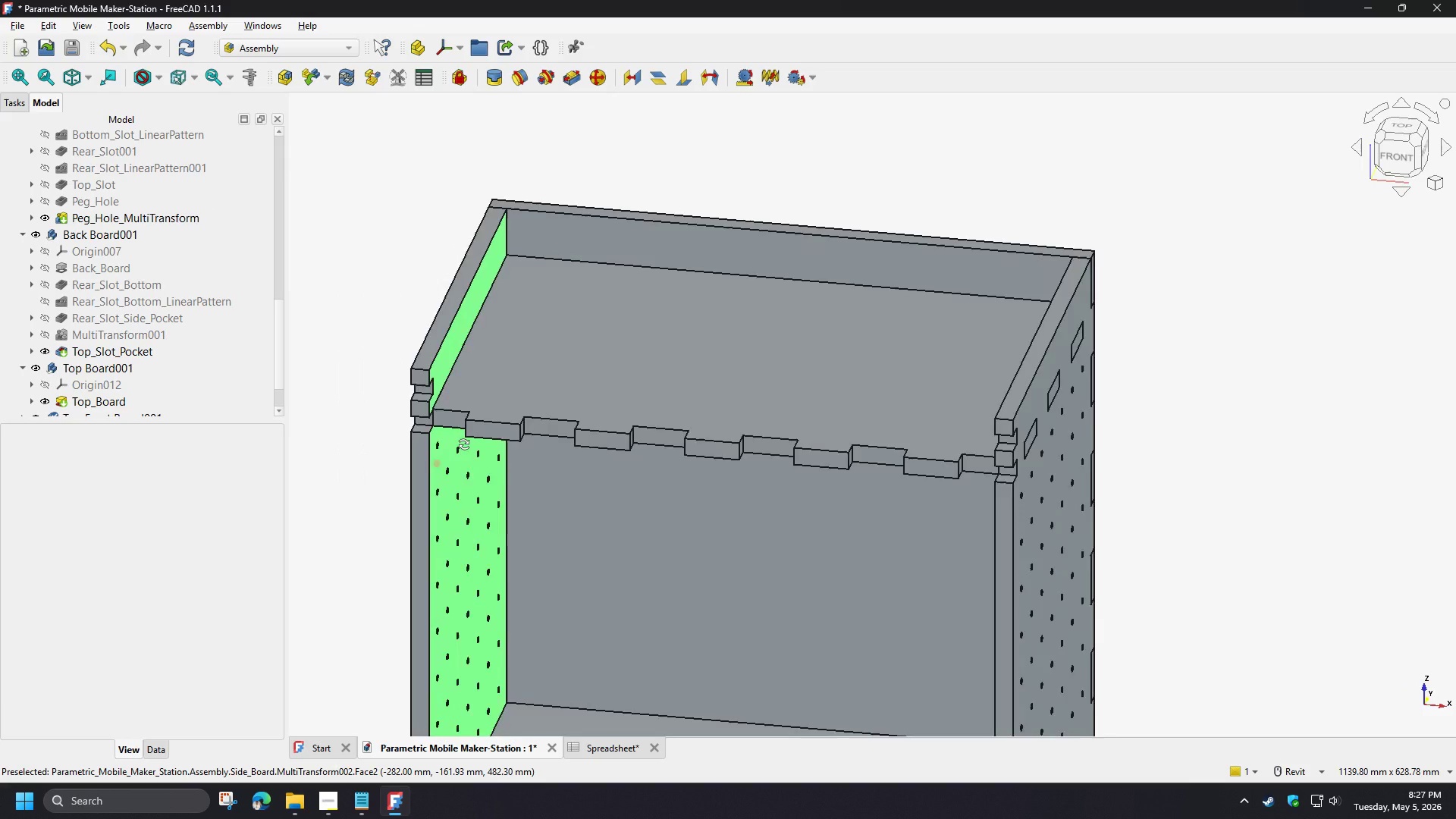 
scroll: coordinate [533, 452], scroll_direction: down, amount: 4.0
 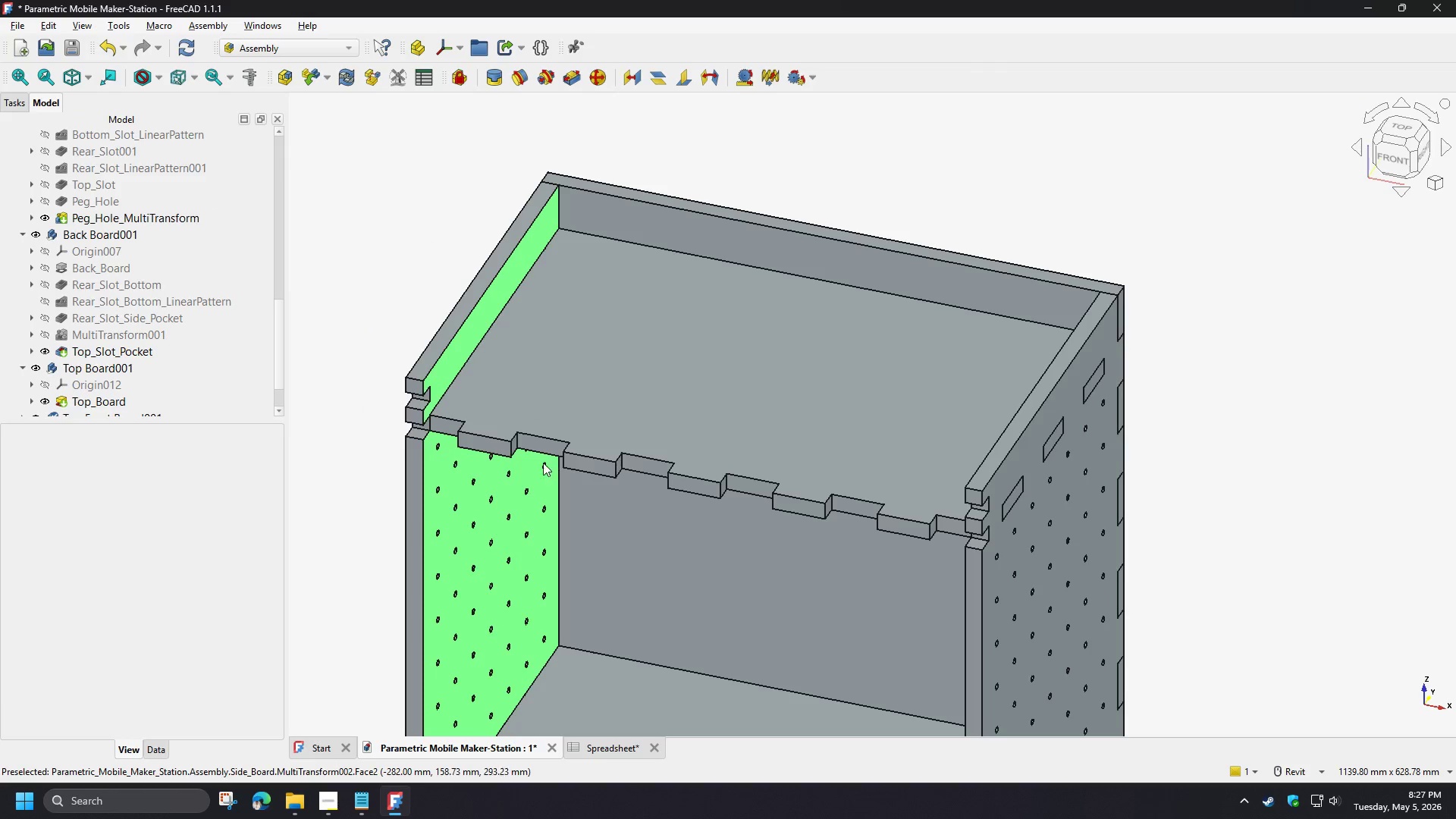 
hold_key(key=ShiftLeft, duration=1.39)
 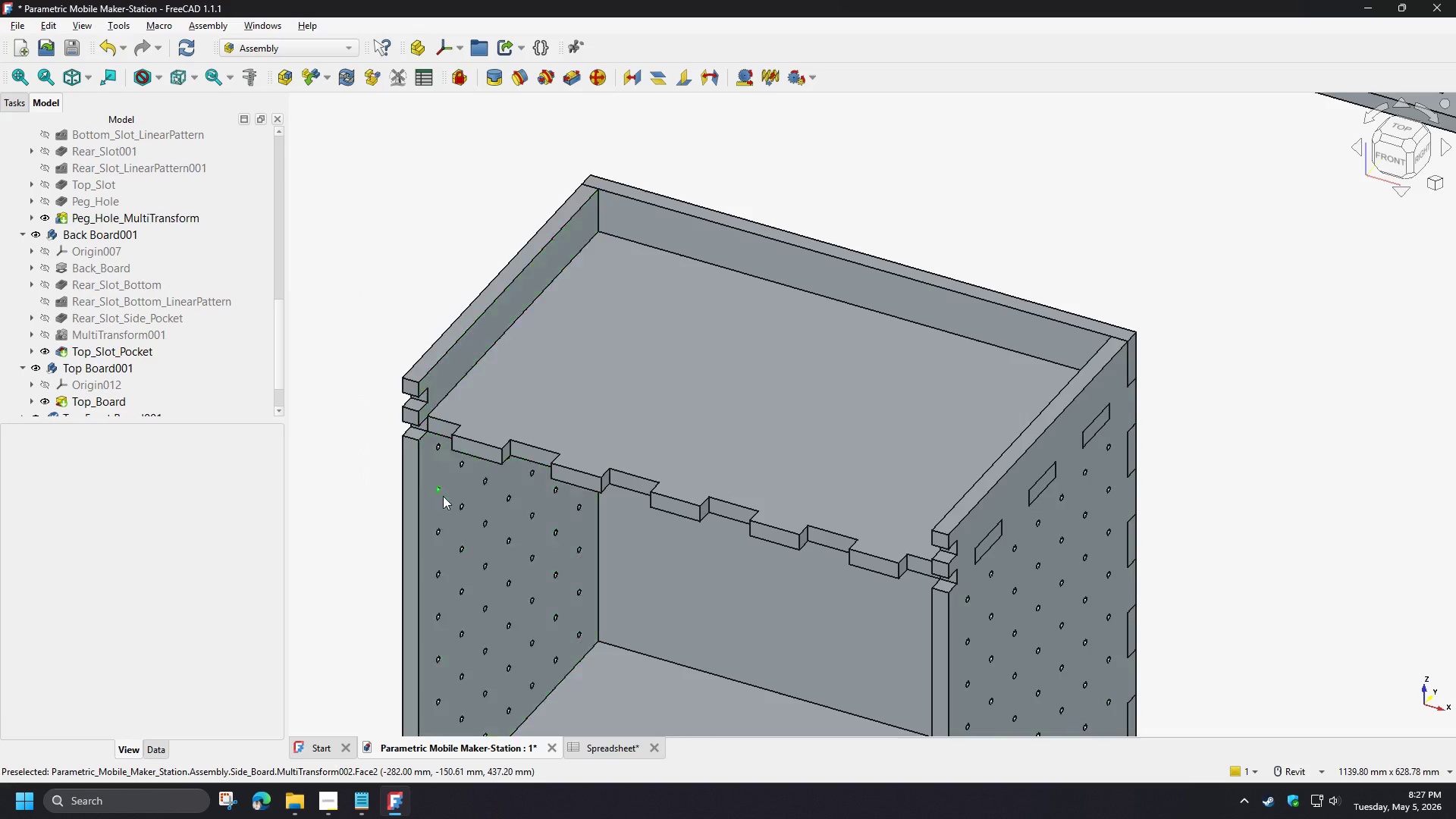 
scroll: coordinate [443, 496], scroll_direction: down, amount: 3.0
 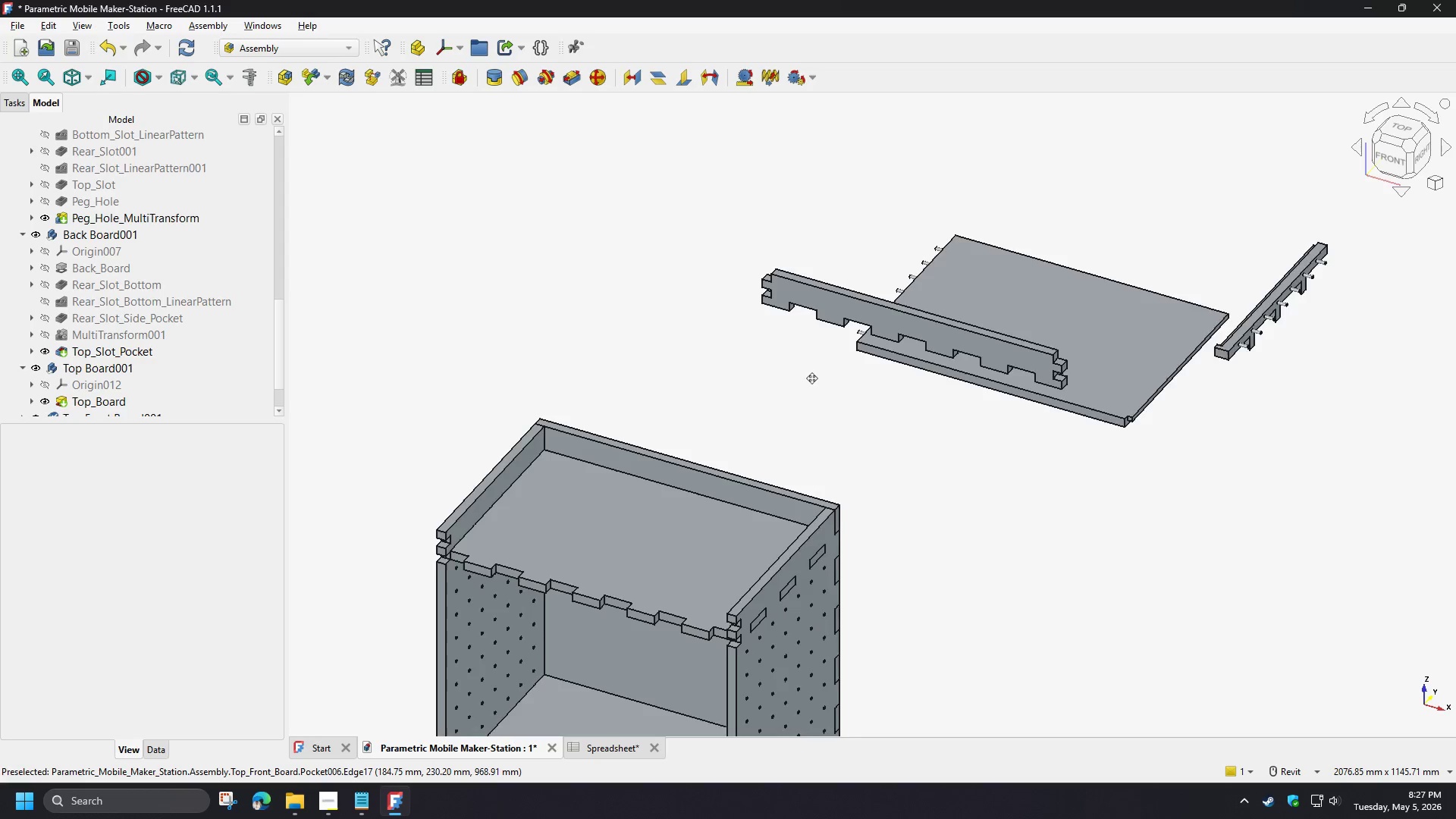 
wait(5.53)
 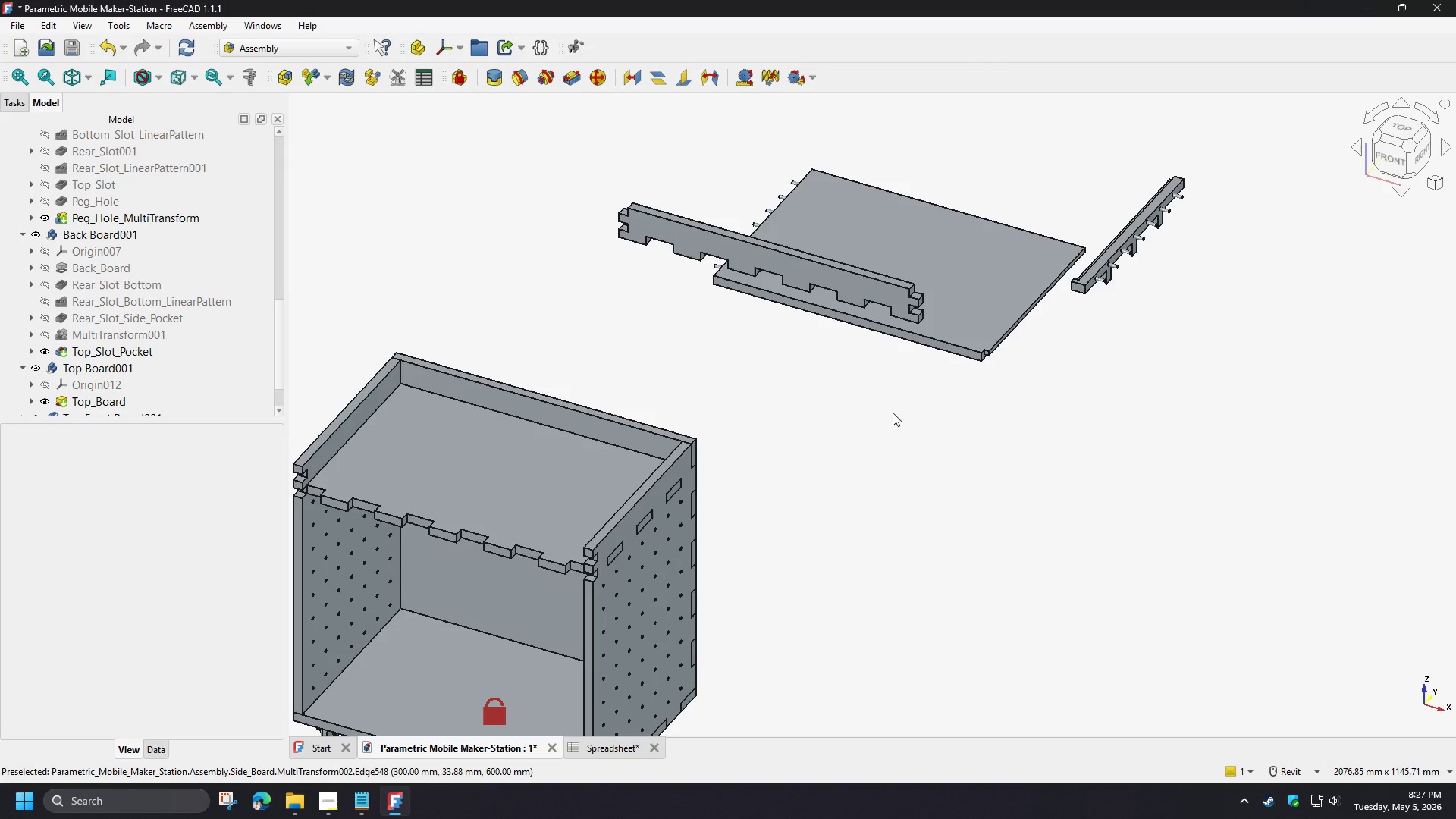 
scroll: coordinate [913, 351], scroll_direction: up, amount: 7.0
 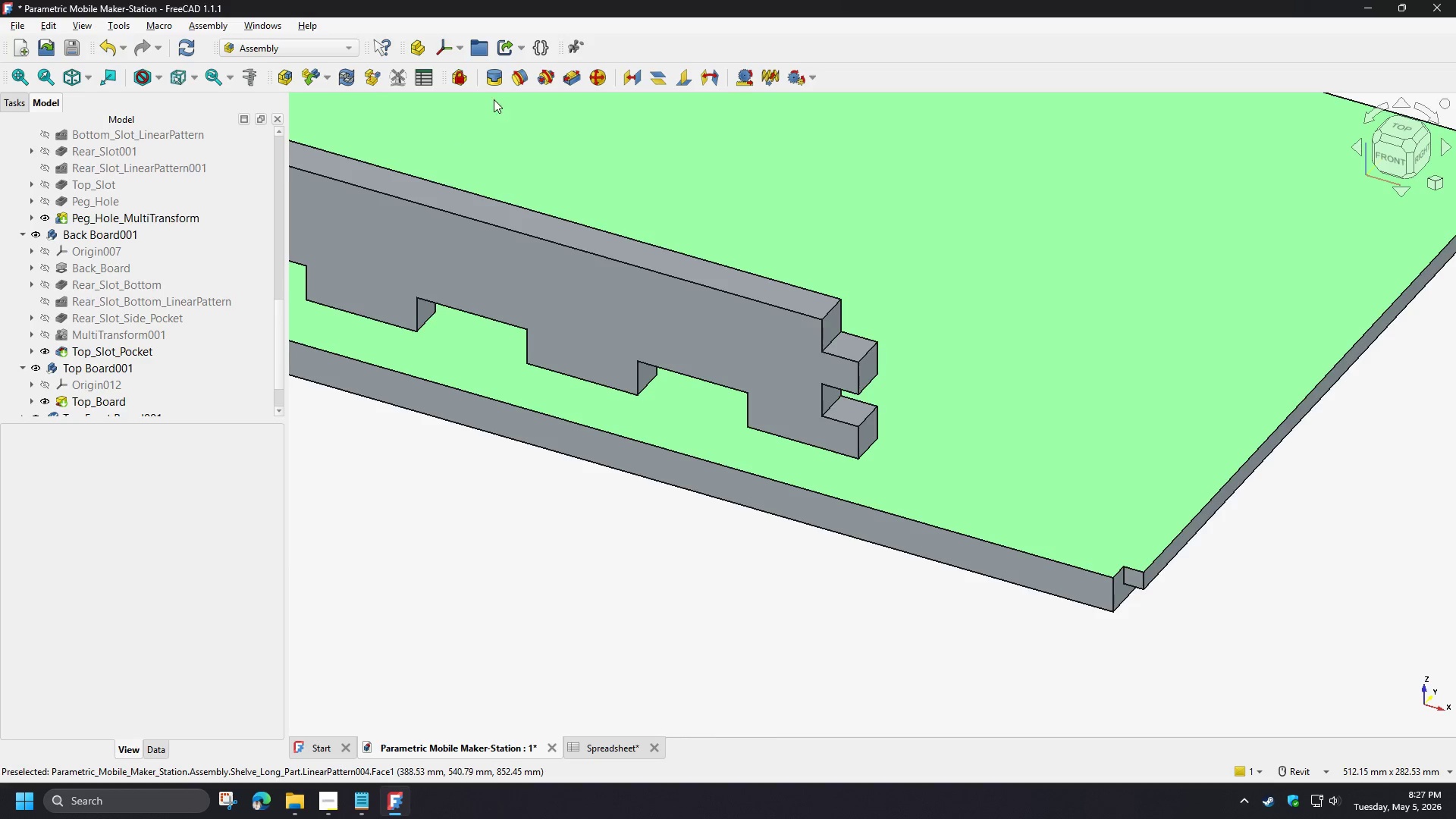 
left_click([491, 77])
 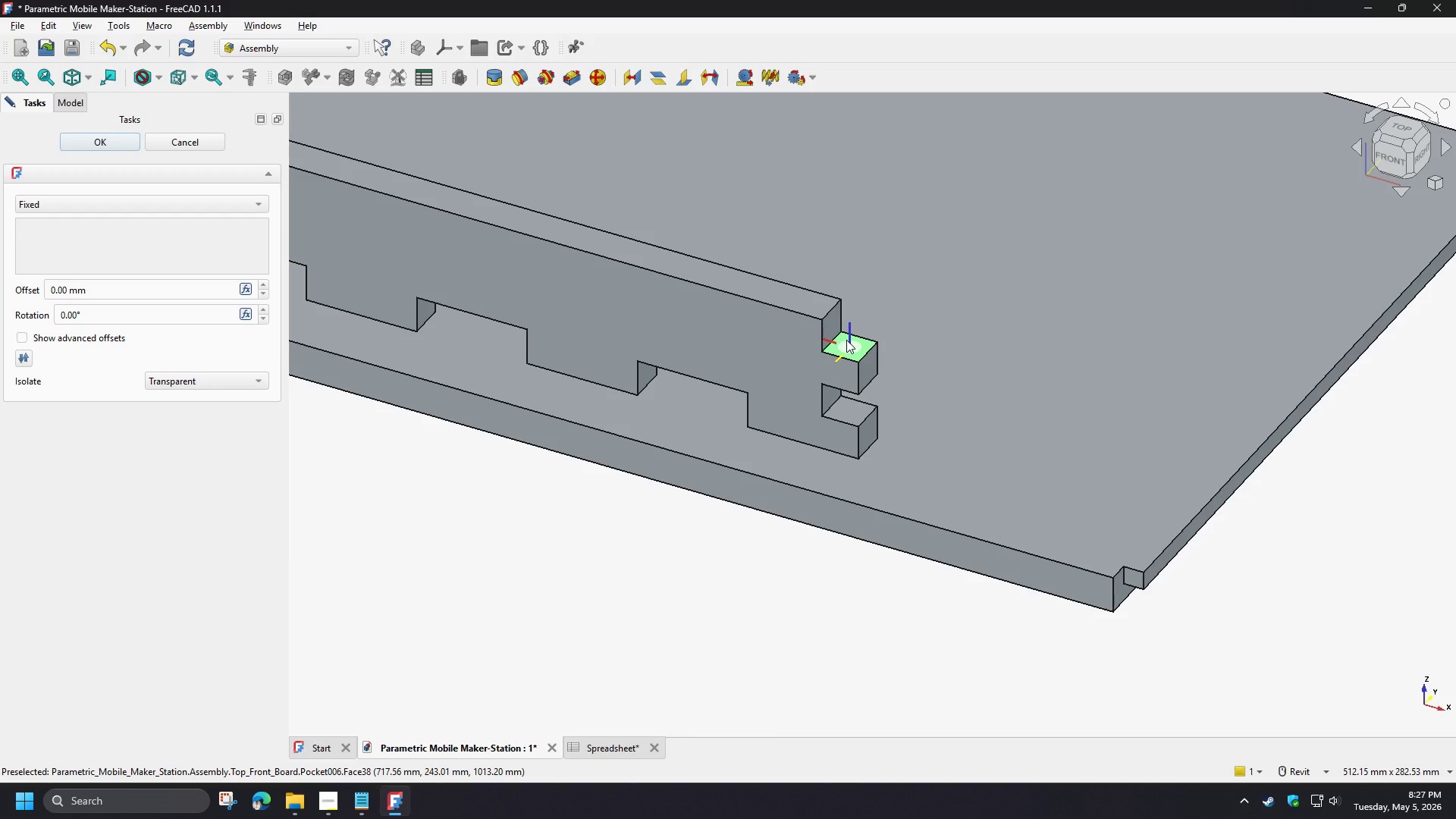 
left_click([846, 340])
 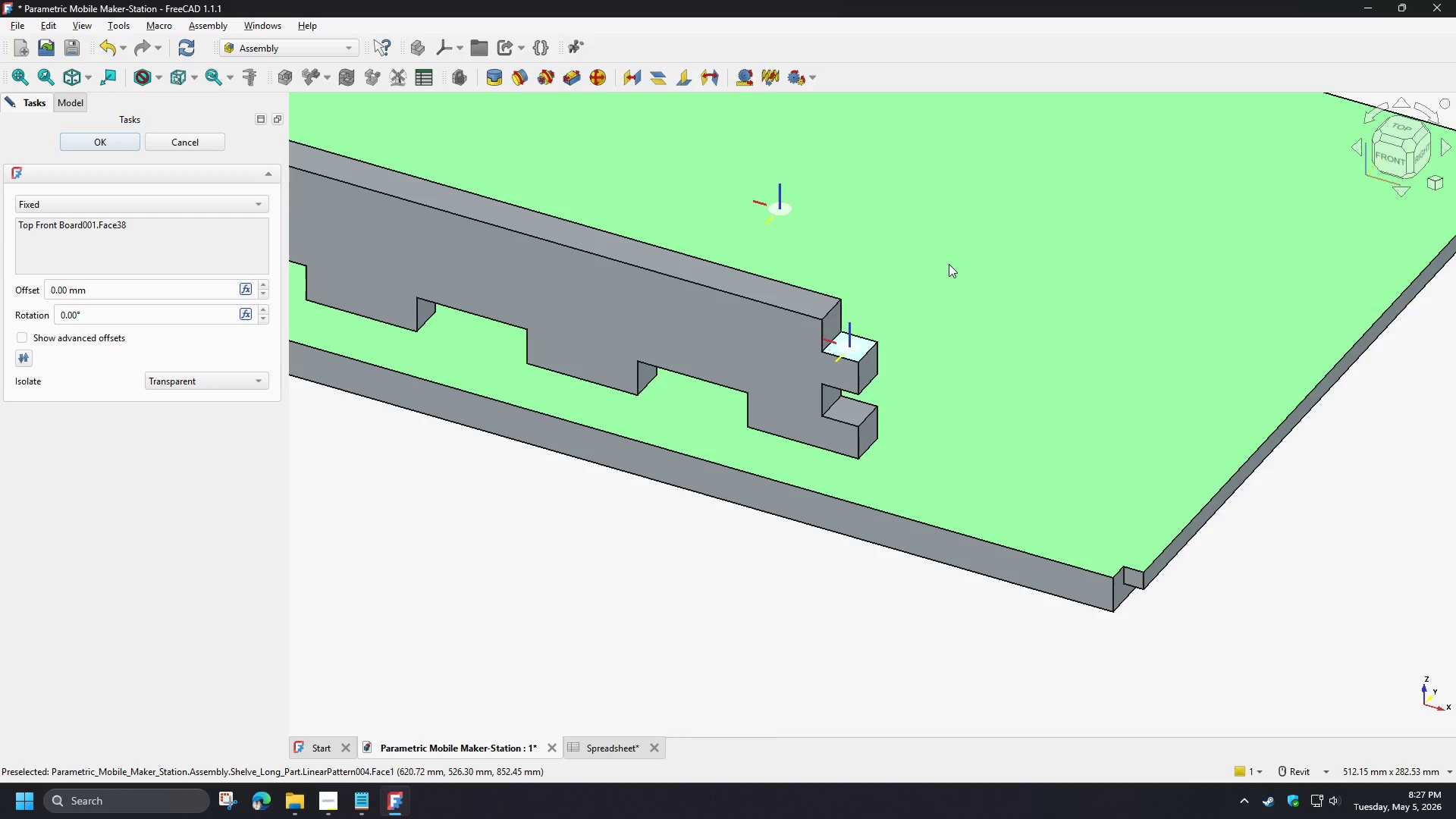 
hold_key(key=ShiftLeft, duration=0.94)
 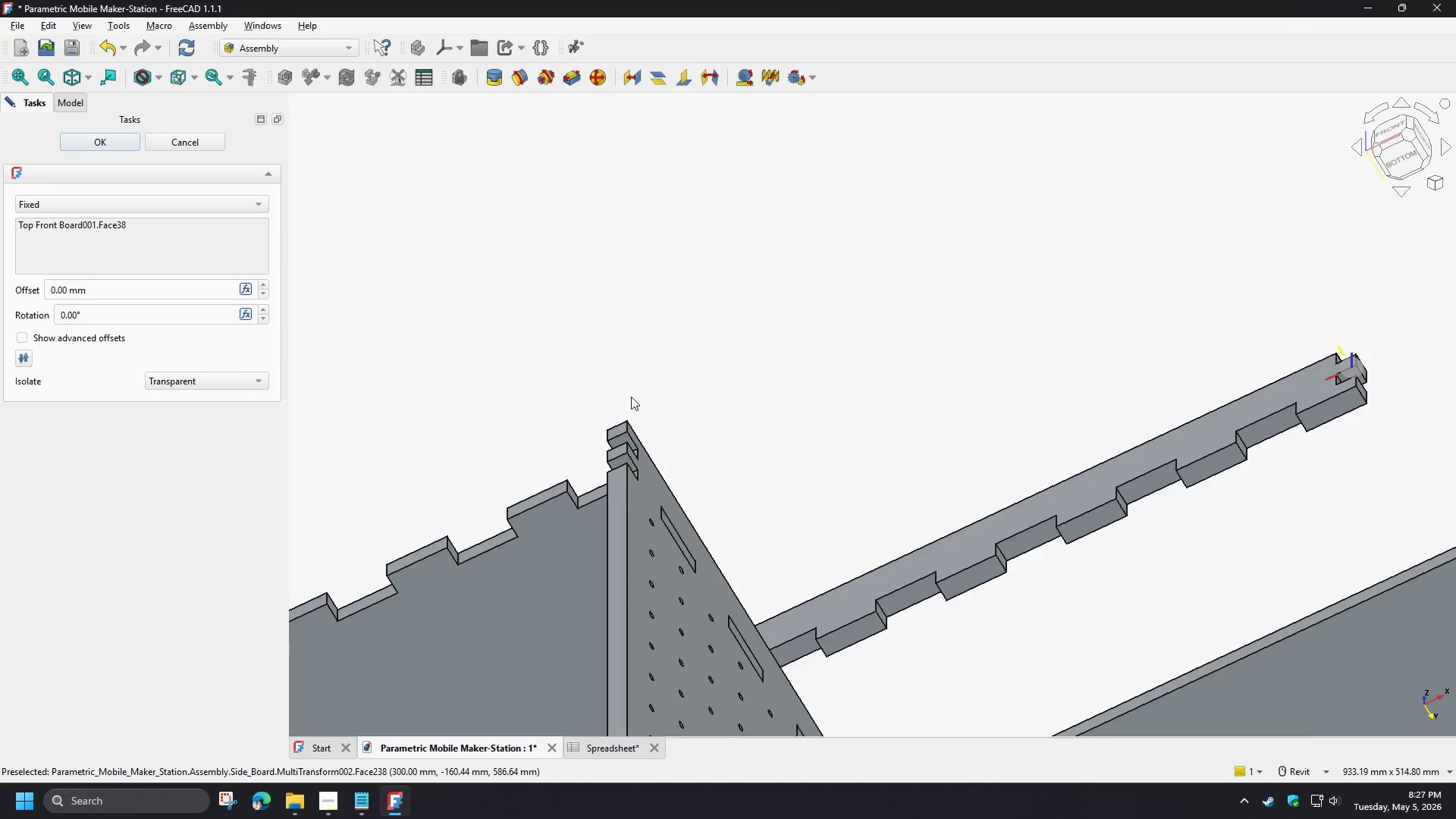 
scroll: coordinate [645, 503], scroll_direction: down, amount: 3.0
 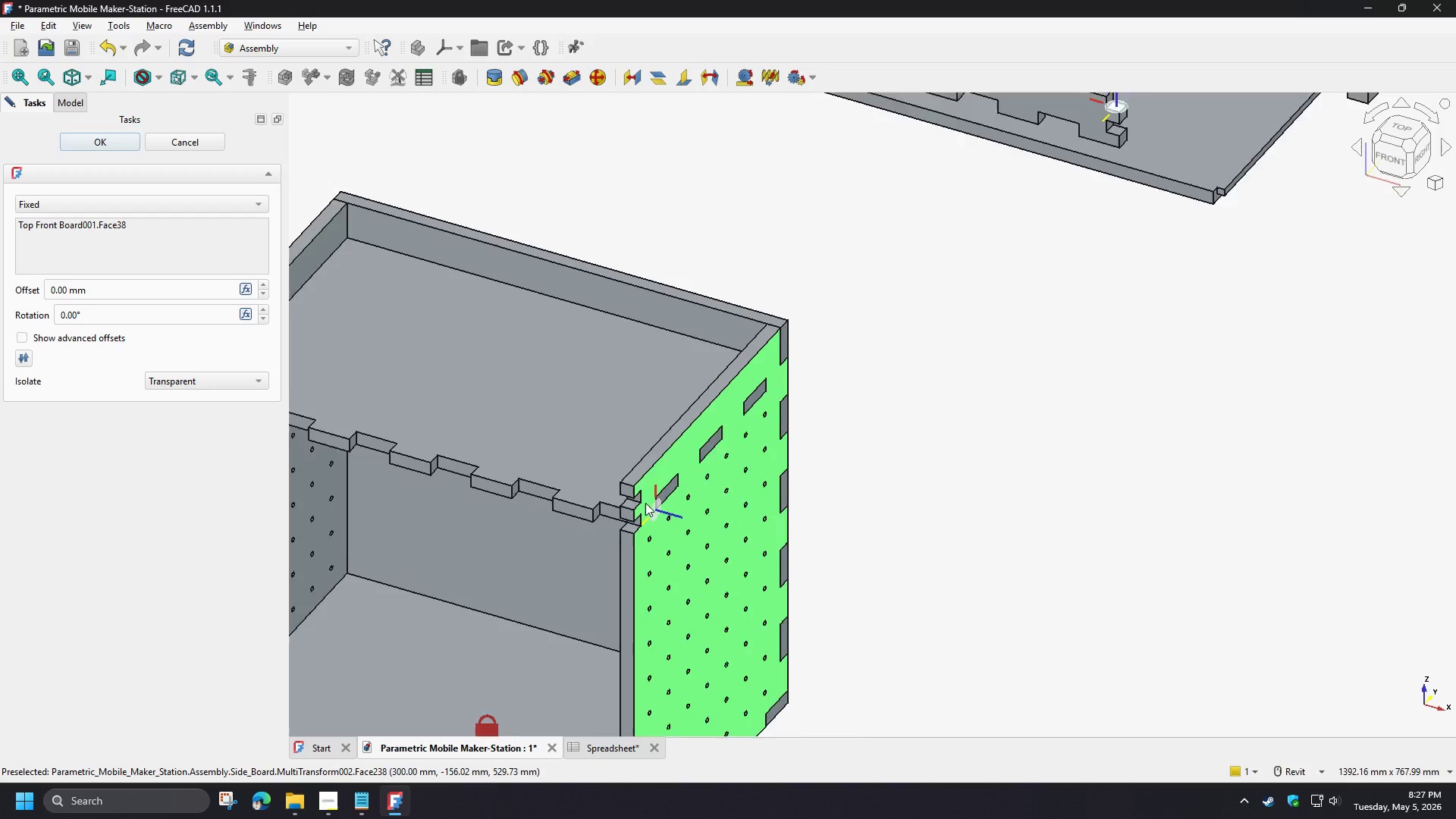 
left_click([604, 479])
 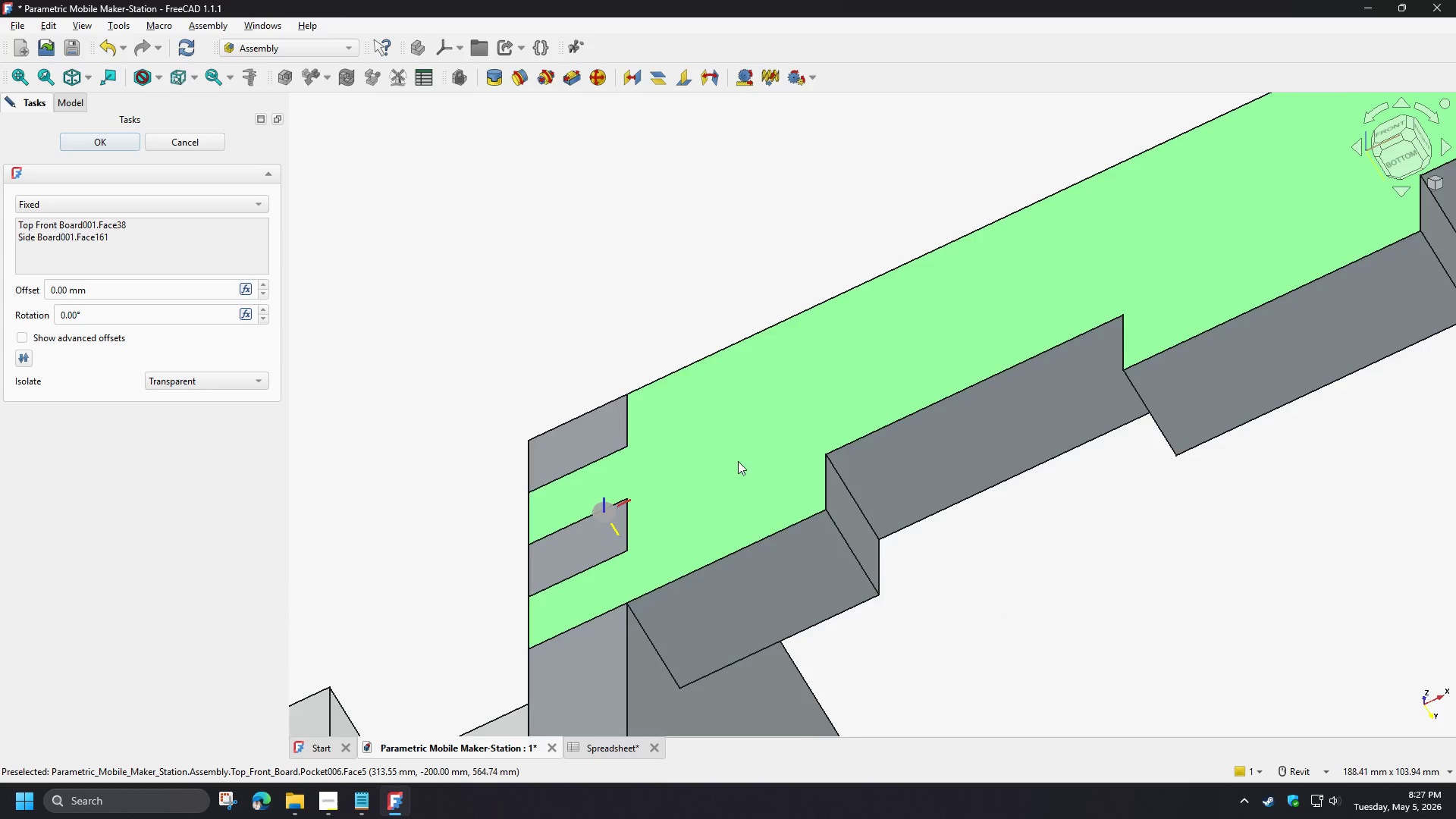 
scroll: coordinate [611, 465], scroll_direction: up, amount: 8.0
 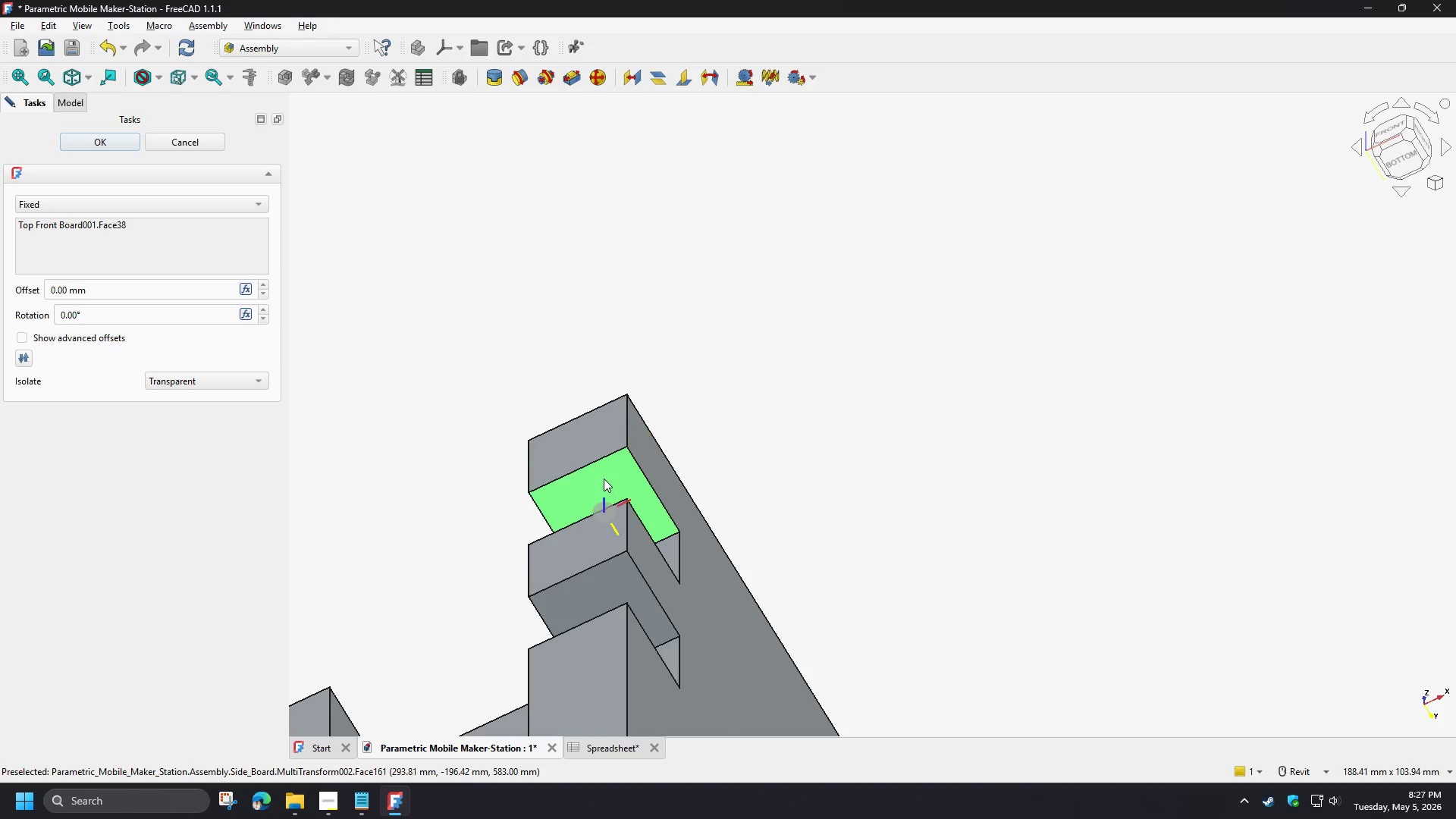 
hold_key(key=ShiftLeft, duration=1.09)
scroll: coordinate [743, 348], scroll_direction: down, amount: 8.0
 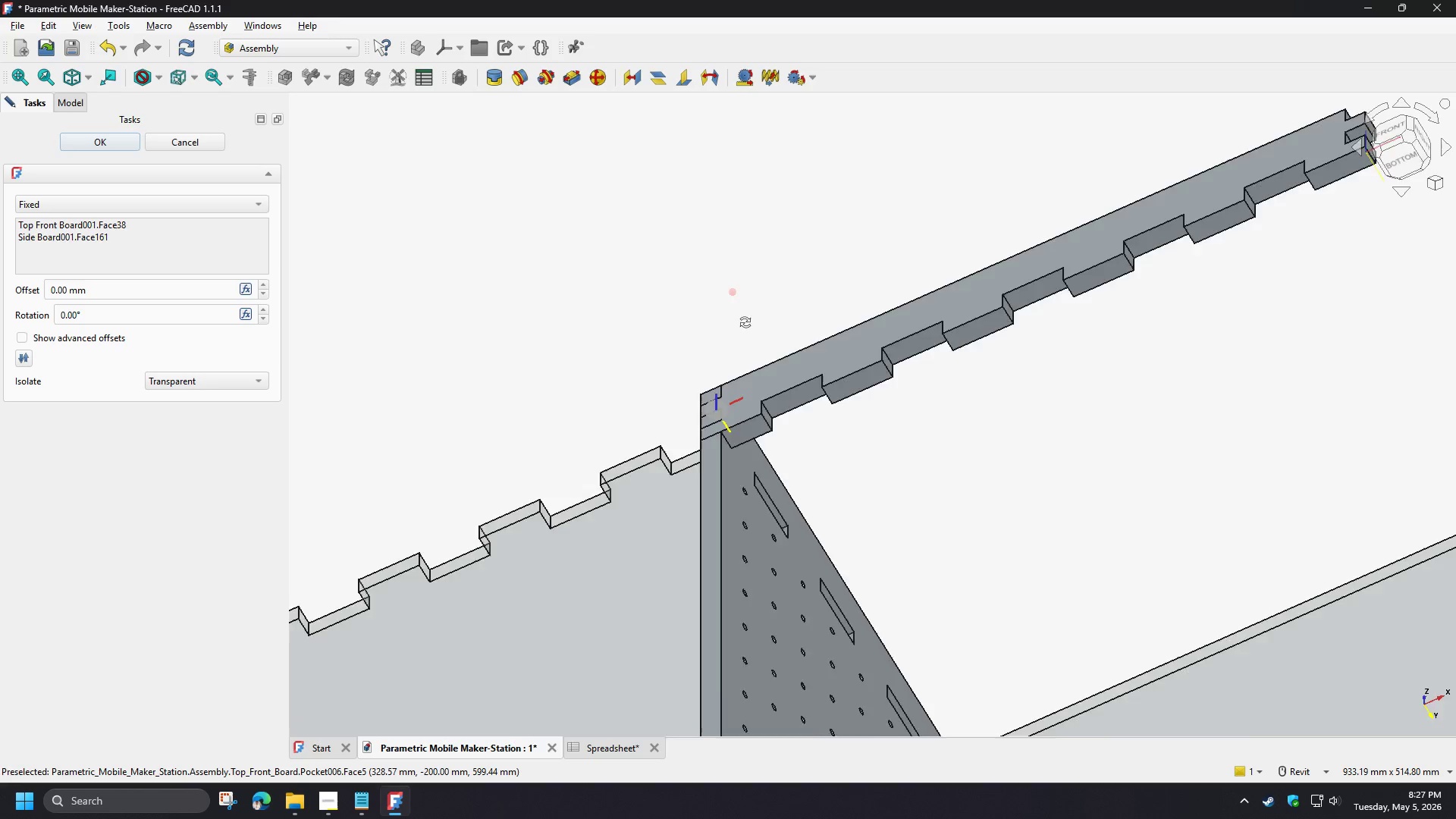 
left_click_drag(start_coordinate=[126, 313], to_coordinate=[0, 307])
 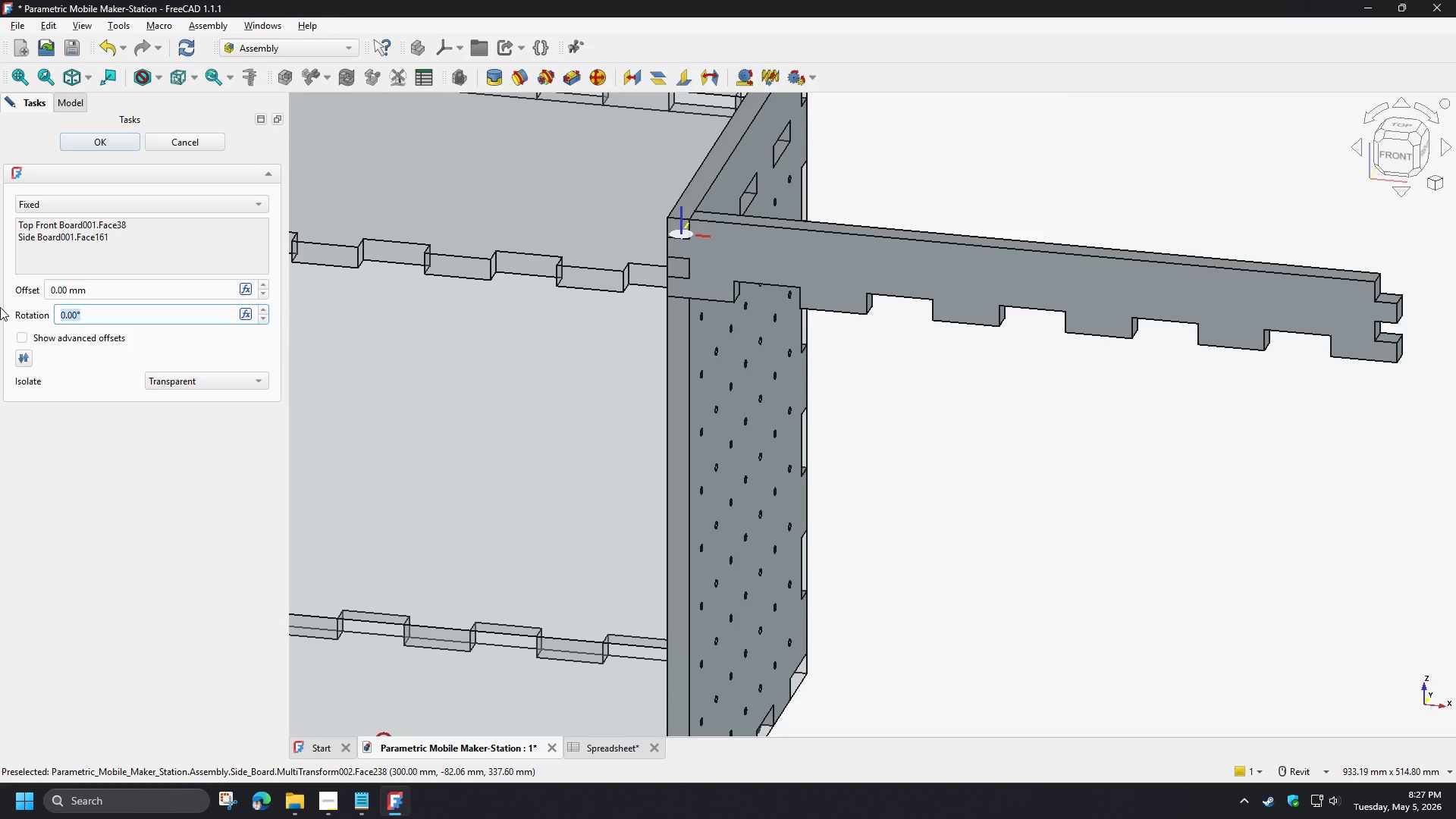 
key(Numpad1)
 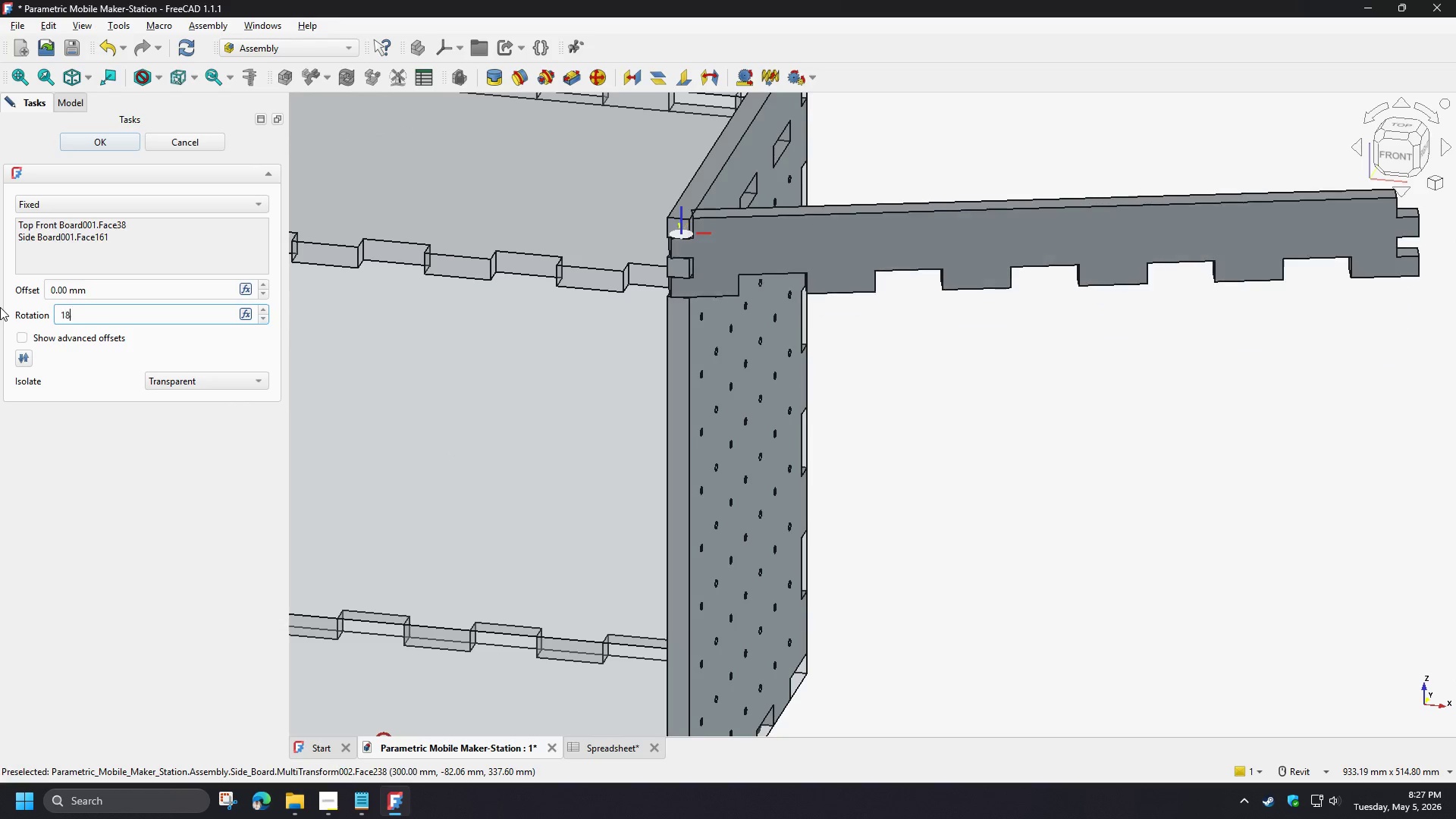 
key(Numpad8)
 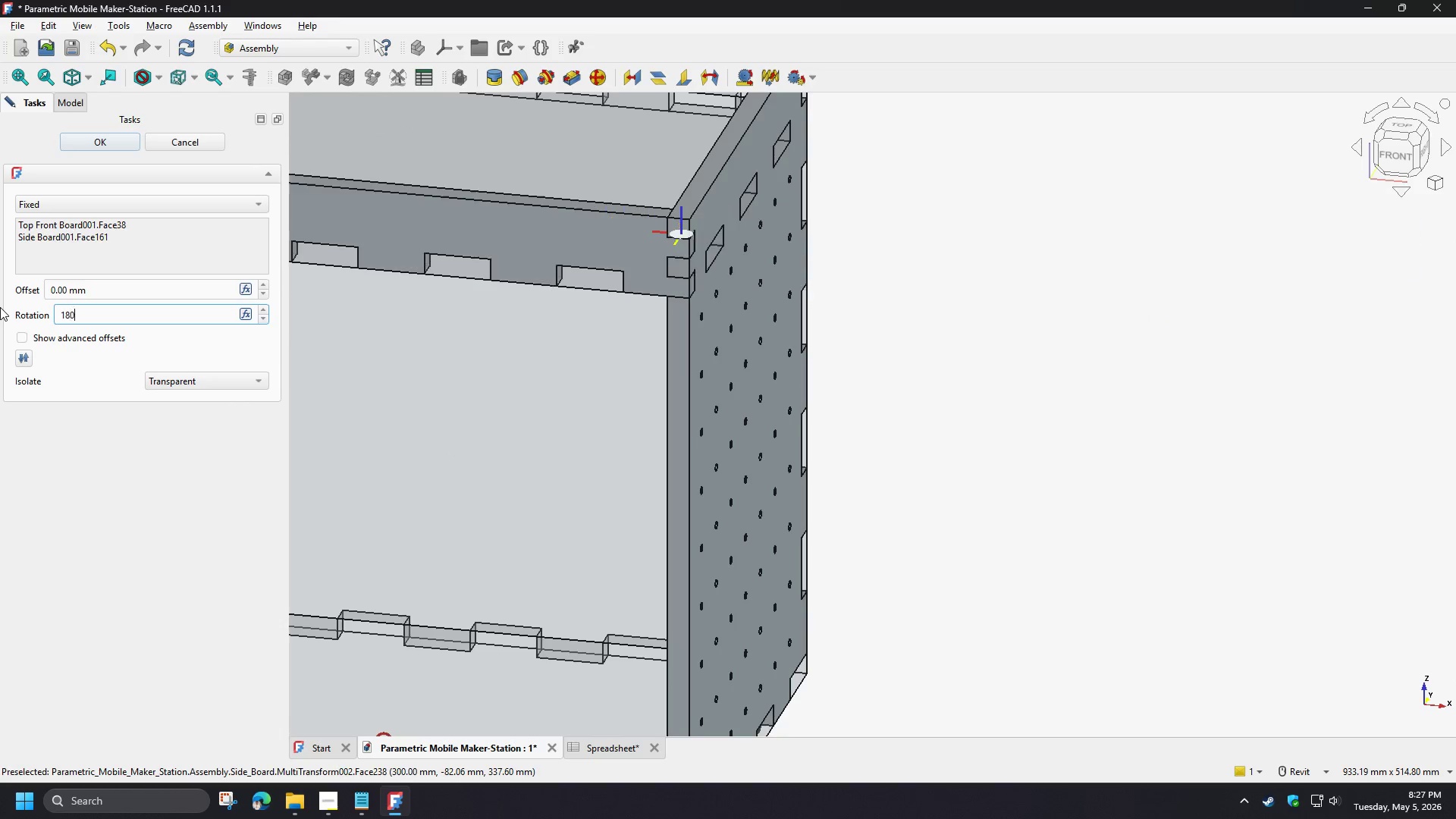 
key(Numpad0)
 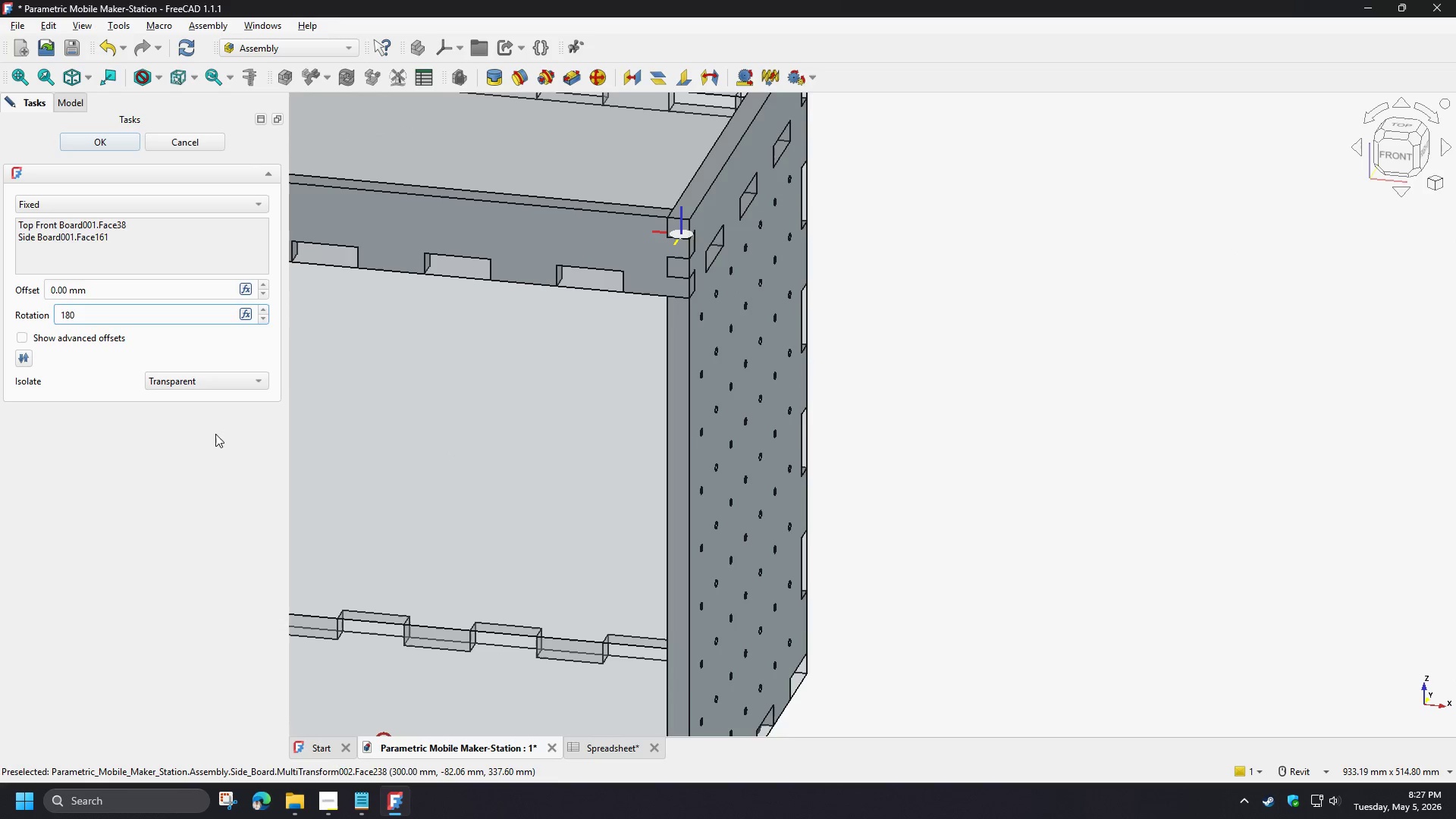 
scroll: coordinate [463, 504], scroll_direction: down, amount: 3.0
 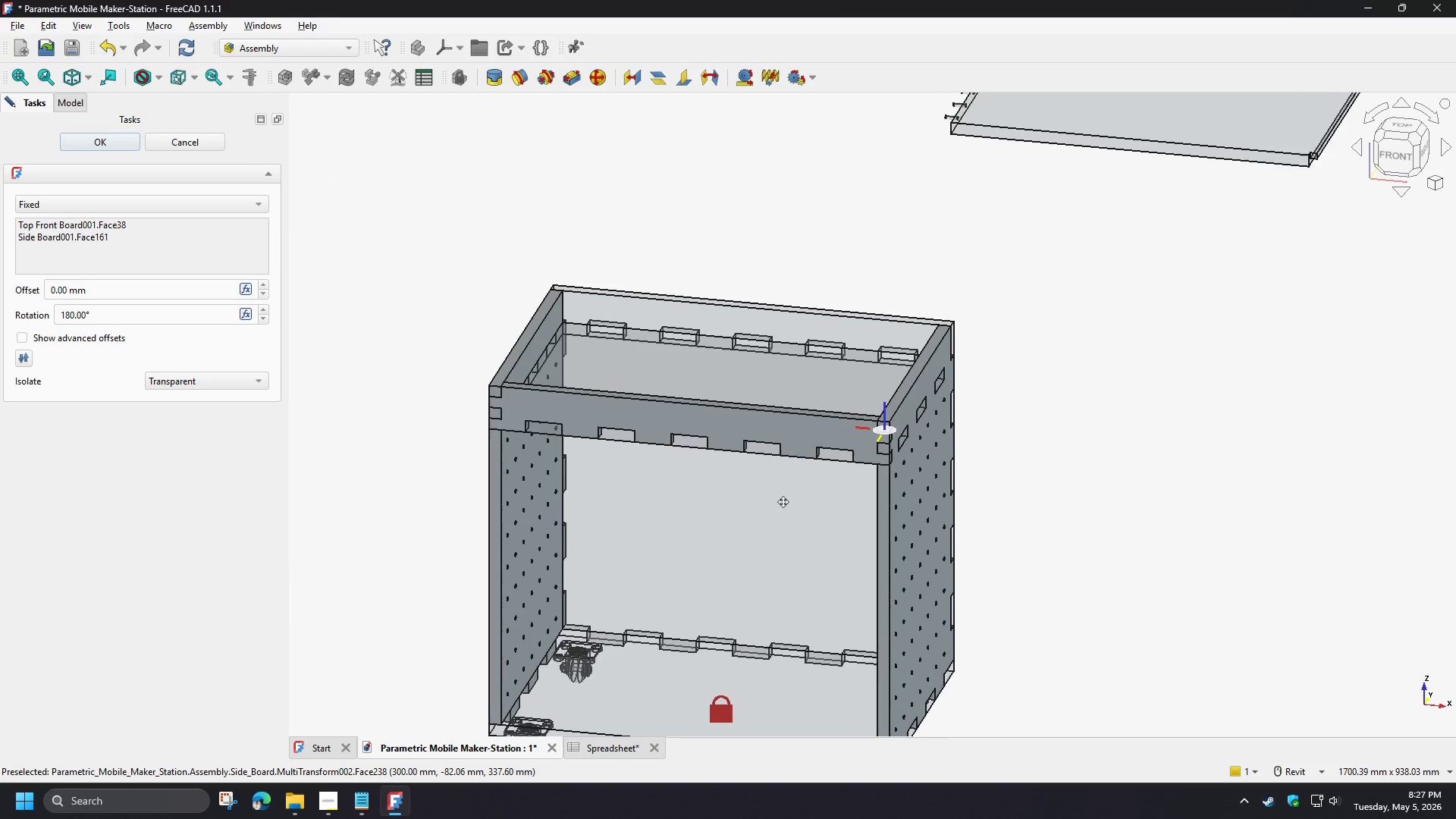 
scroll: coordinate [602, 437], scroll_direction: up, amount: 4.0
 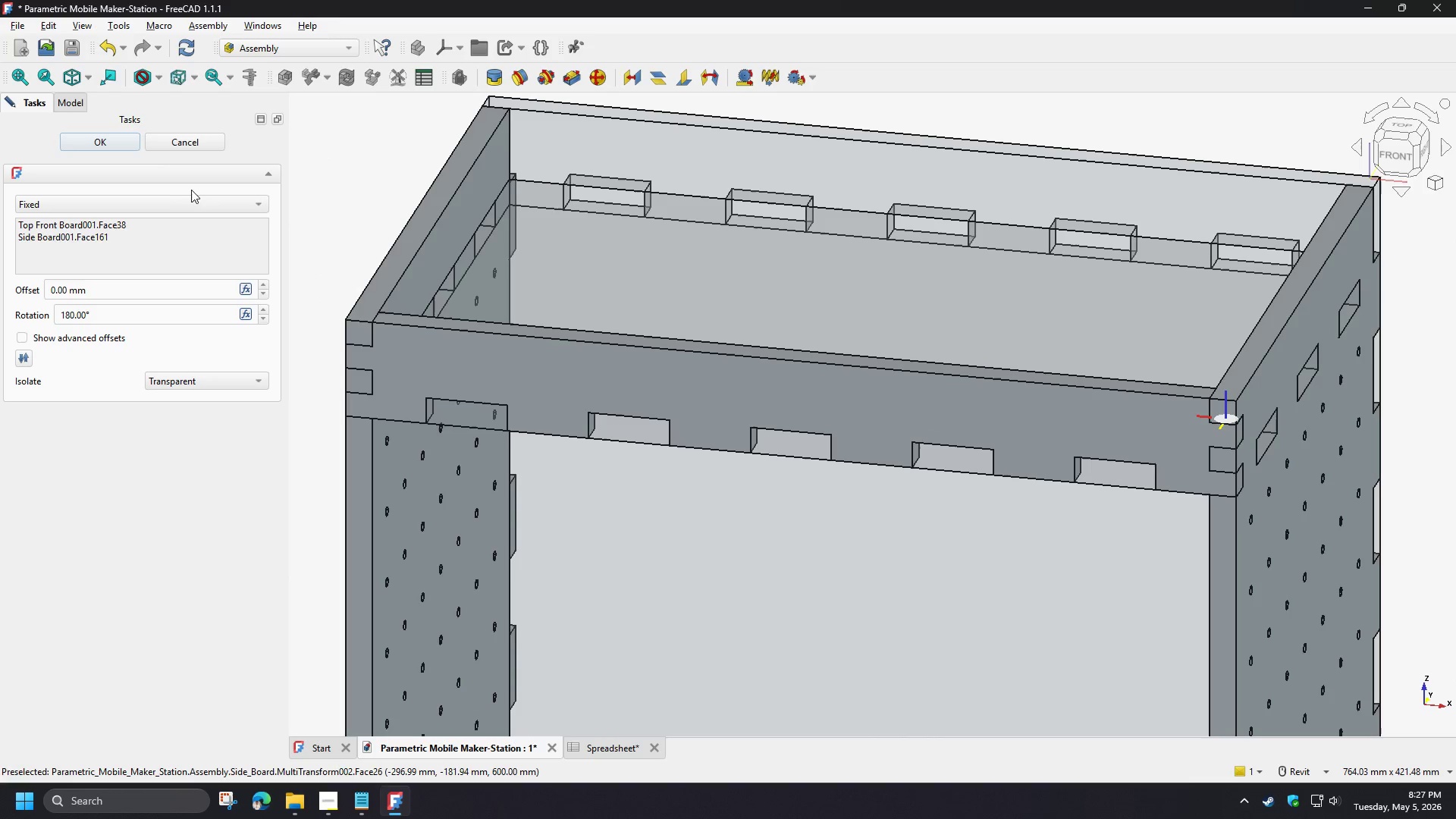 
left_click([118, 140])
 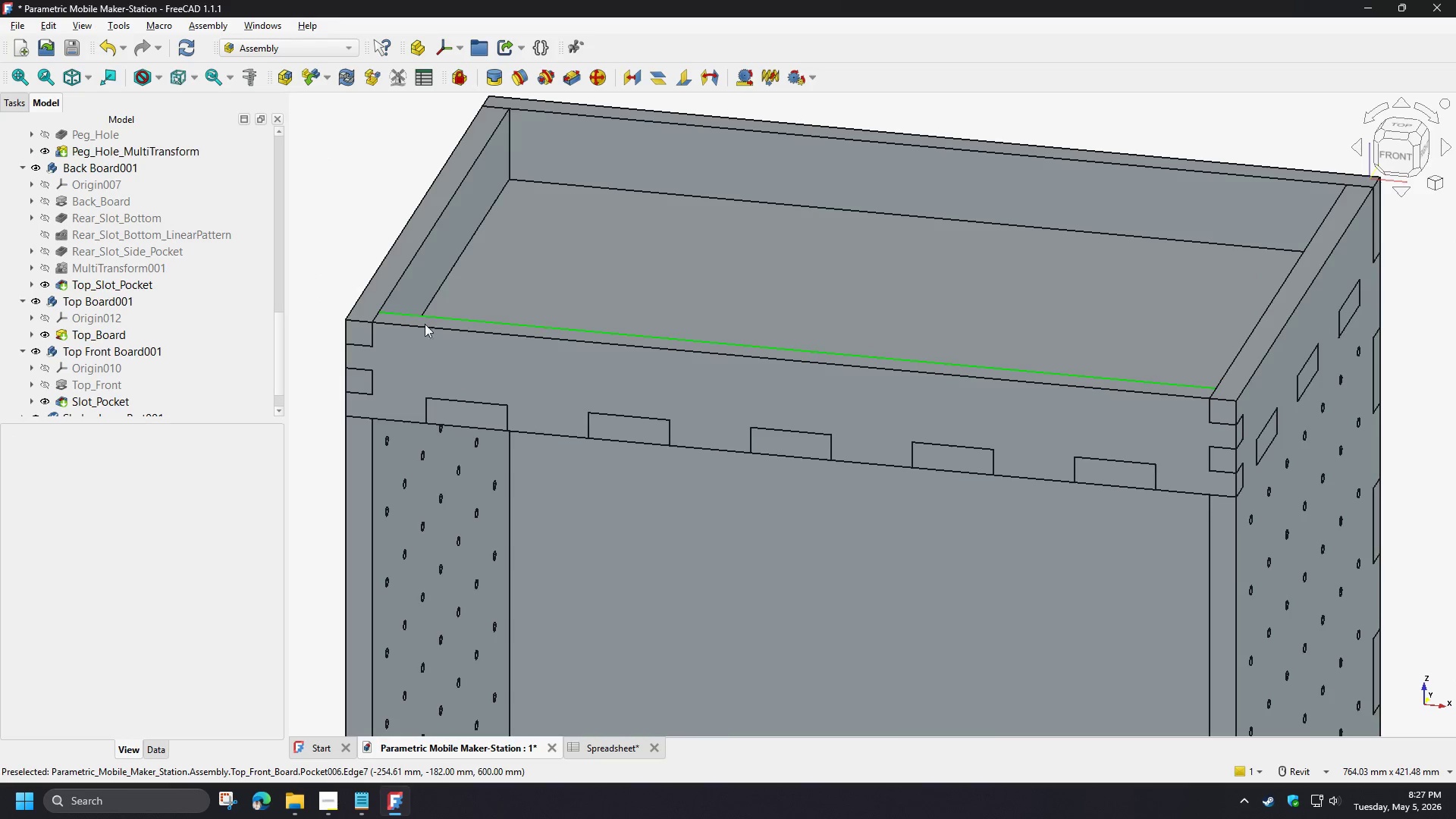 
hold_key(key=ShiftLeft, duration=1.5)
 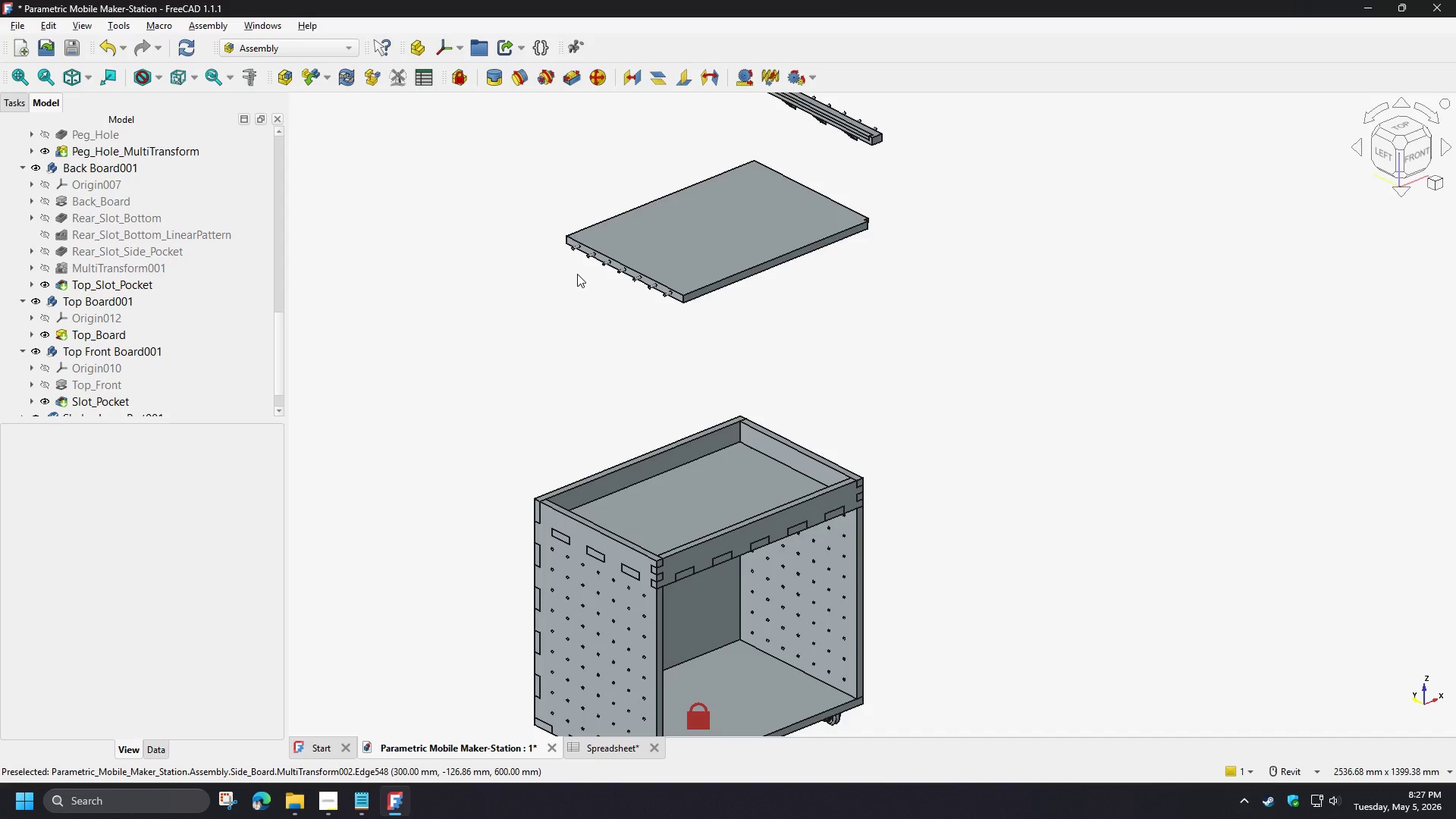 
scroll: coordinate [642, 414], scroll_direction: down, amount: 6.0
 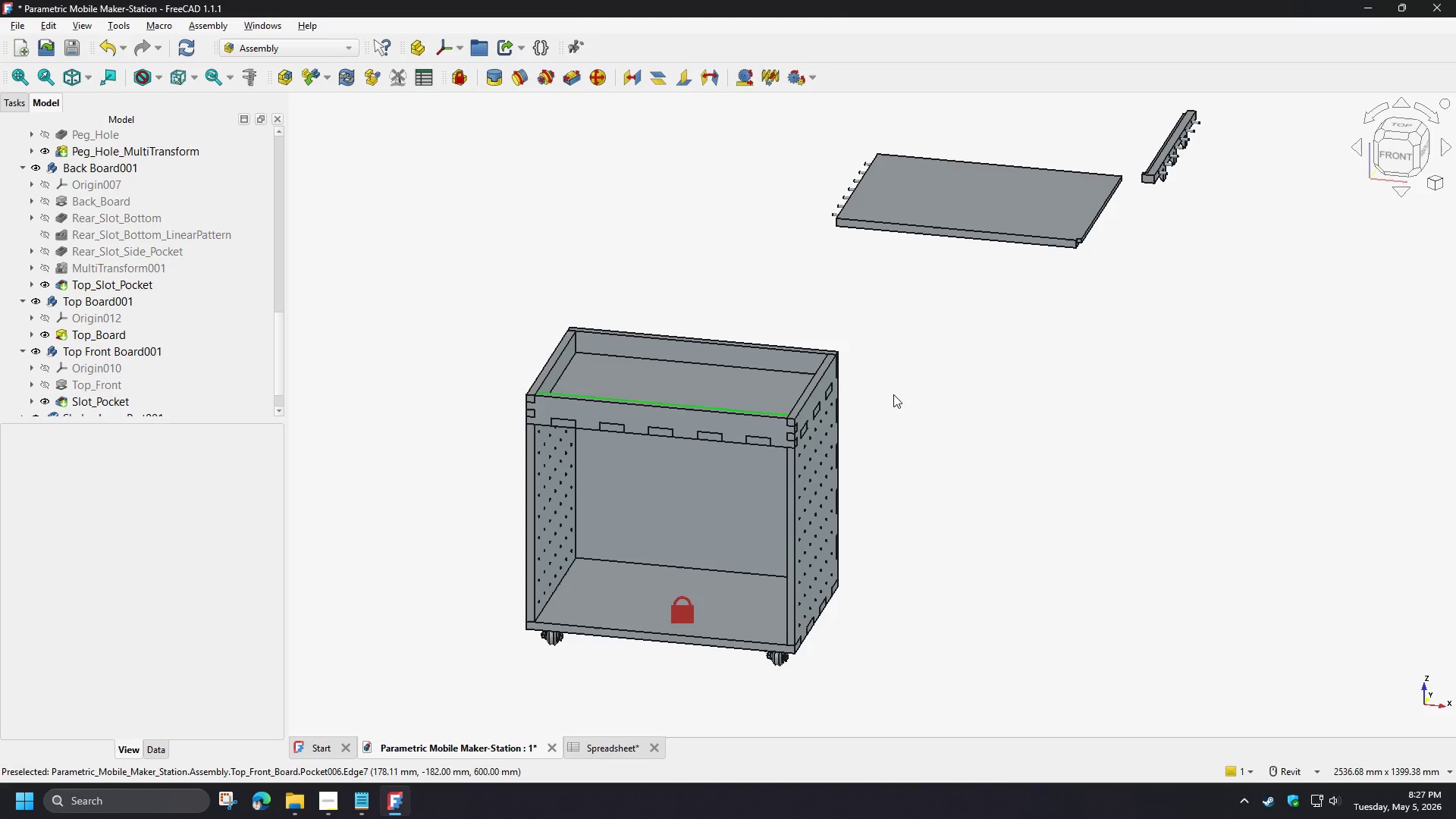 
scroll: coordinate [663, 331], scroll_direction: up, amount: 12.0
 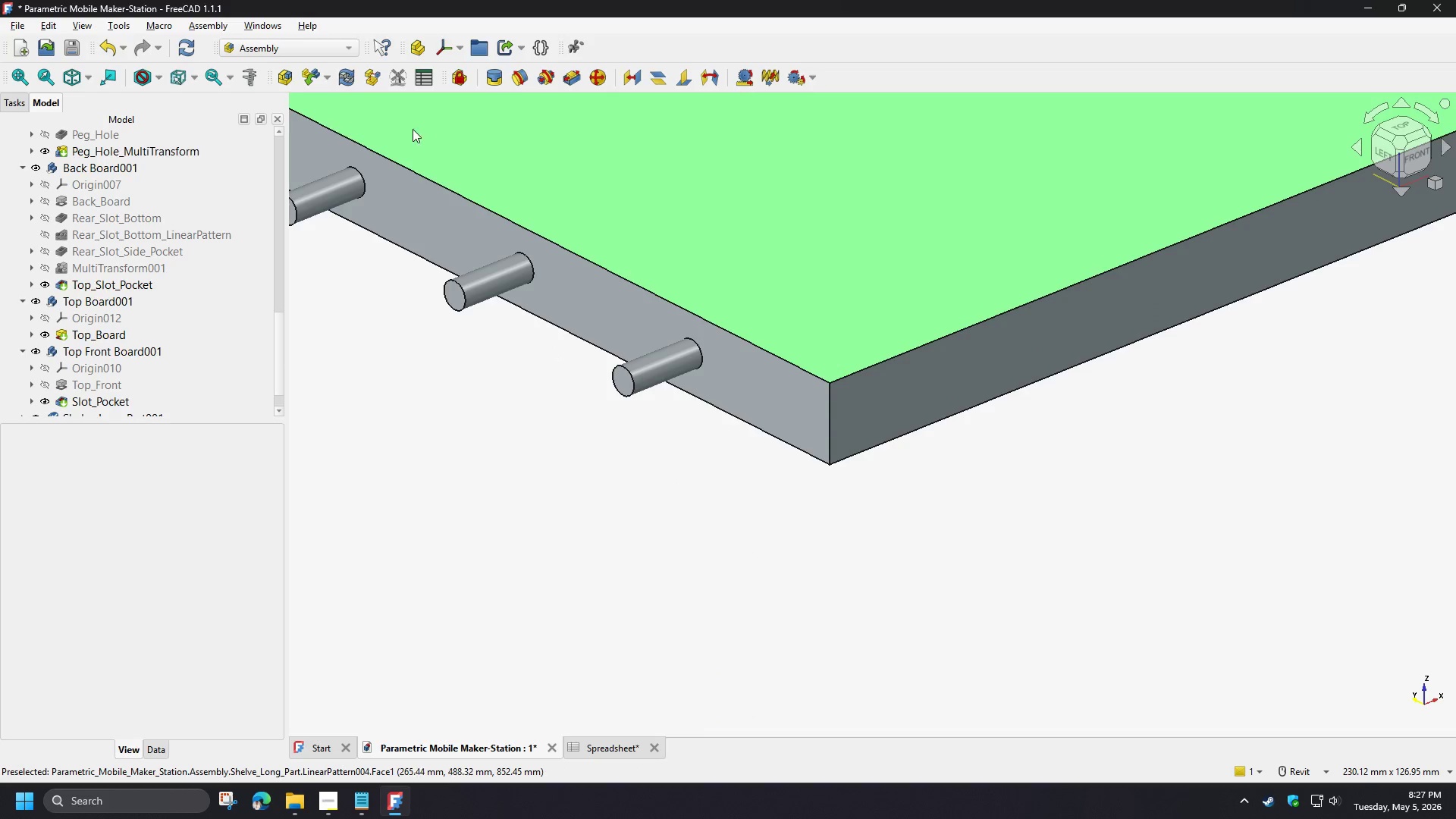 
left_click([489, 80])
 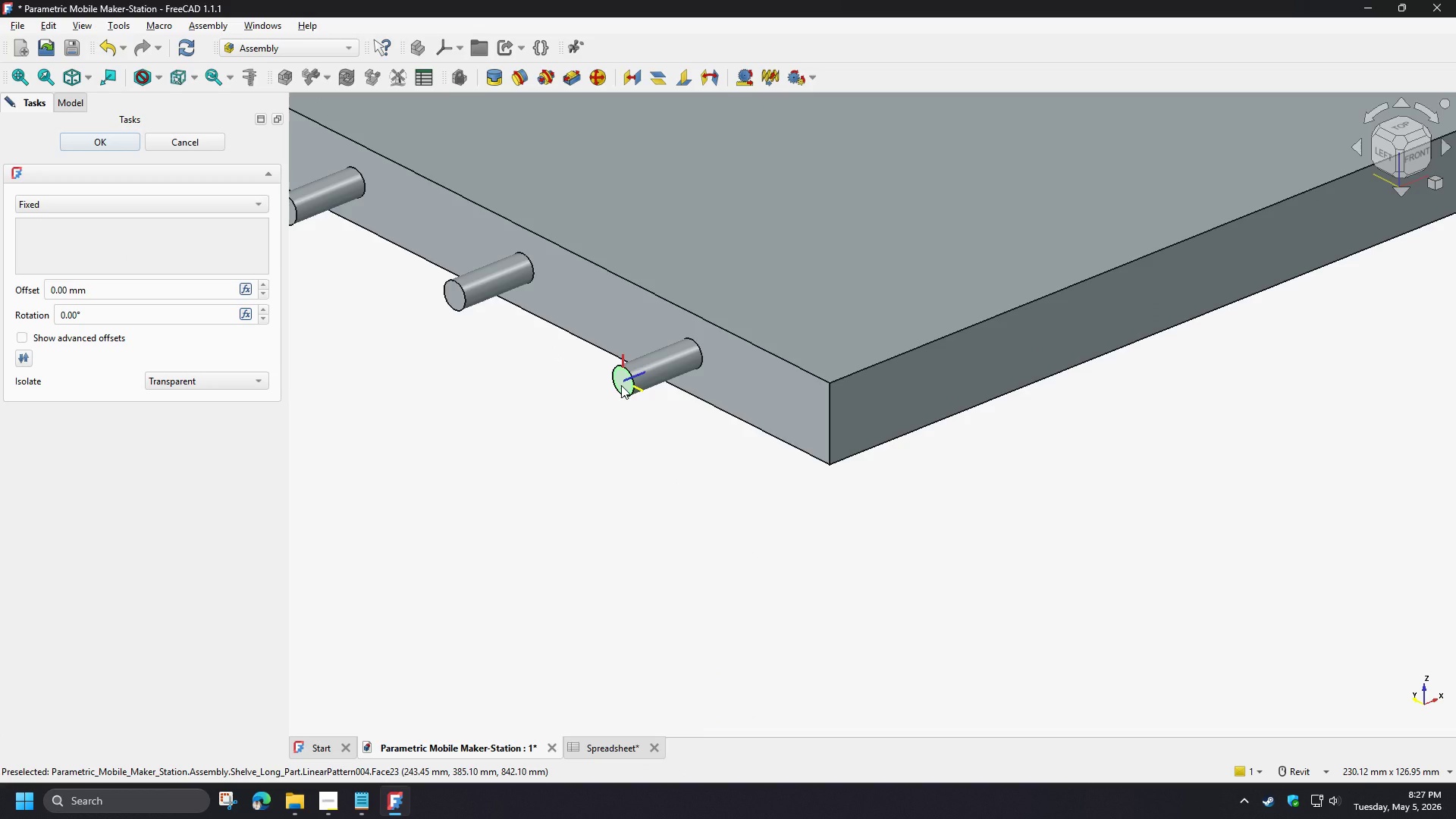 
scroll: coordinate [488, 595], scroll_direction: down, amount: 9.0
 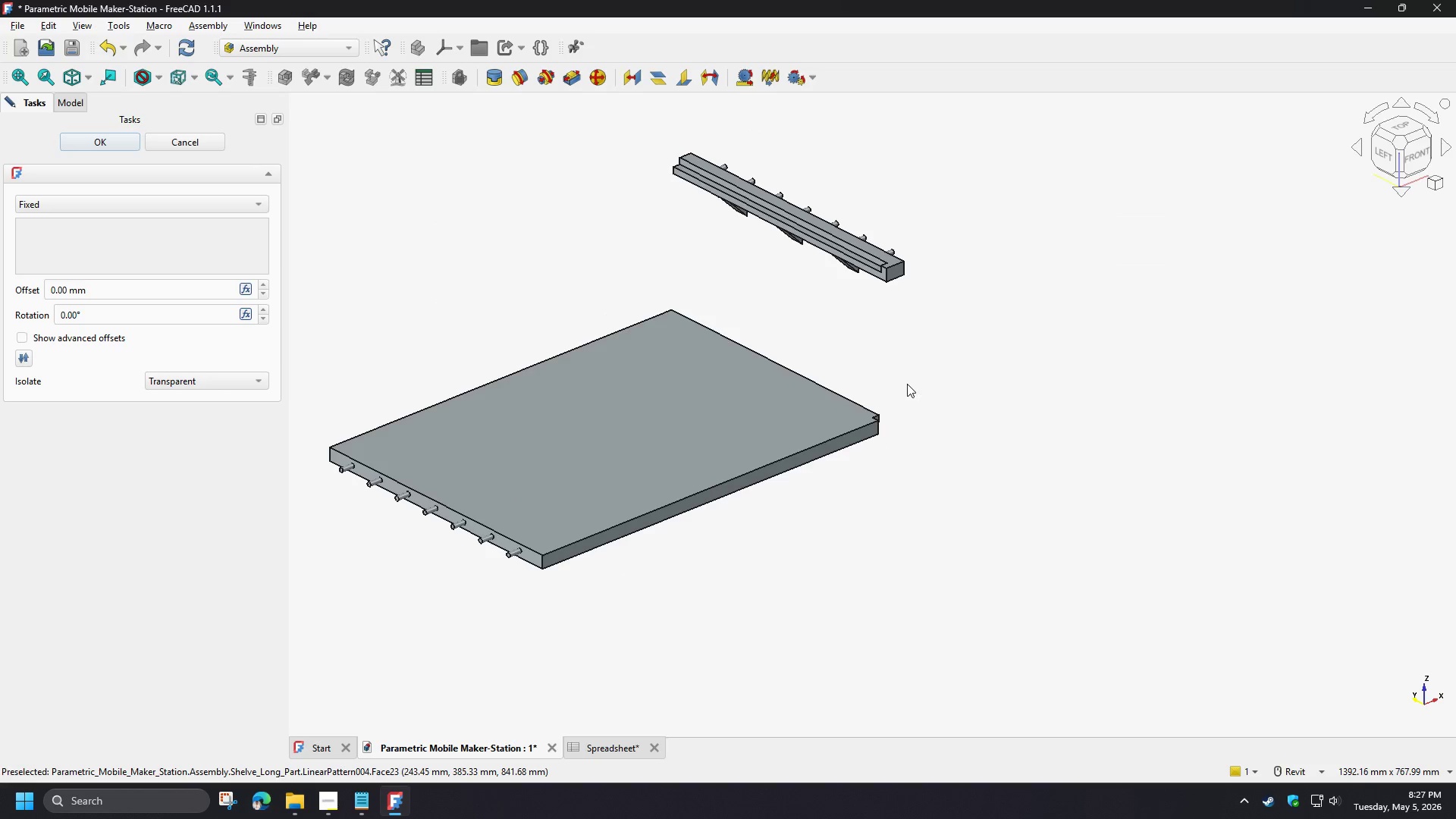 
hold_key(key=ShiftLeft, duration=1.5)
 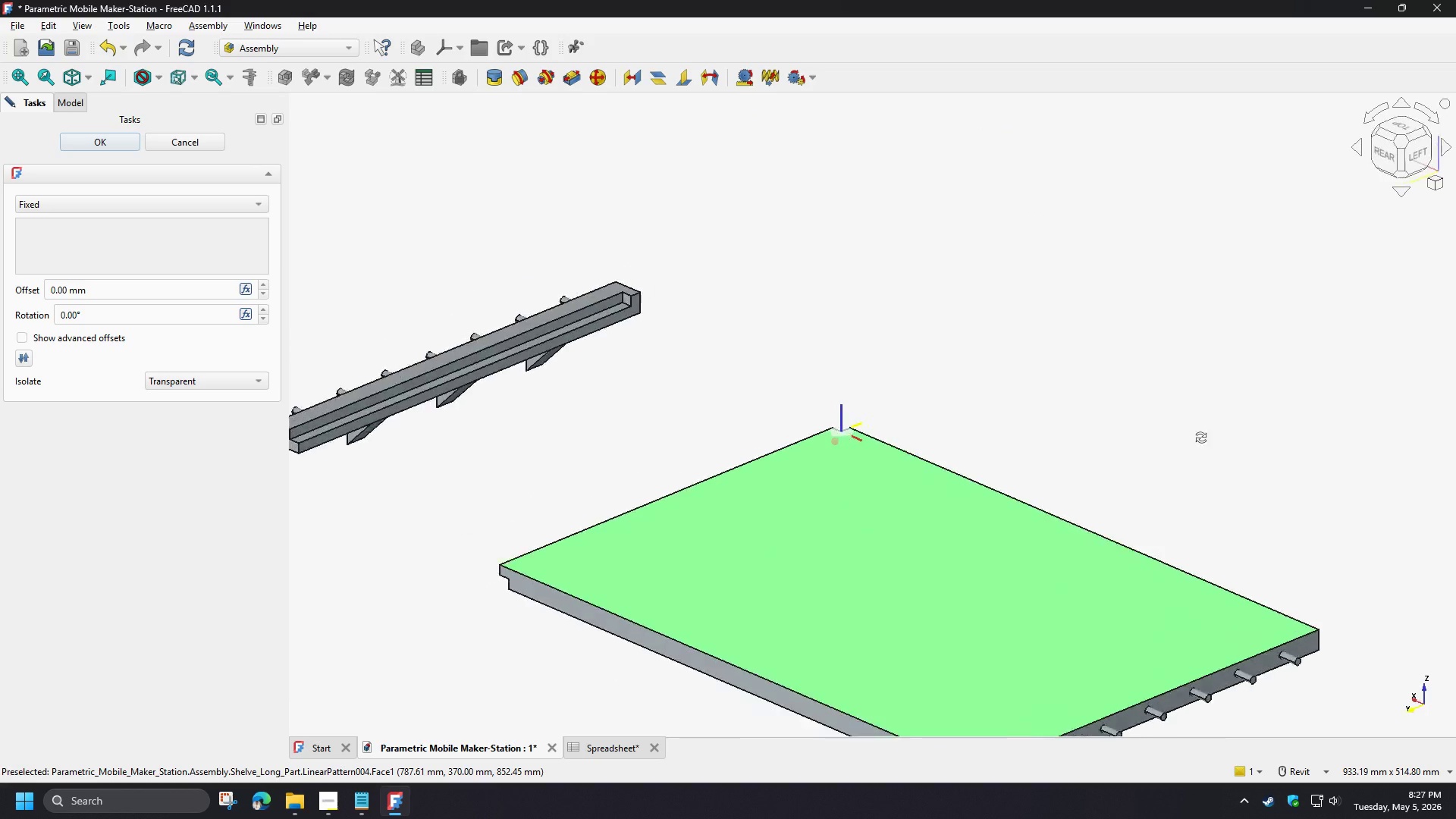 
scroll: coordinate [902, 362], scroll_direction: up, amount: 2.0
 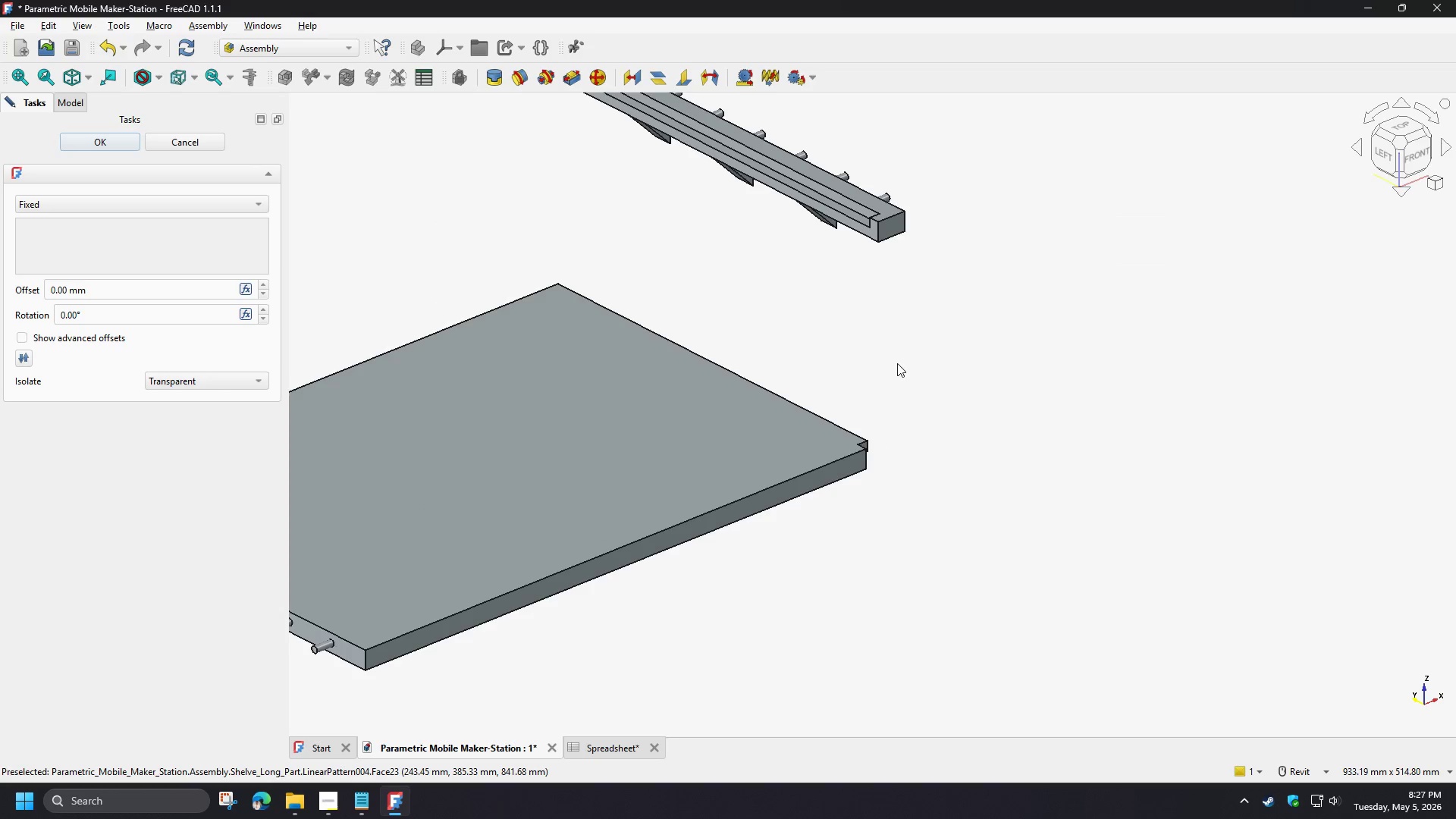 
hold_key(key=ShiftLeft, duration=0.92)
 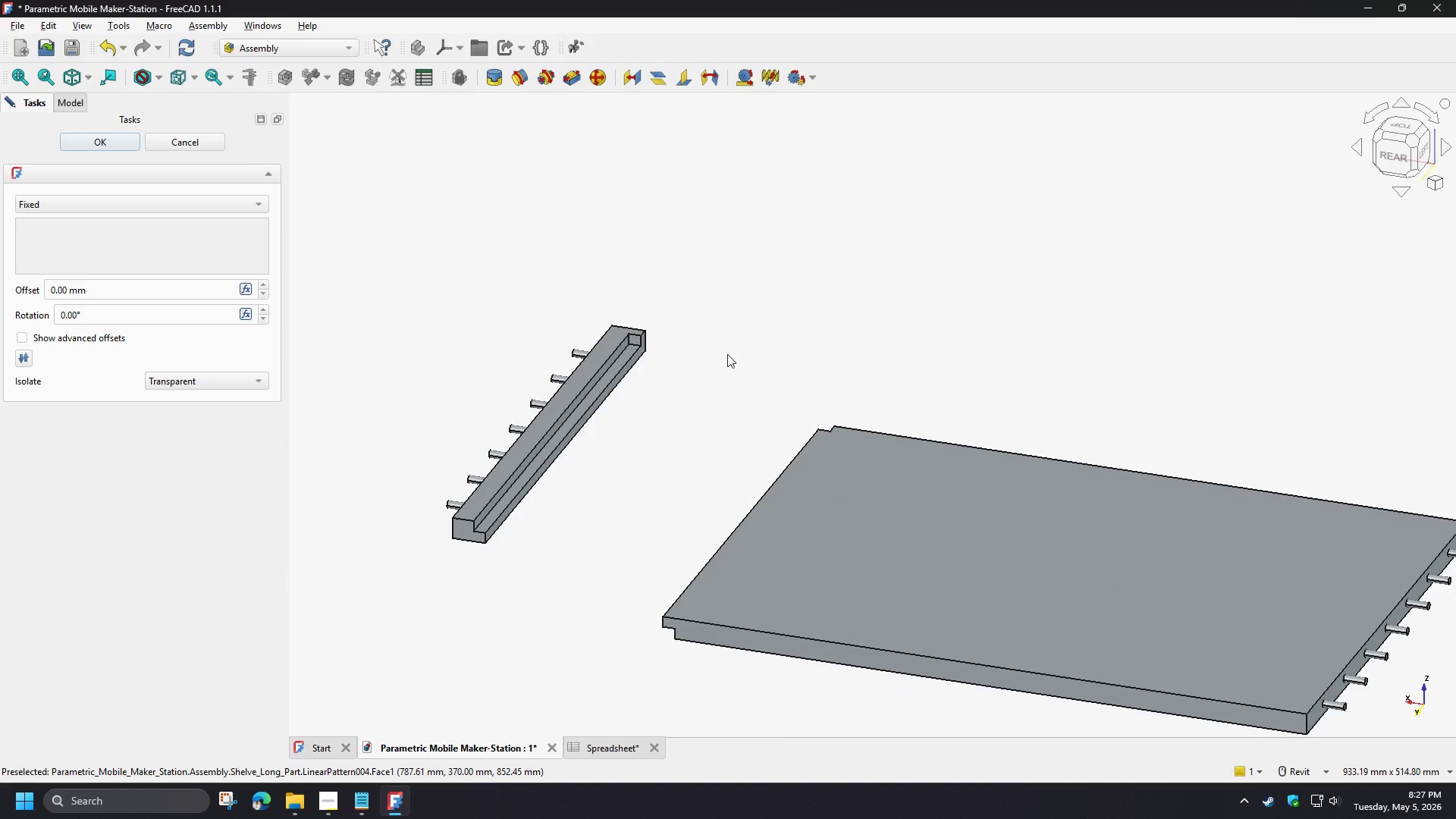 
scroll: coordinate [685, 337], scroll_direction: up, amount: 3.0
 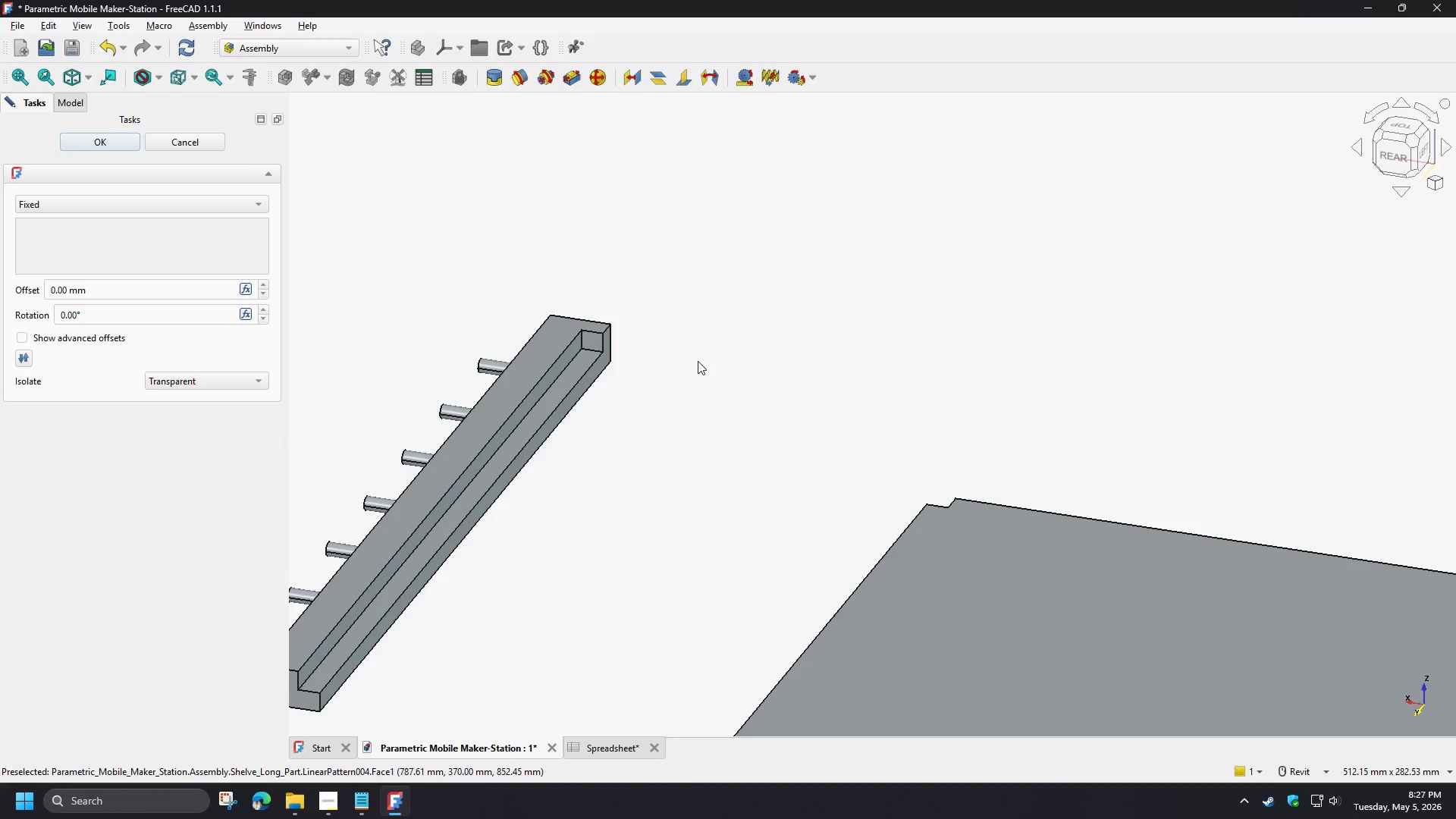 
hold_key(key=ShiftLeft, duration=1.05)
 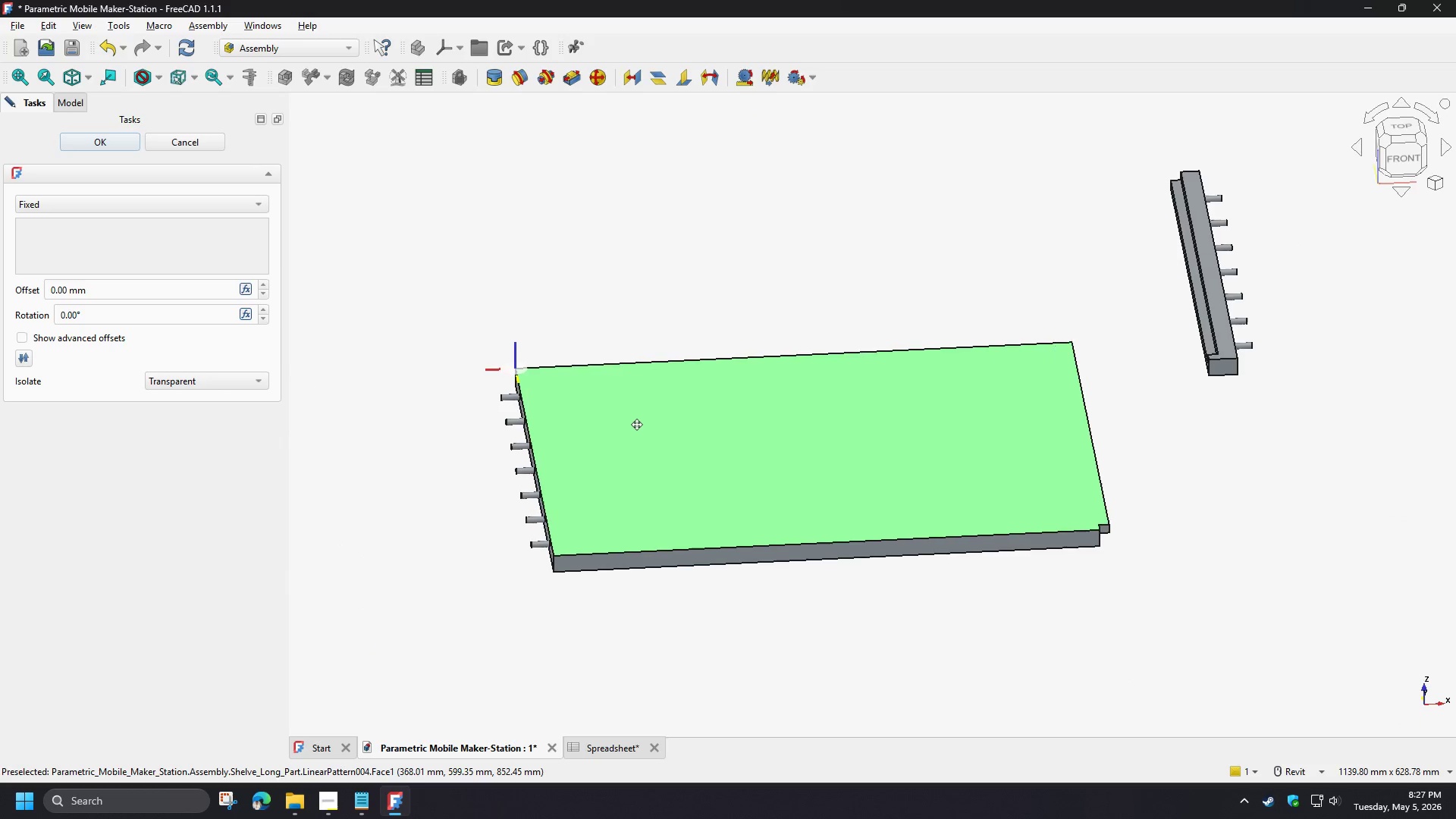 
scroll: coordinate [698, 376], scroll_direction: down, amount: 4.0
 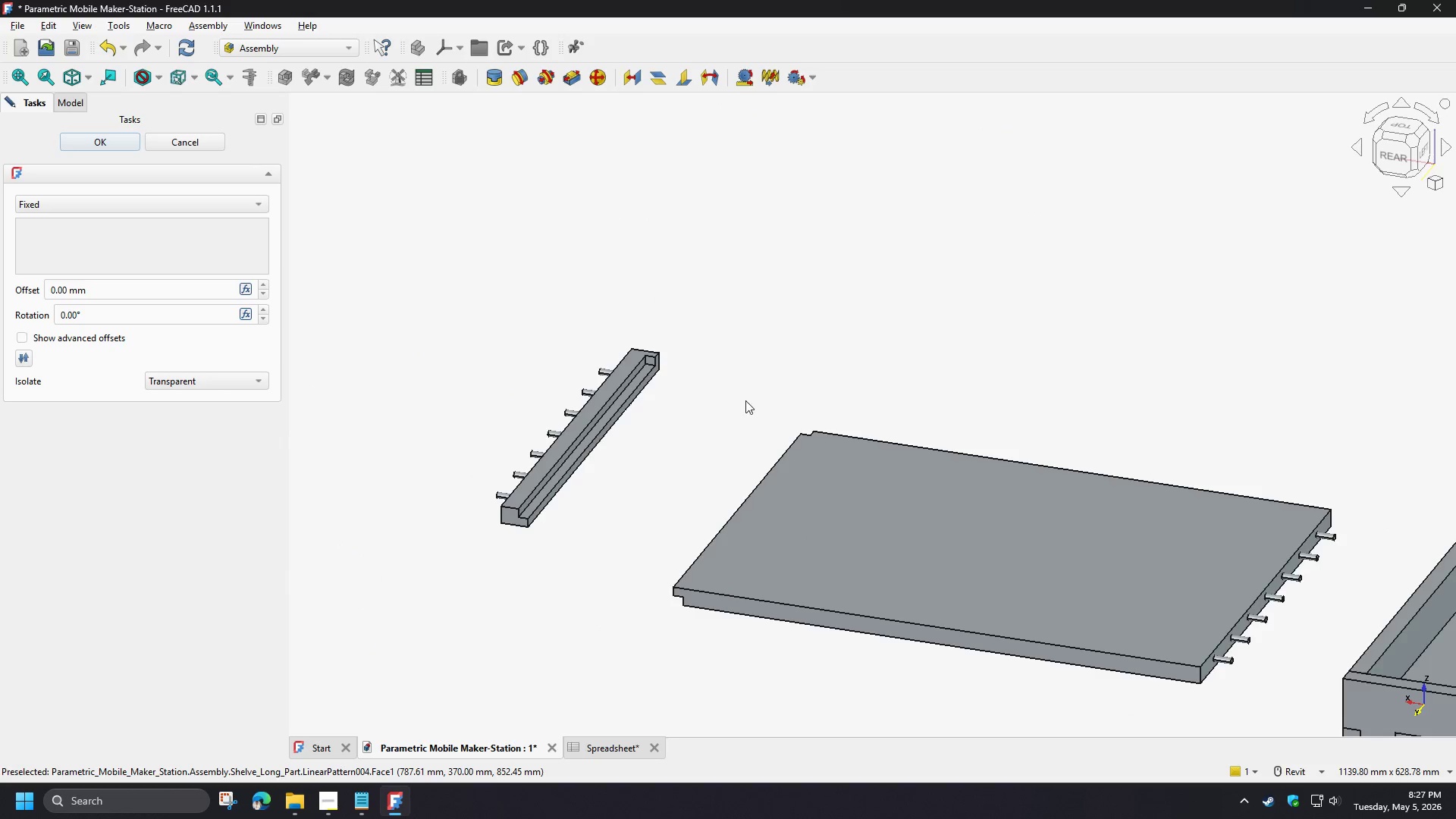 
hold_key(key=ShiftLeft, duration=0.67)
 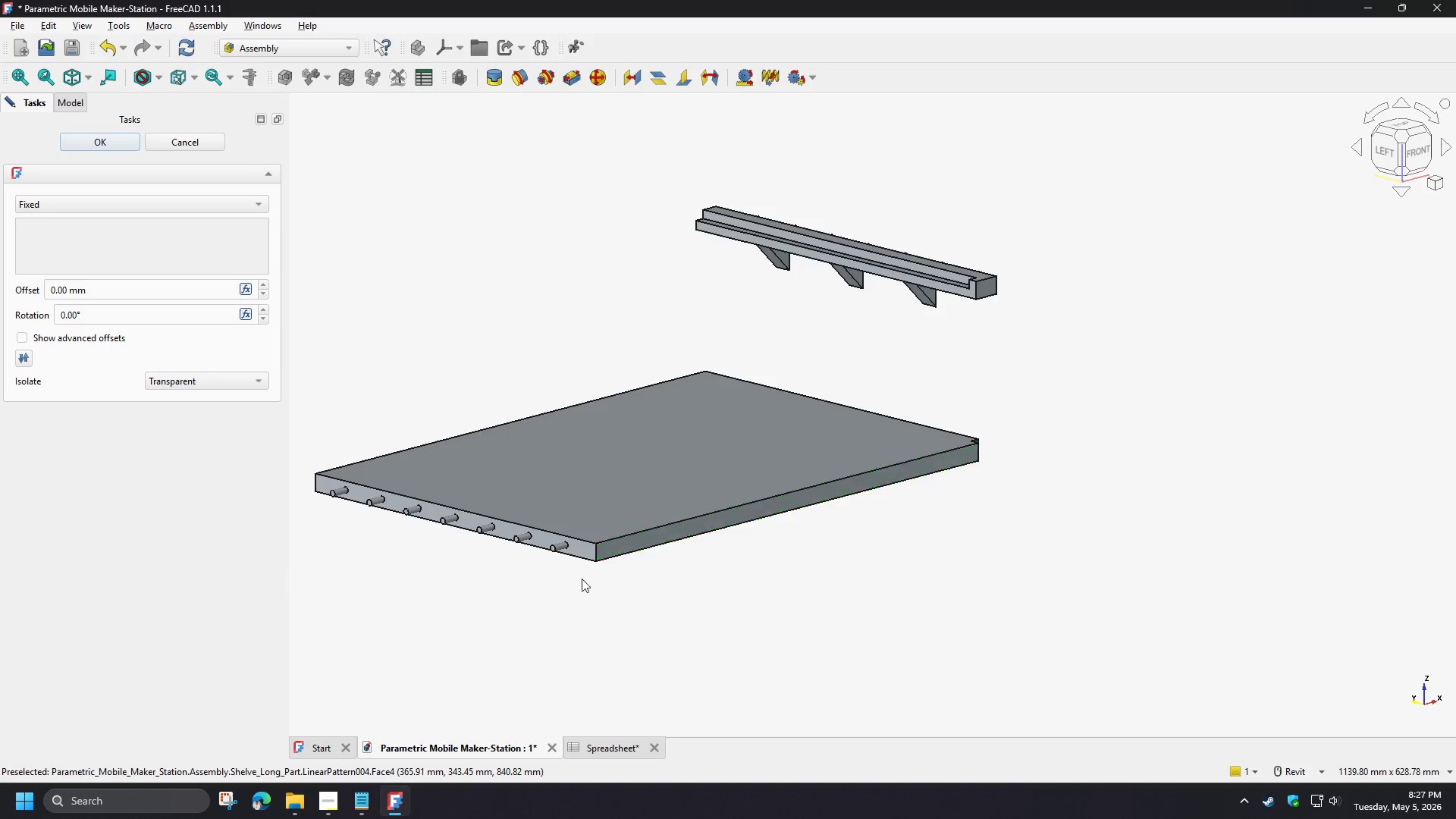 
scroll: coordinate [532, 531], scroll_direction: up, amount: 8.0
 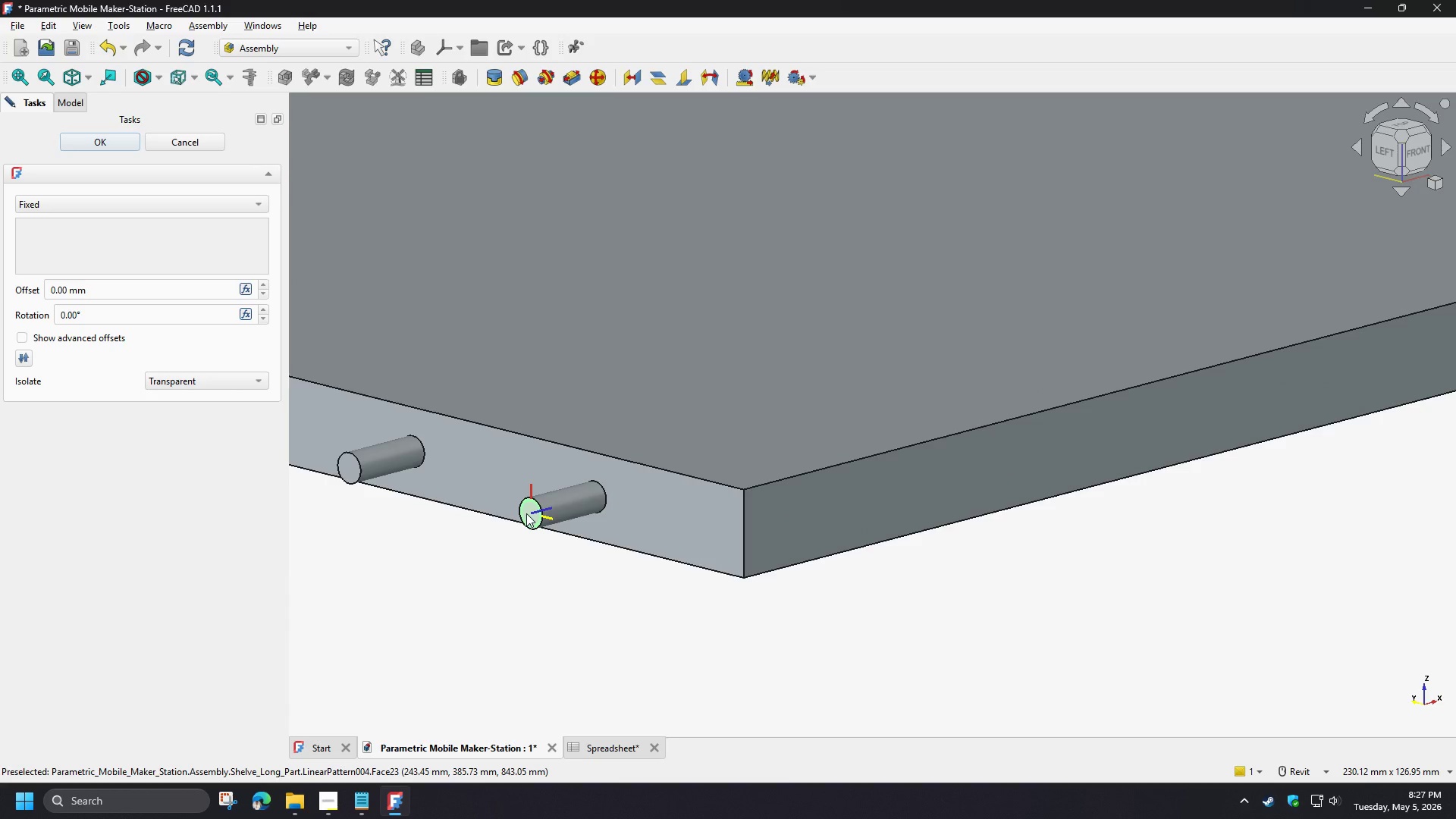 
left_click([526, 513])
 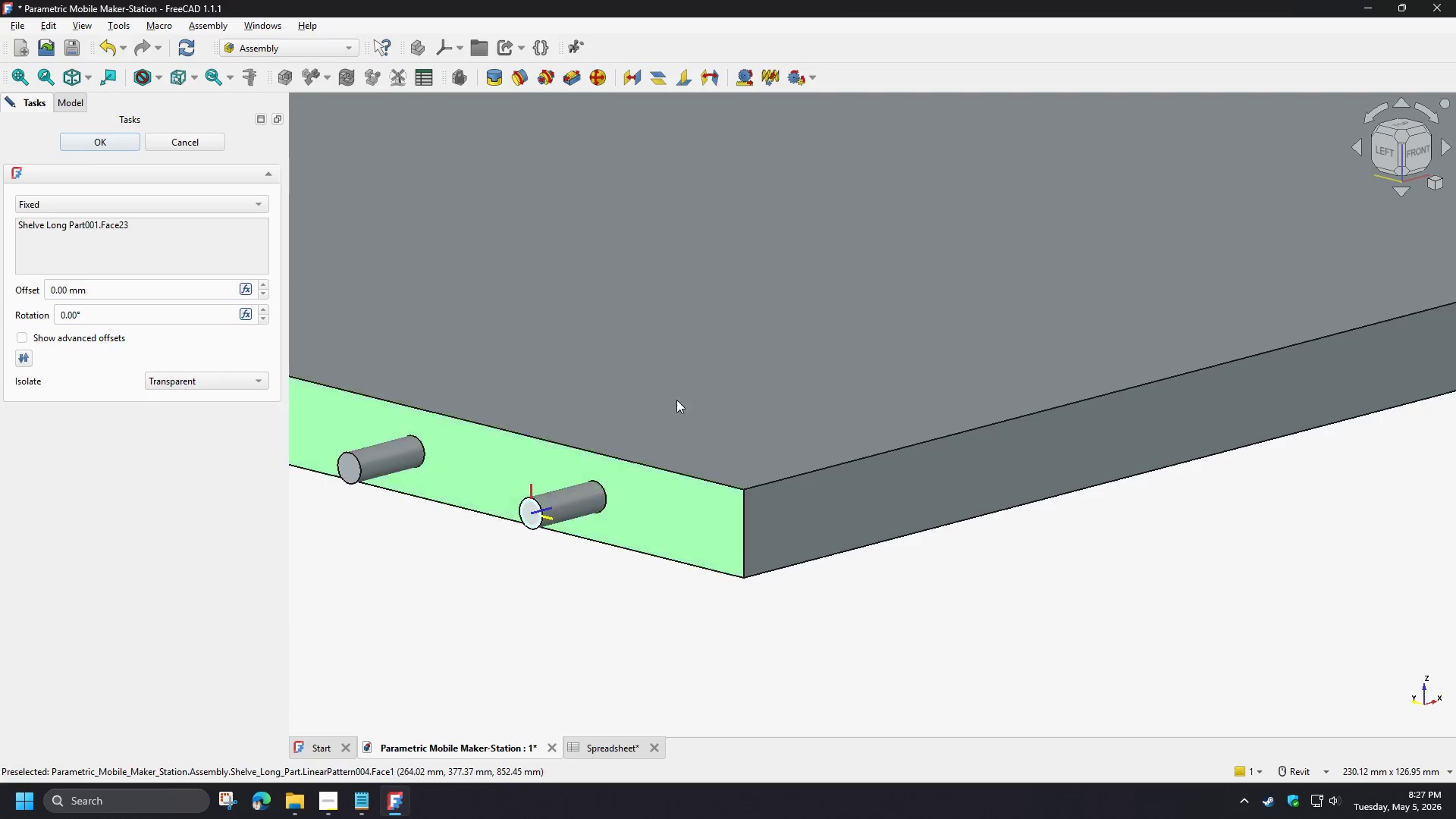 
scroll: coordinate [731, 601], scroll_direction: down, amount: 4.0
 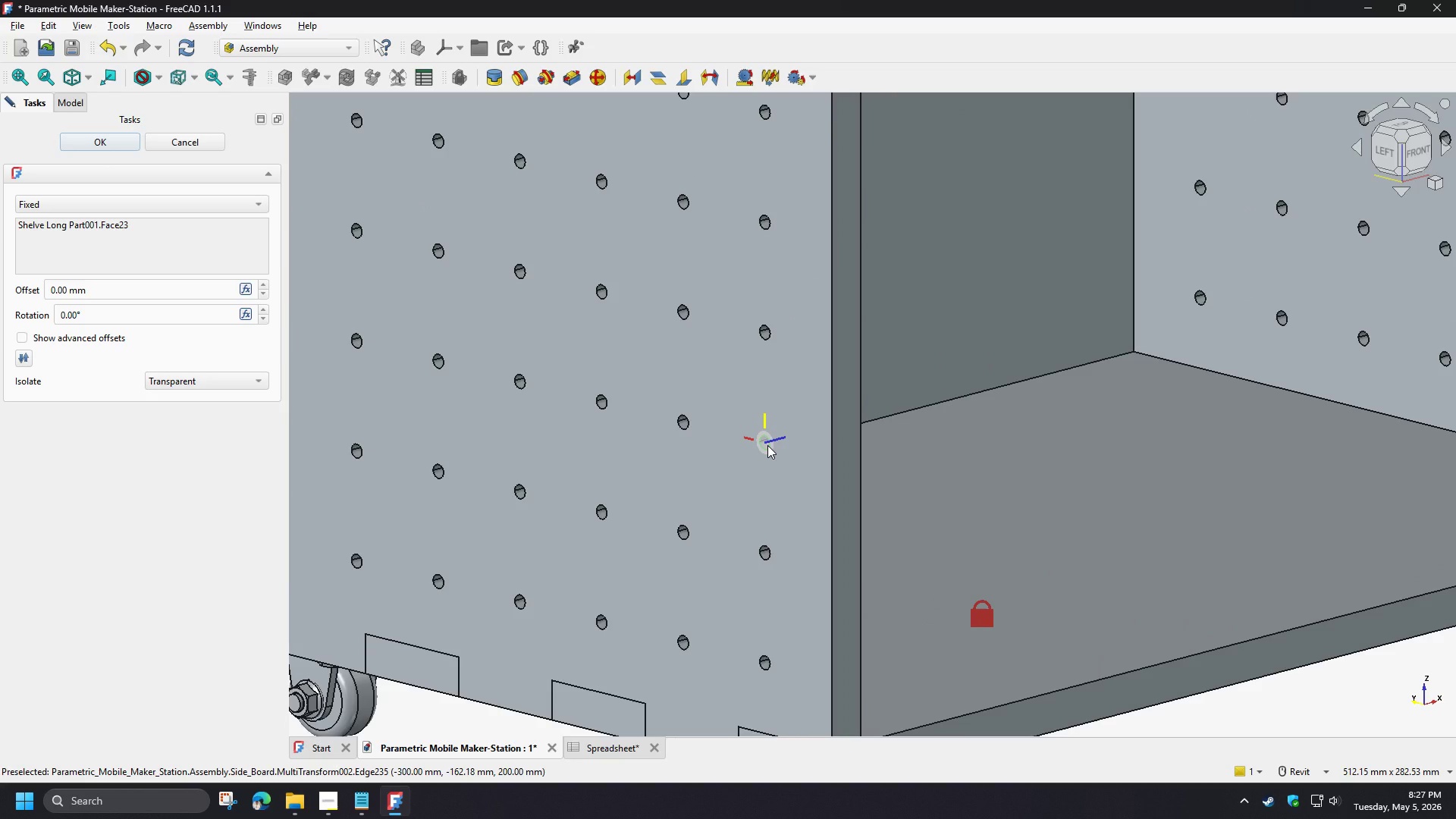 
left_click([767, 445])
 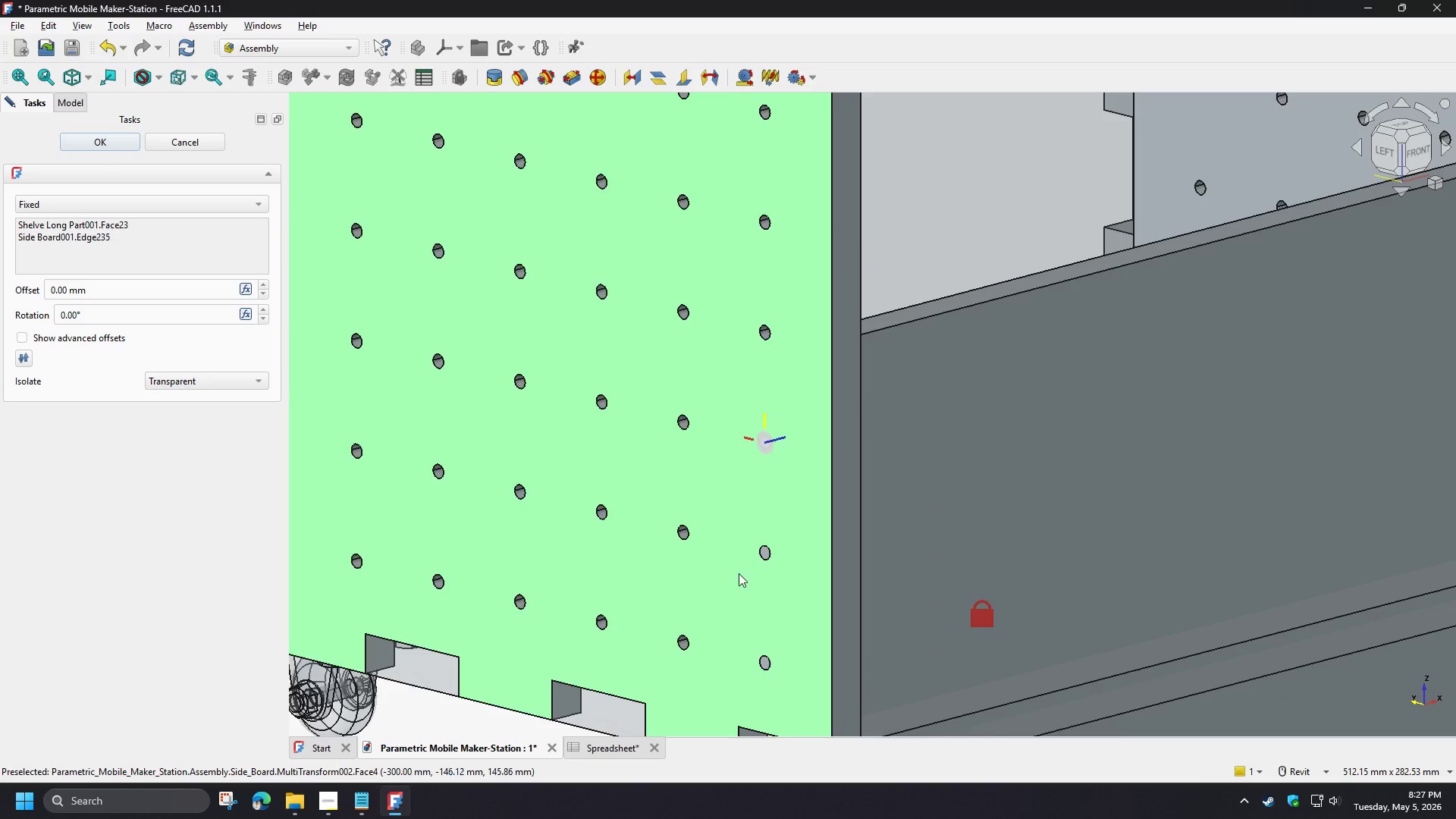 
scroll: coordinate [774, 563], scroll_direction: down, amount: 7.0
 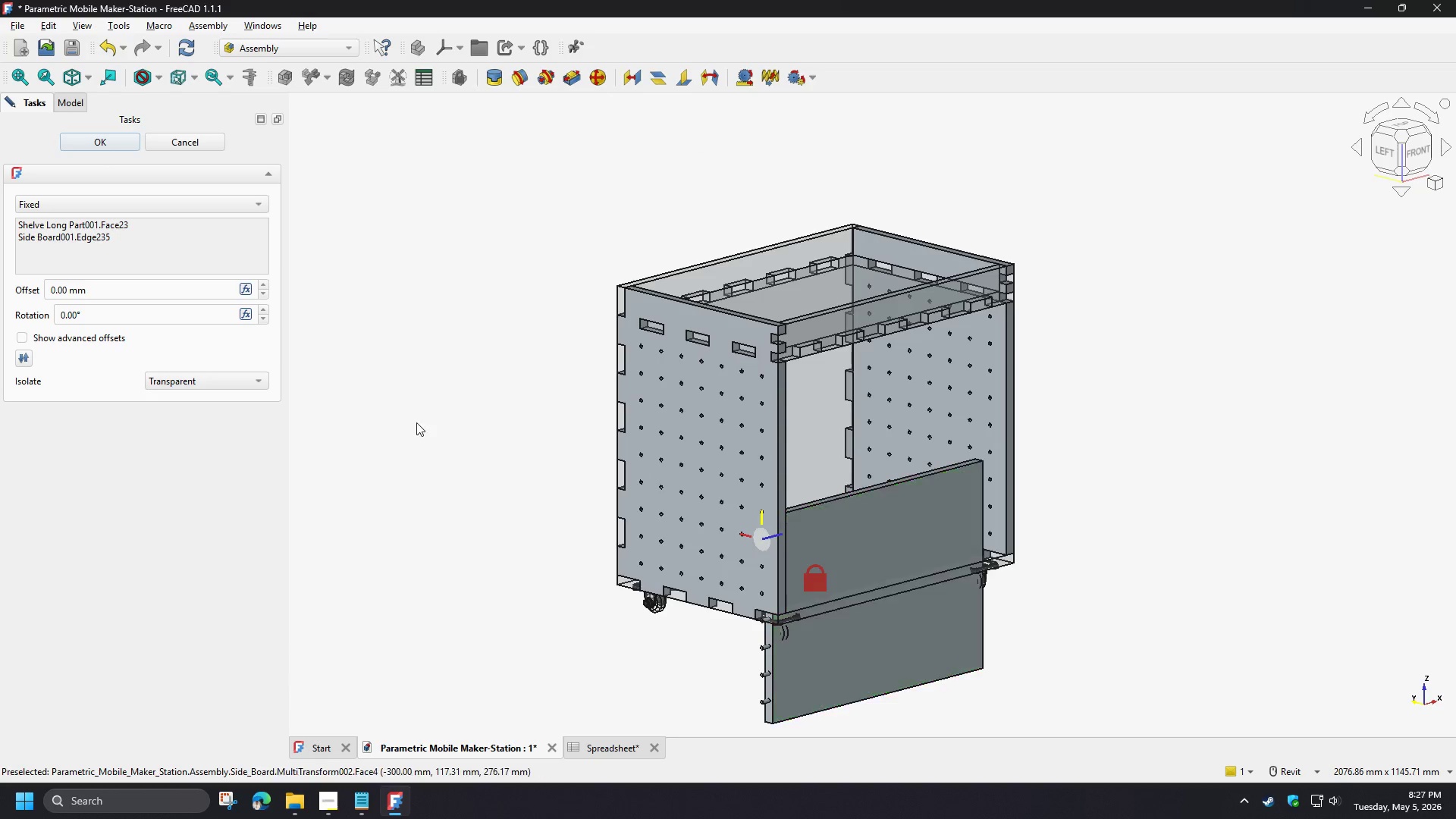 
left_click_drag(start_coordinate=[107, 319], to_coordinate=[10, 312])
 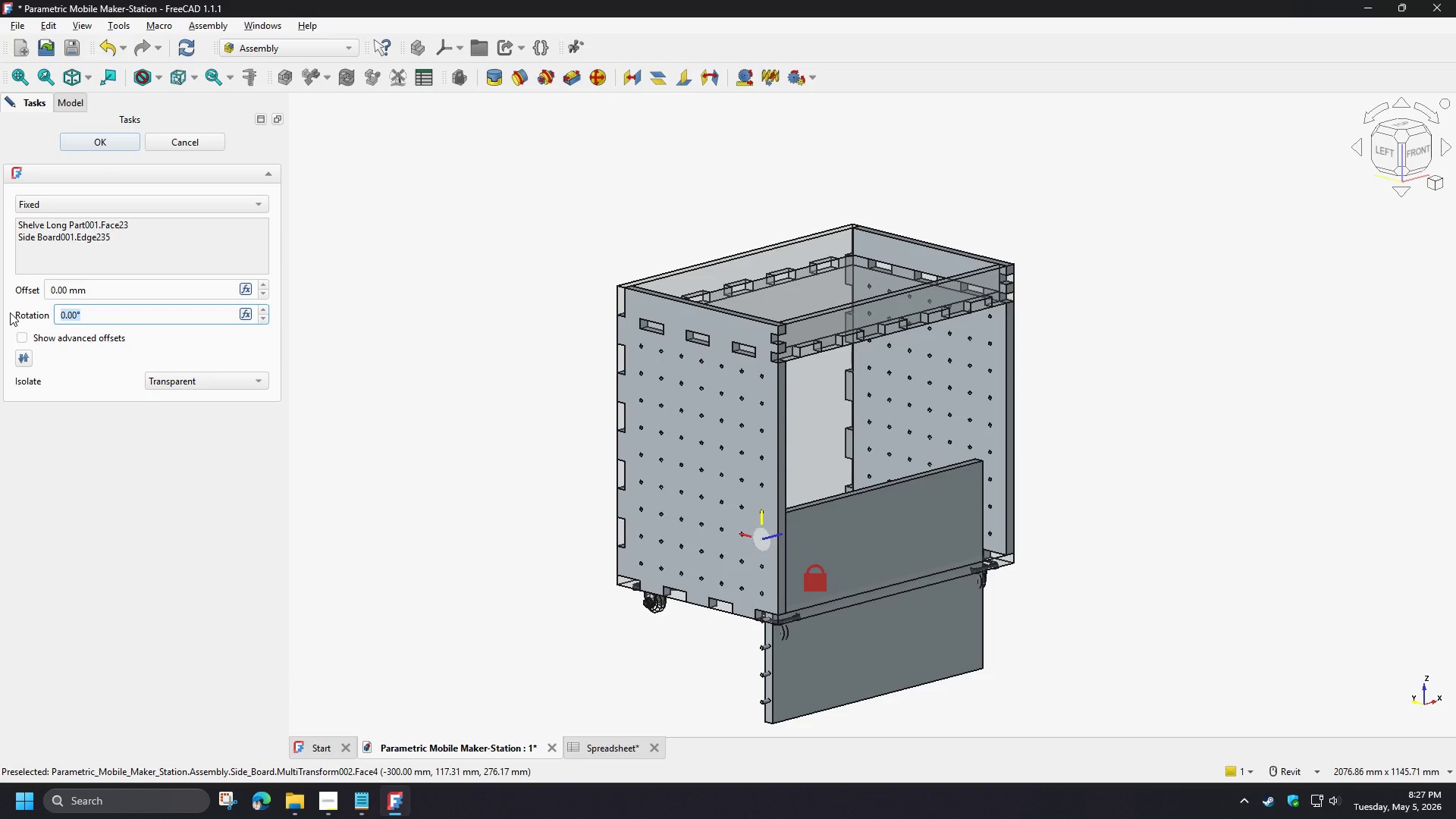 
key(Numpad9)
 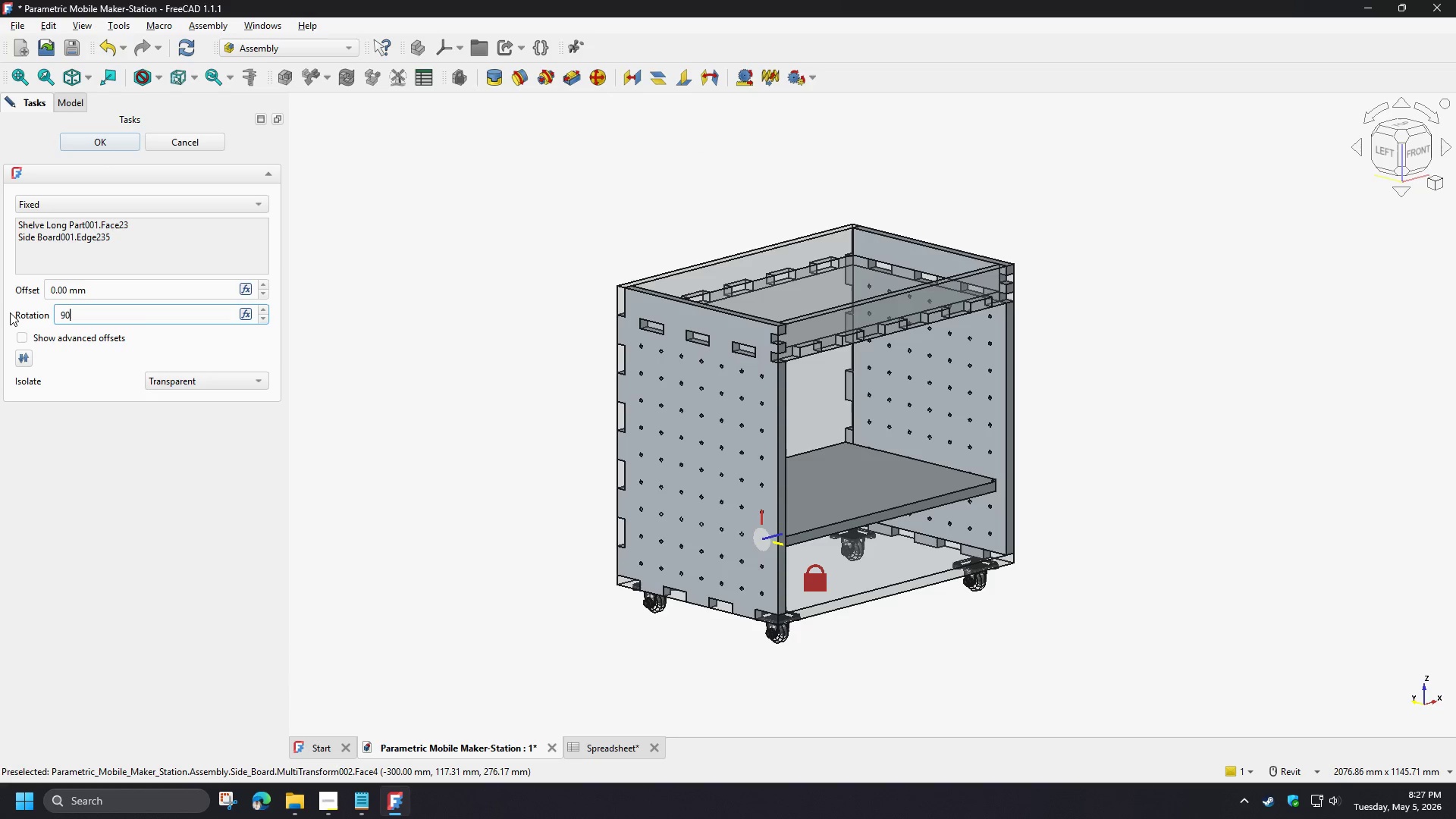 
key(Numpad0)
 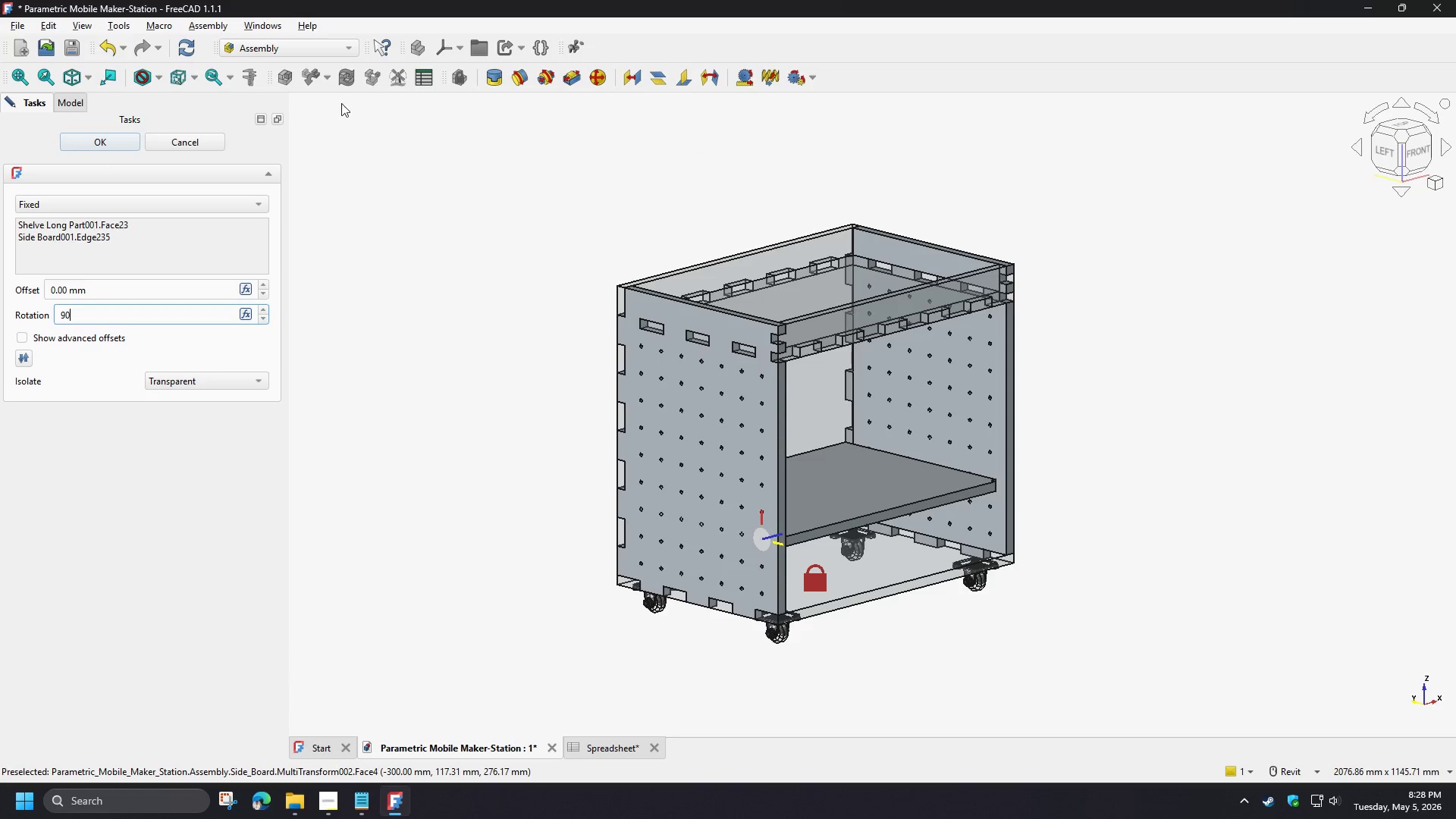 
left_click([106, 140])
 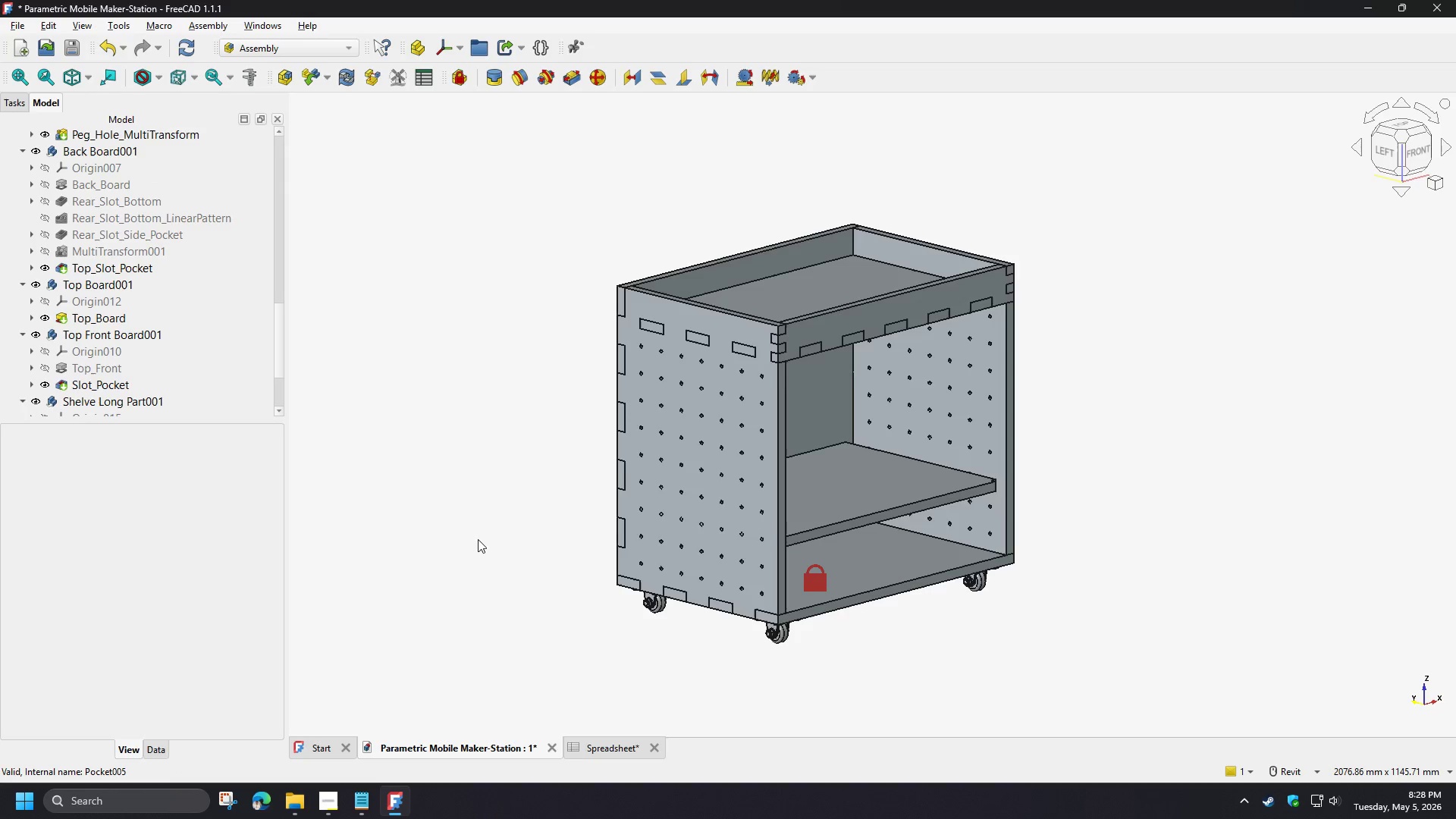 
scroll: coordinate [557, 601], scroll_direction: down, amount: 3.0
 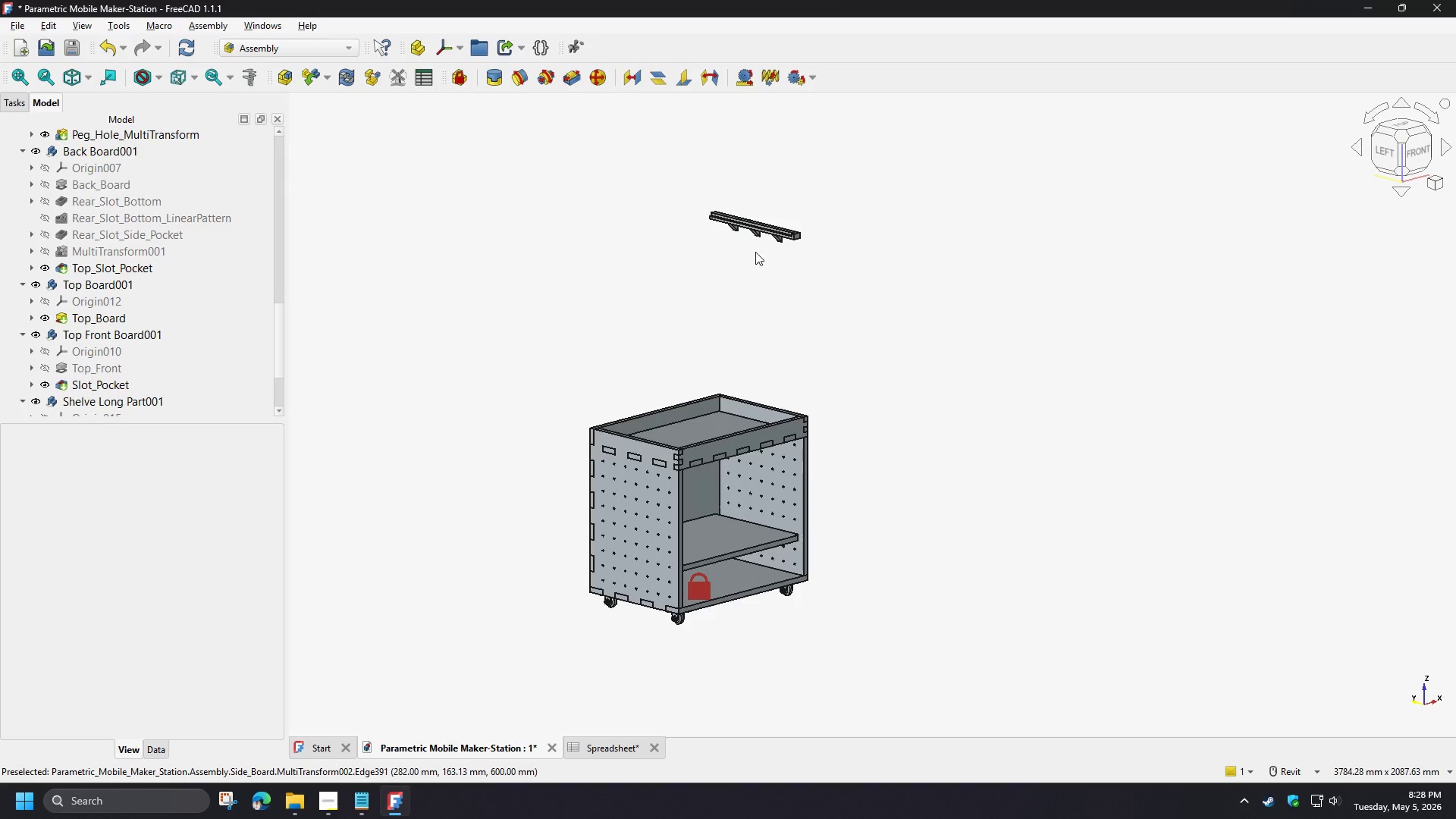 
hold_key(key=ShiftLeft, duration=0.91)
scroll: coordinate [934, 220], scroll_direction: up, amount: 15.0
 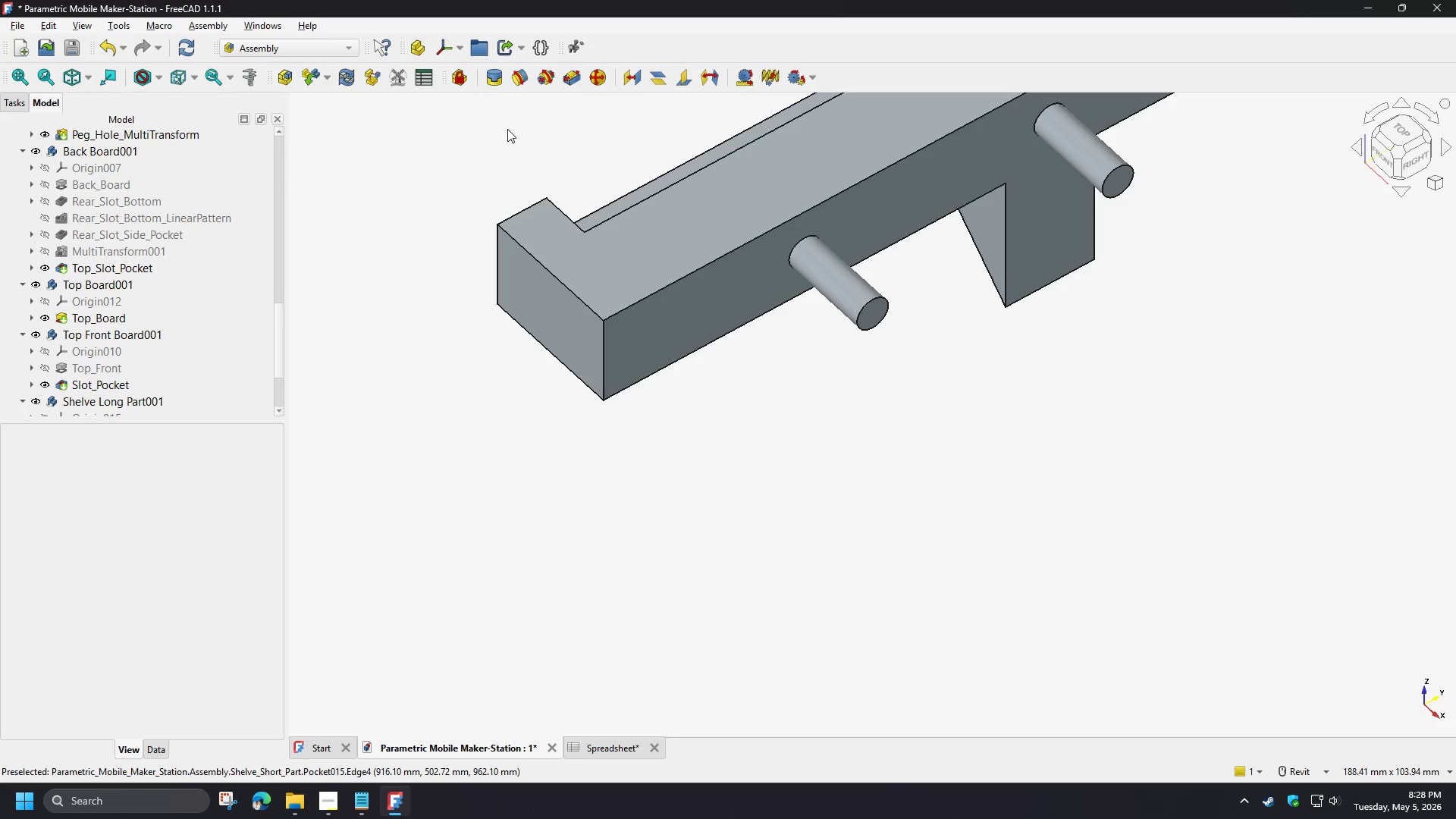 
left_click([497, 79])
 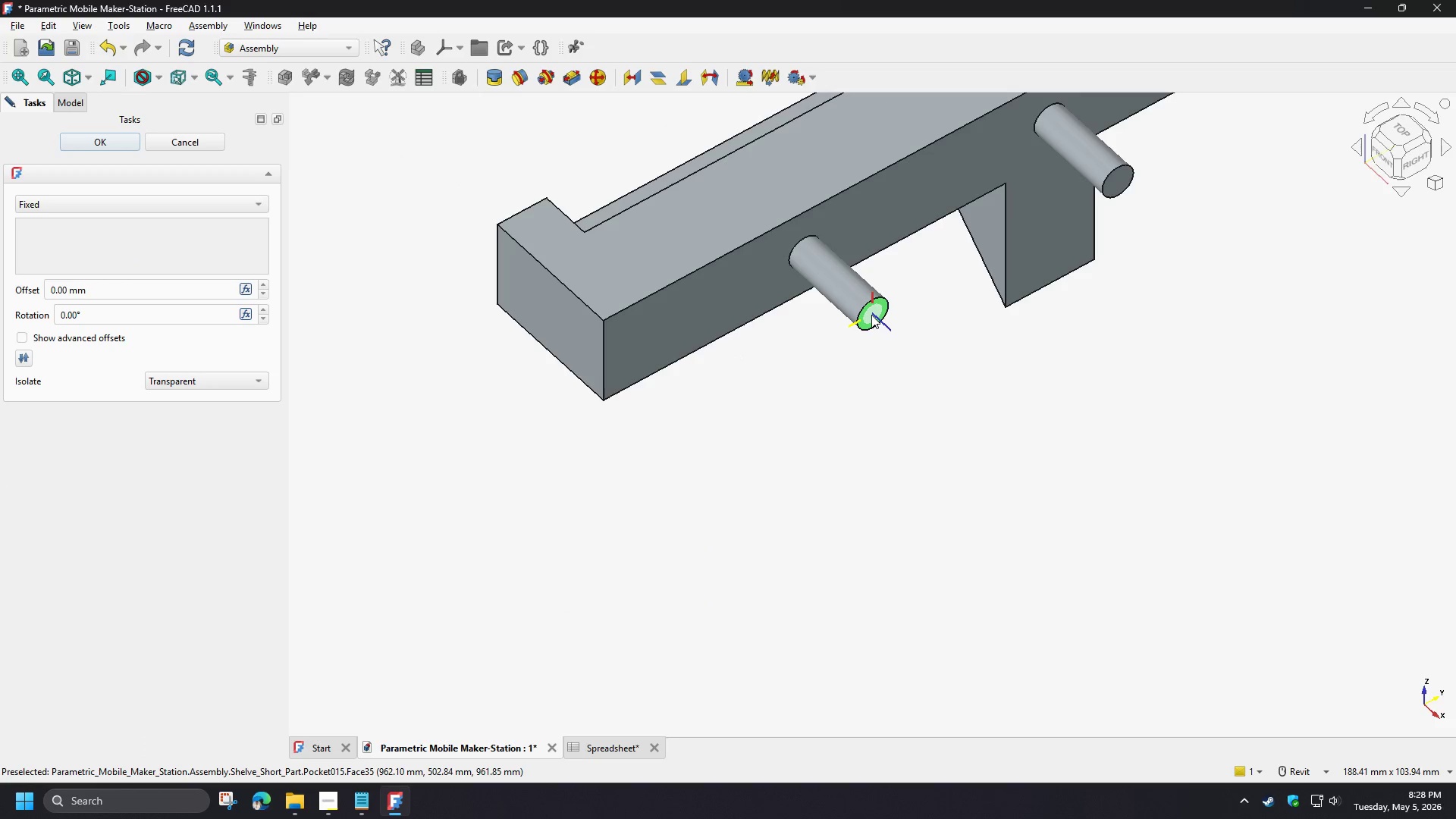 
left_click([871, 315])
 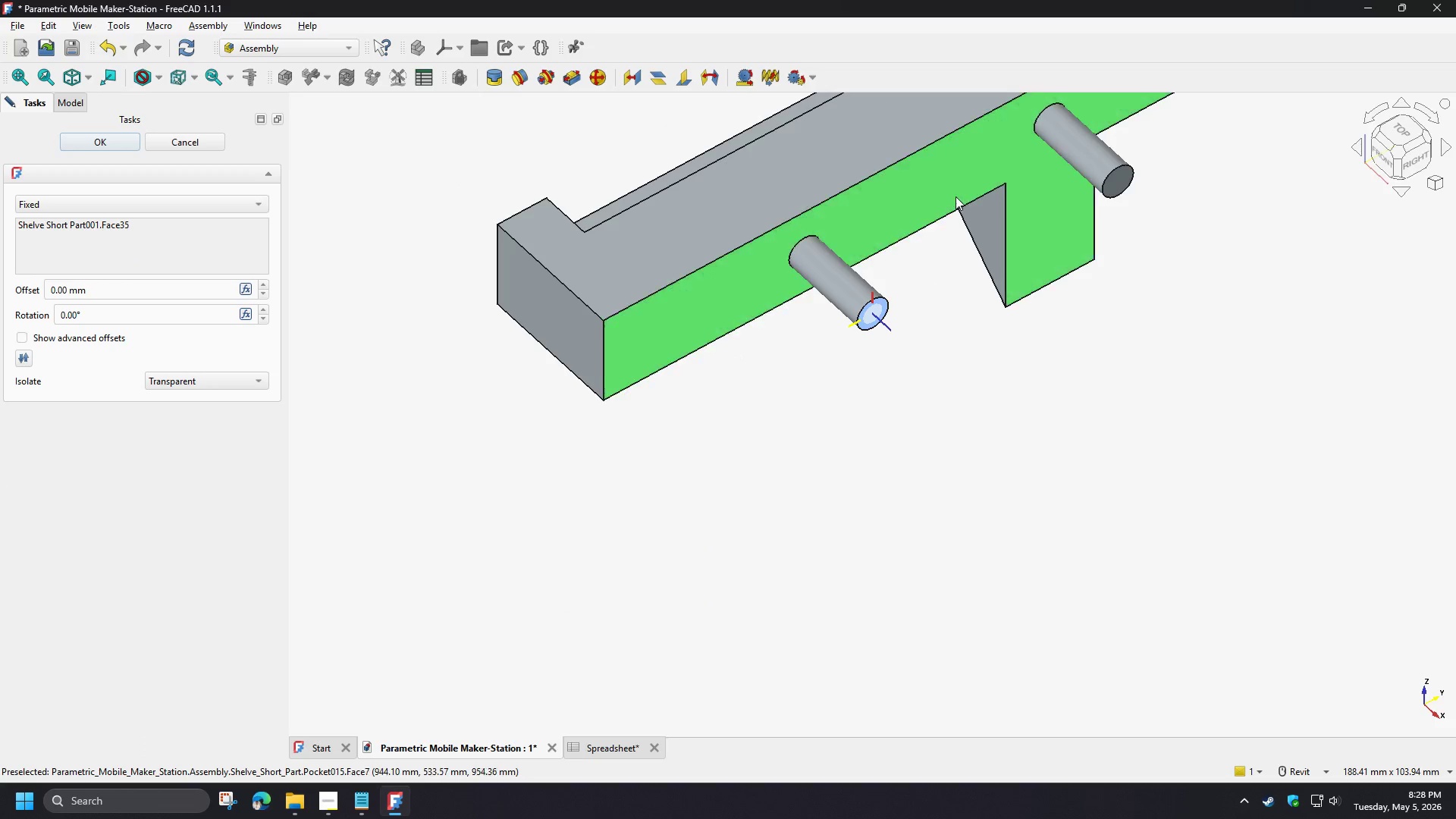 
scroll: coordinate [934, 179], scroll_direction: down, amount: 10.0
 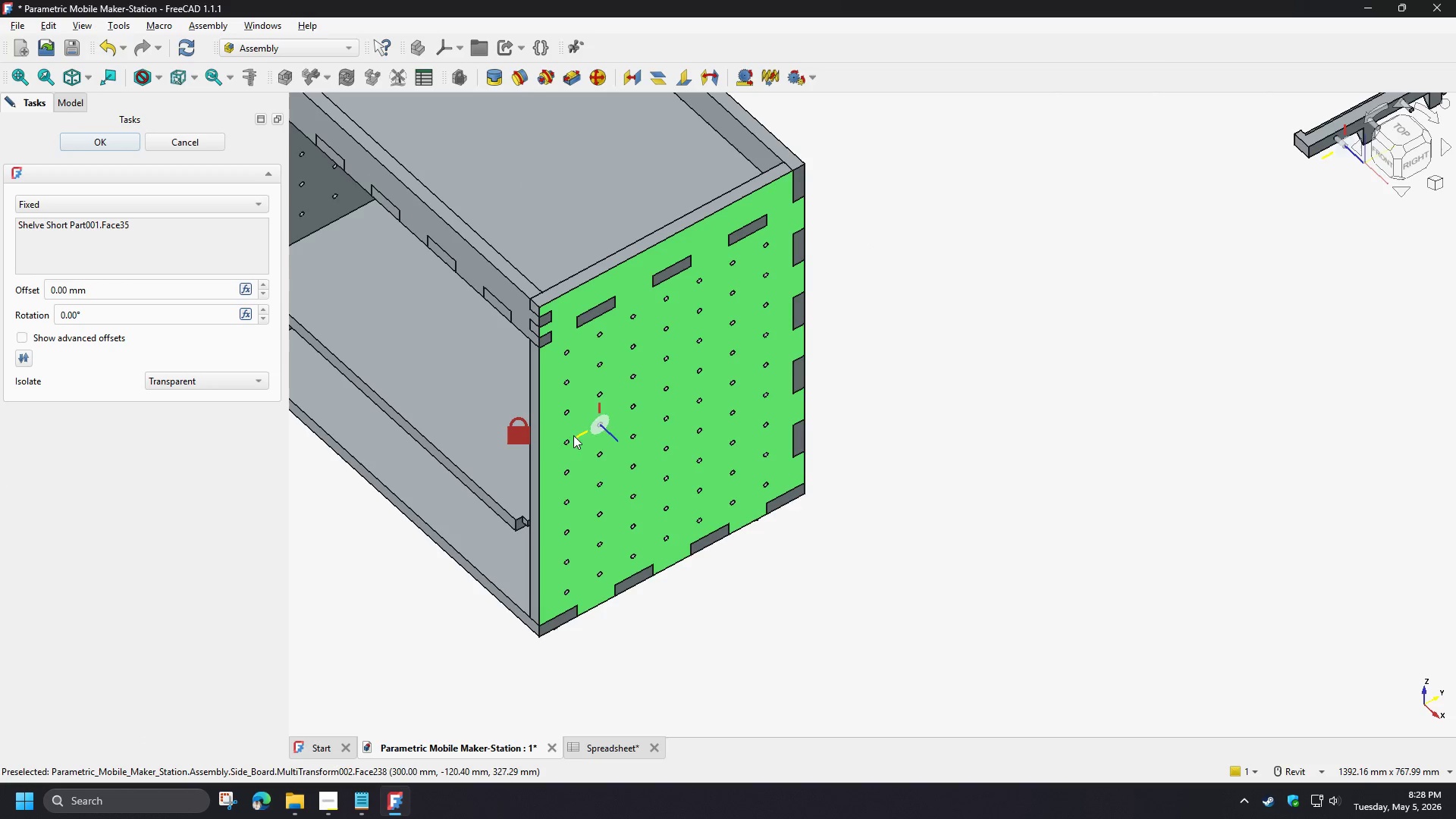 
scroll: coordinate [570, 533], scroll_direction: up, amount: 9.0
 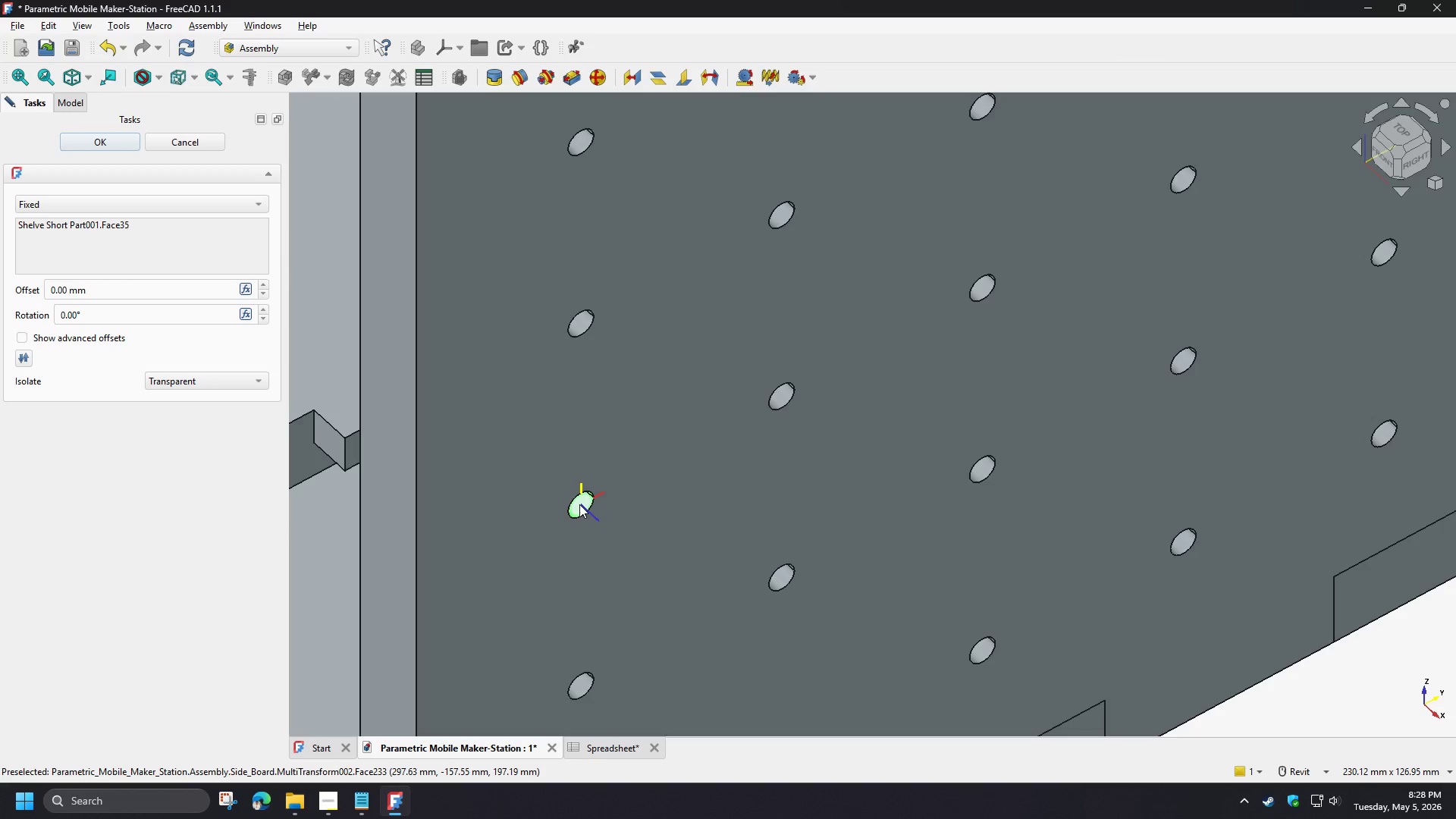 
left_click([579, 504])
 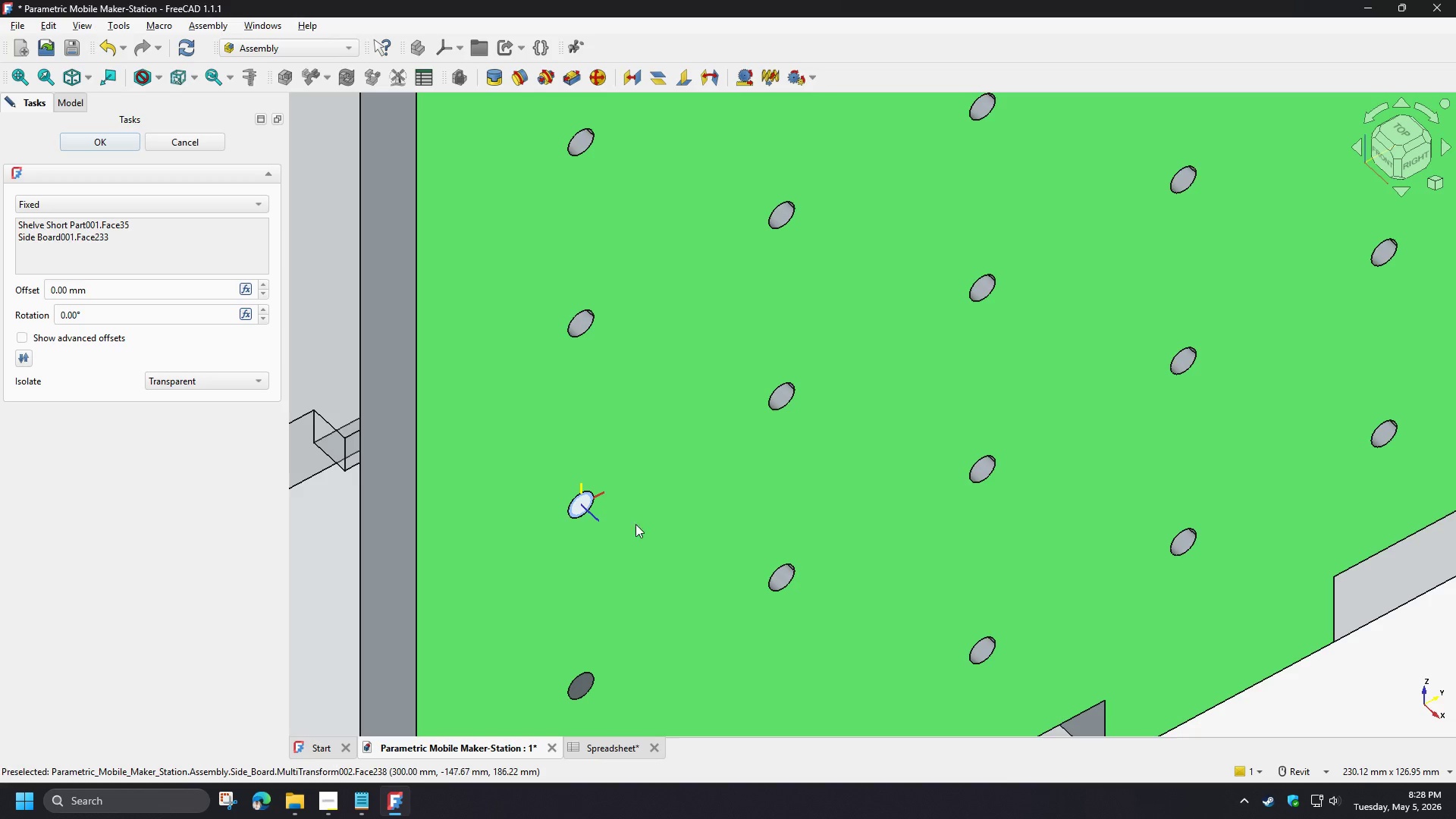 
hold_key(key=ShiftLeft, duration=0.91)
 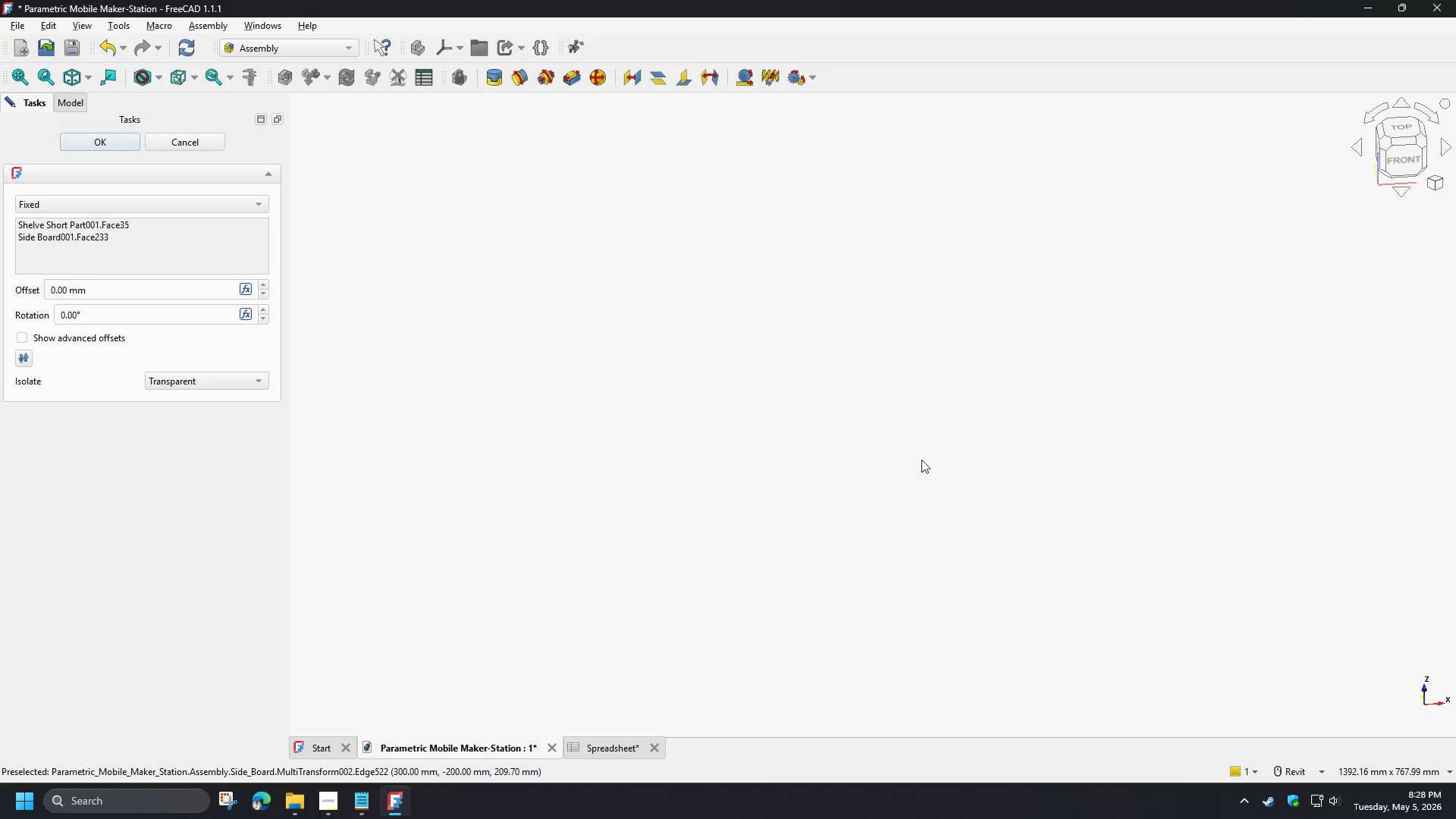 
scroll: coordinate [1021, 421], scroll_direction: down, amount: 14.0
 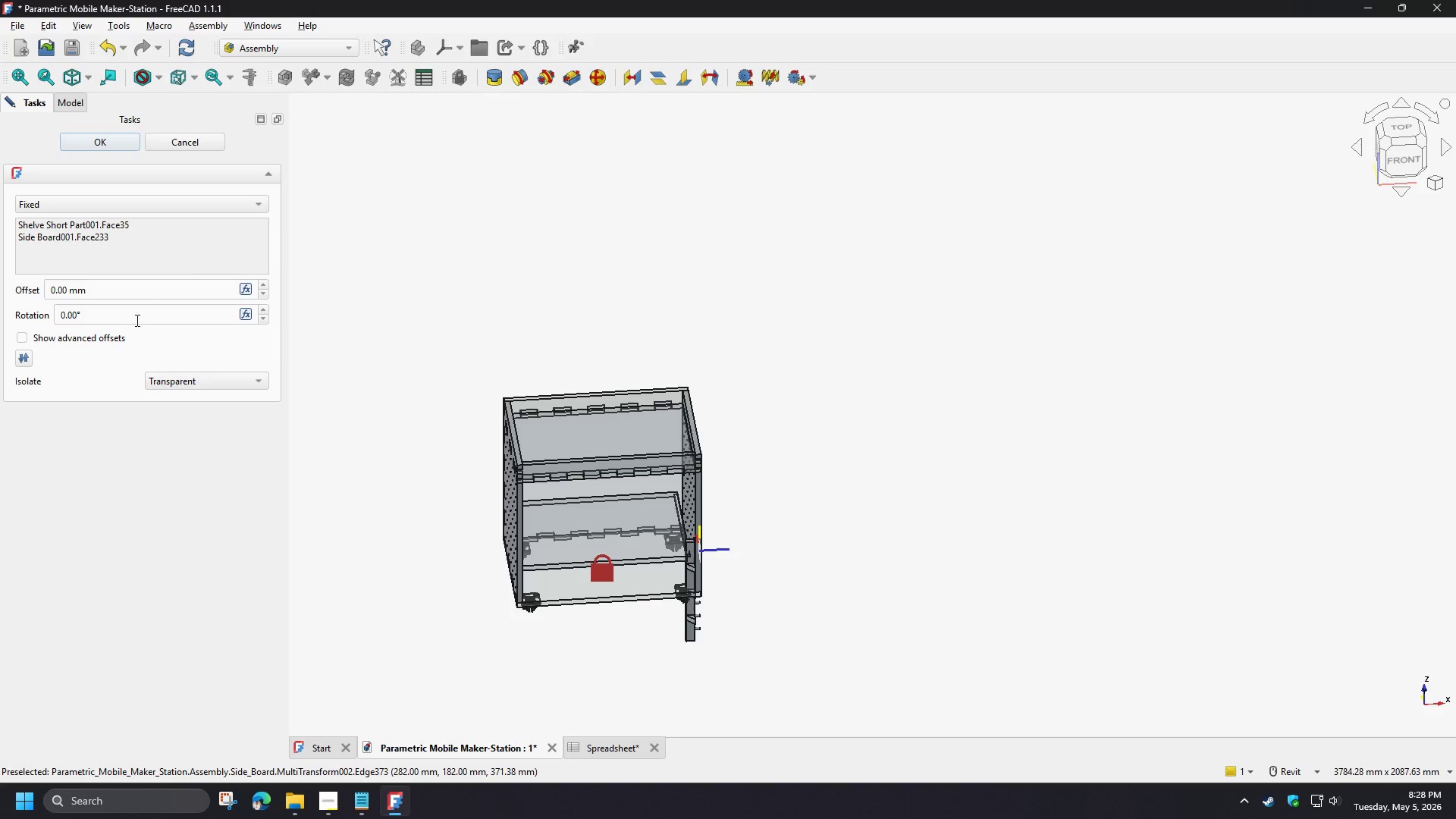 
left_click_drag(start_coordinate=[114, 317], to_coordinate=[17, 316])
 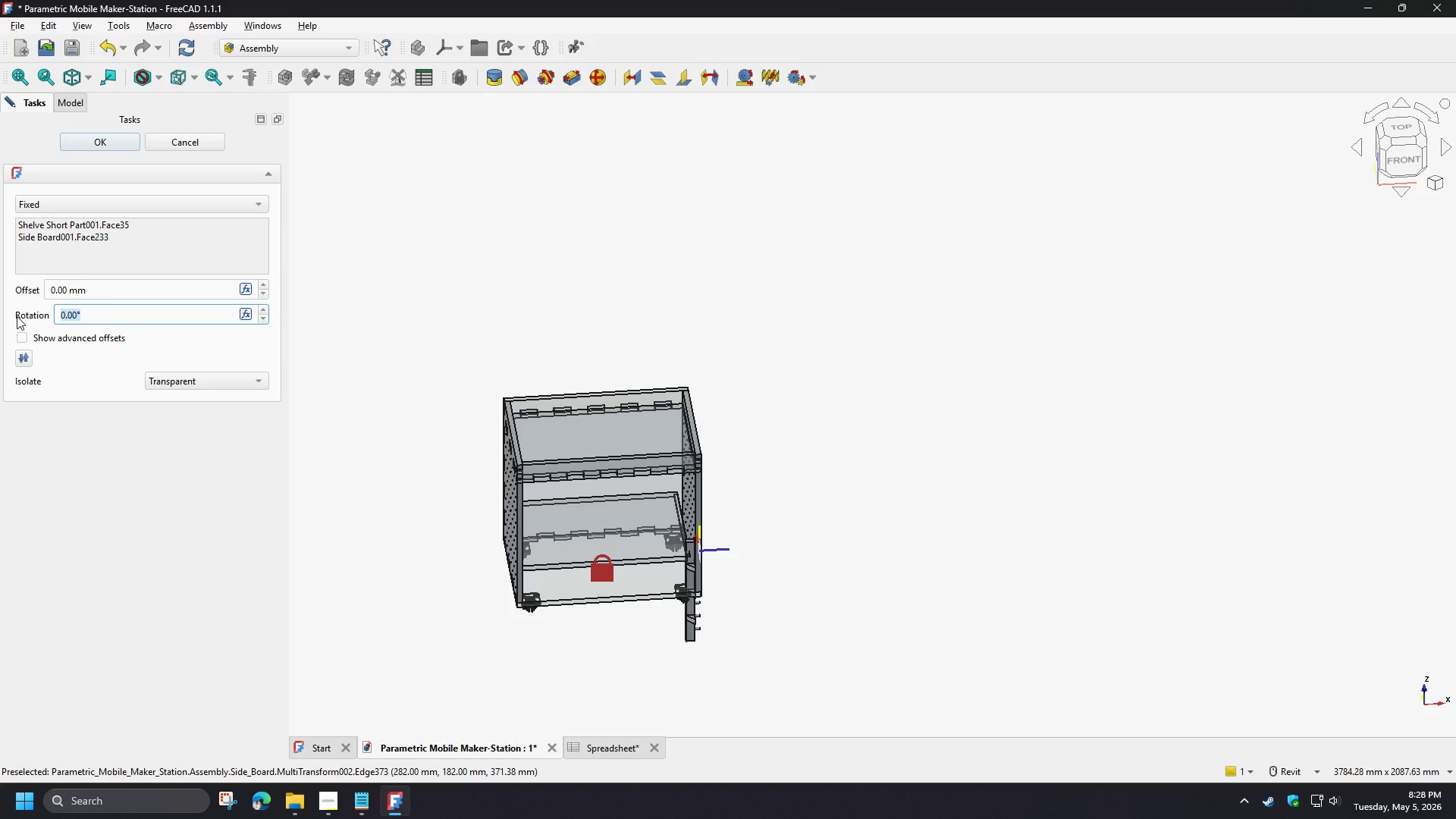 
key(Numpad9)
 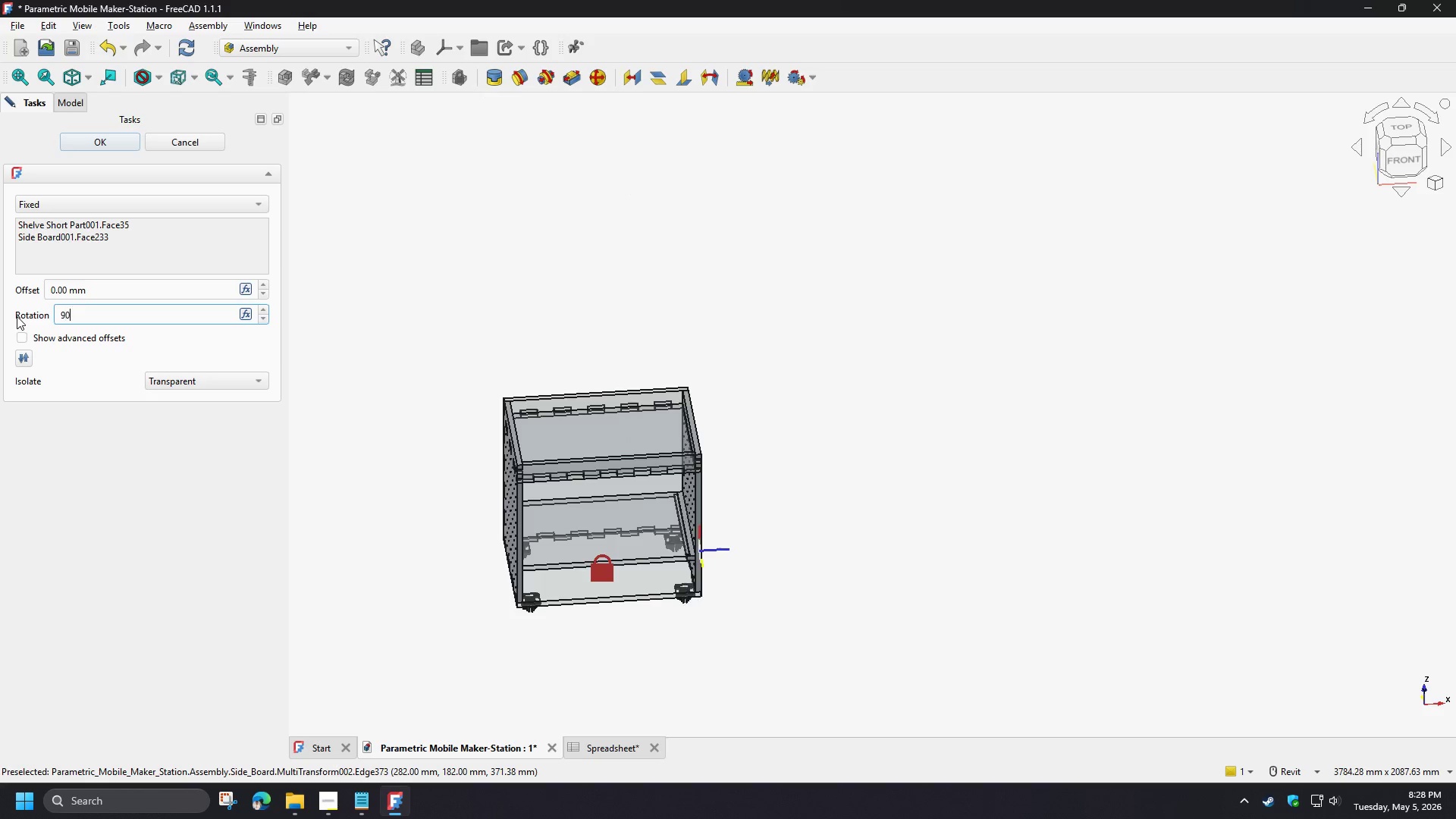 
key(Numpad0)
 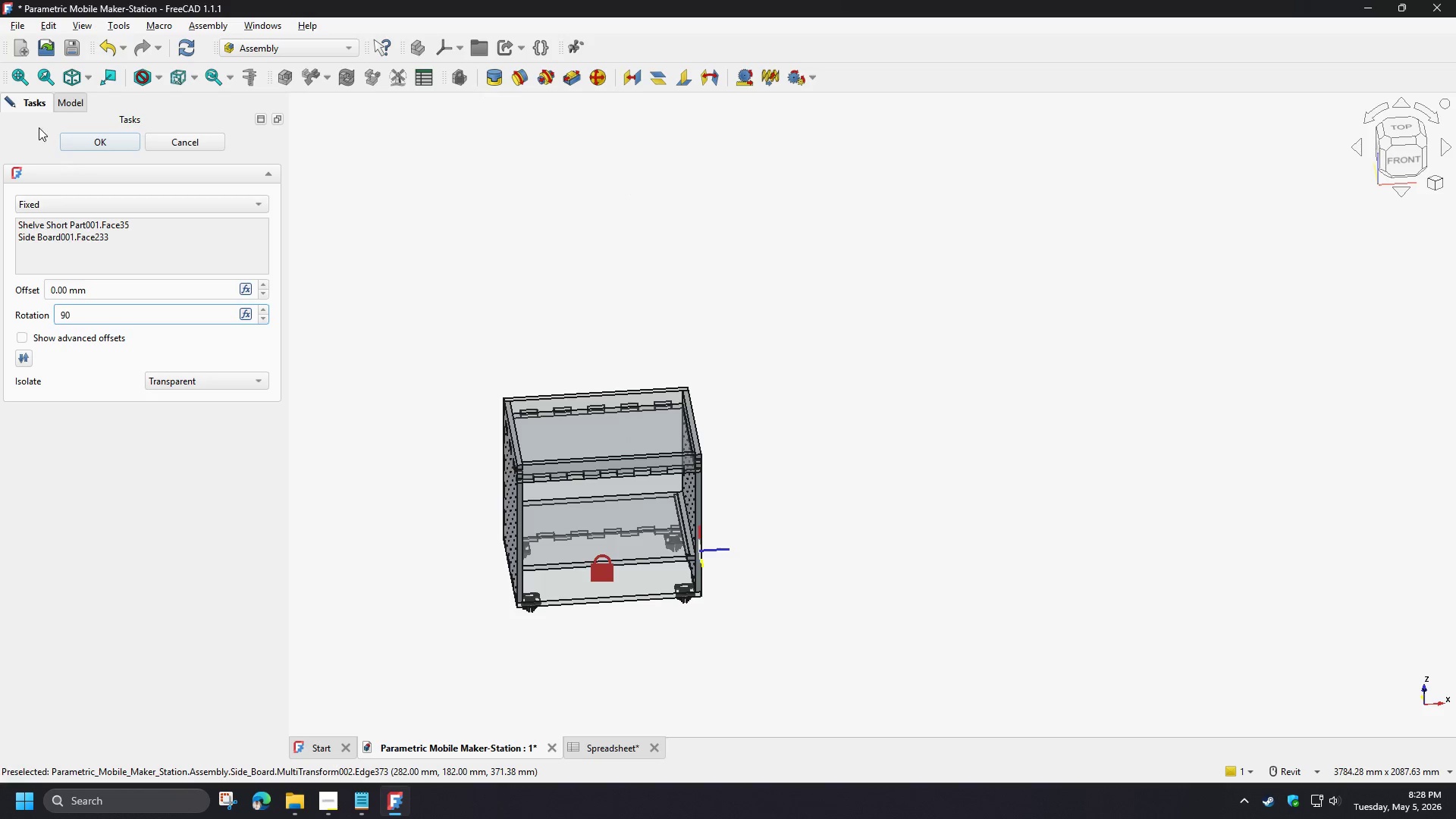 
left_click([86, 141])
 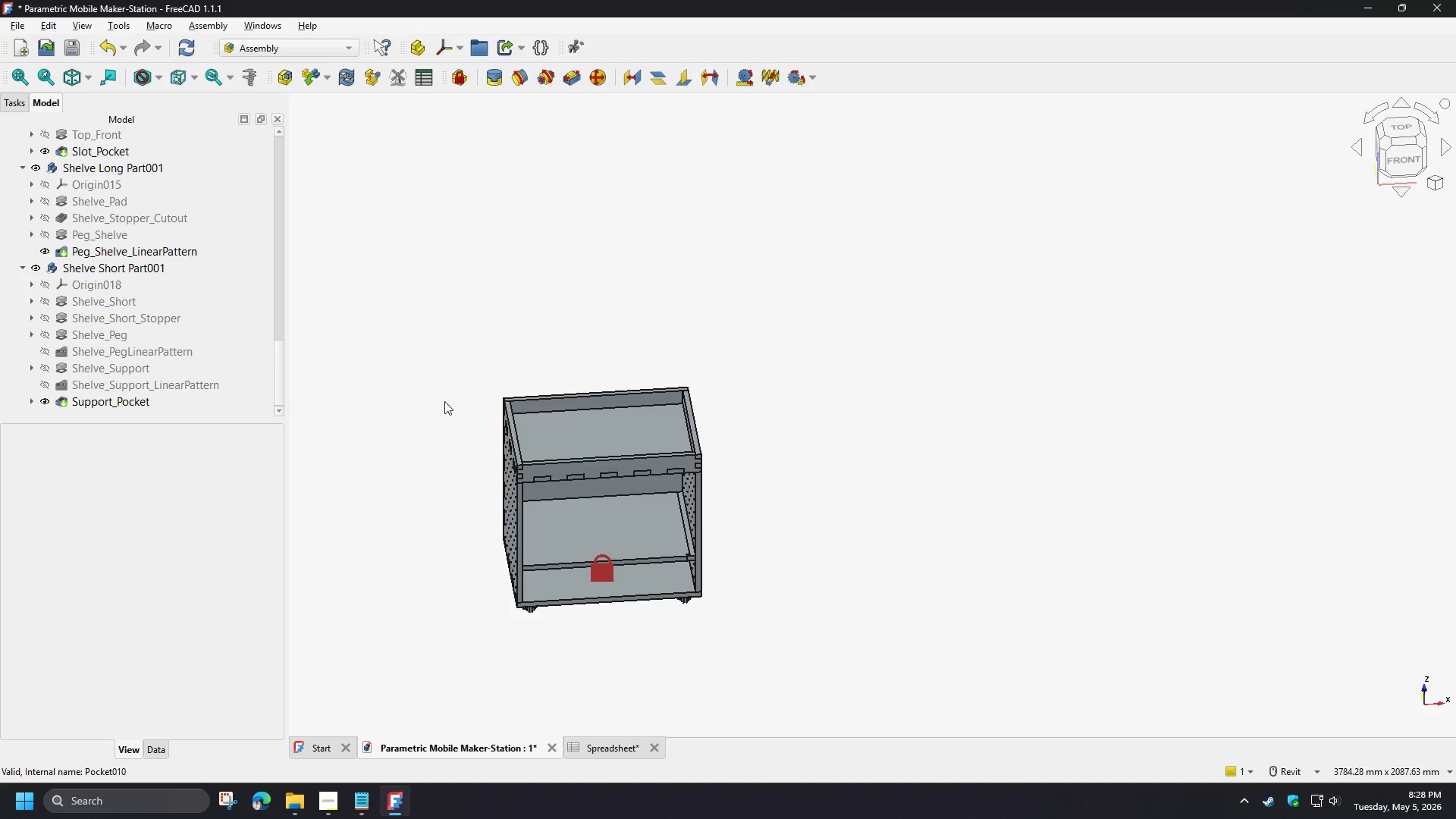 
scroll: coordinate [410, 461], scroll_direction: up, amount: 3.0
 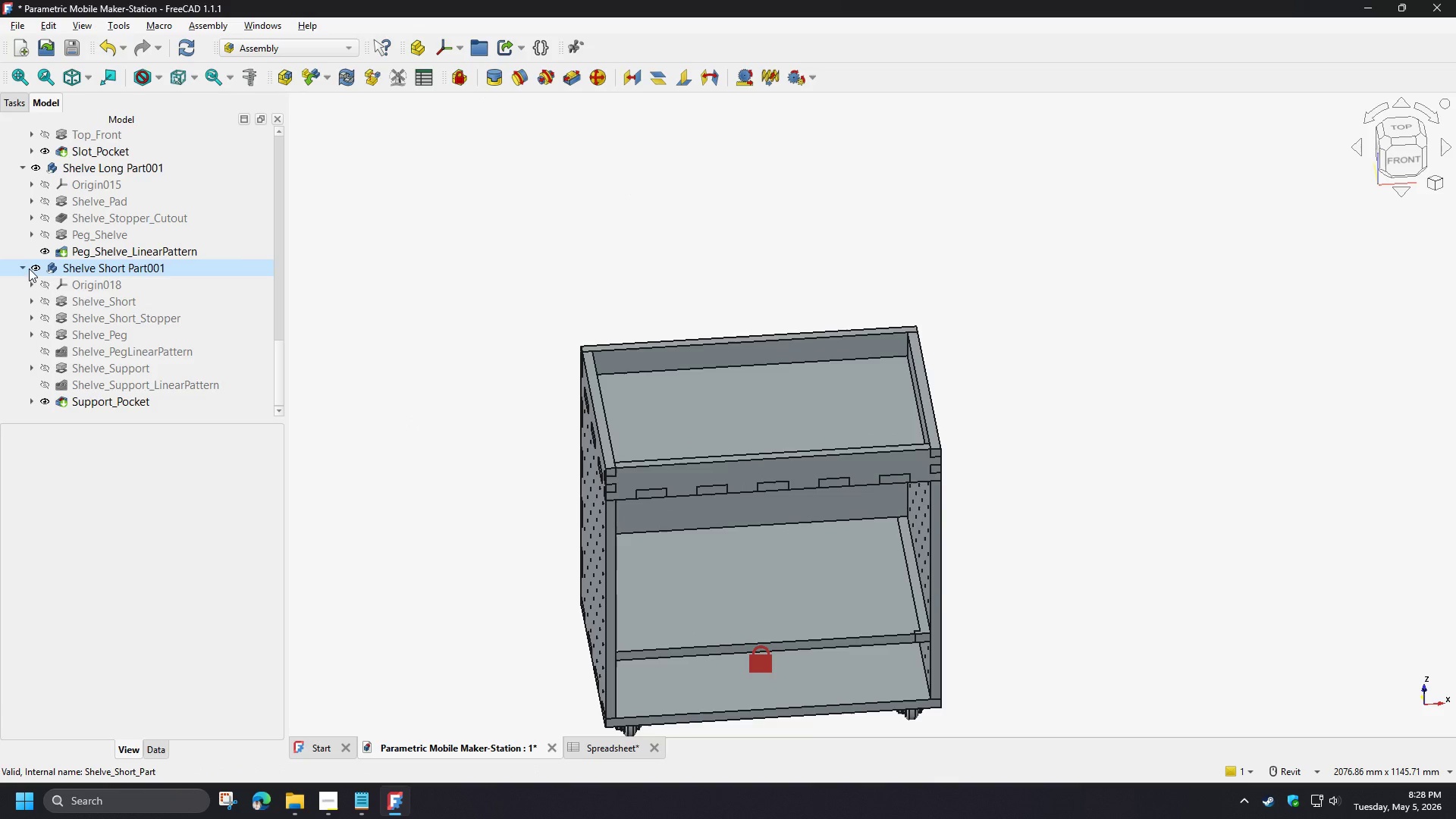 
left_click([24, 265])
 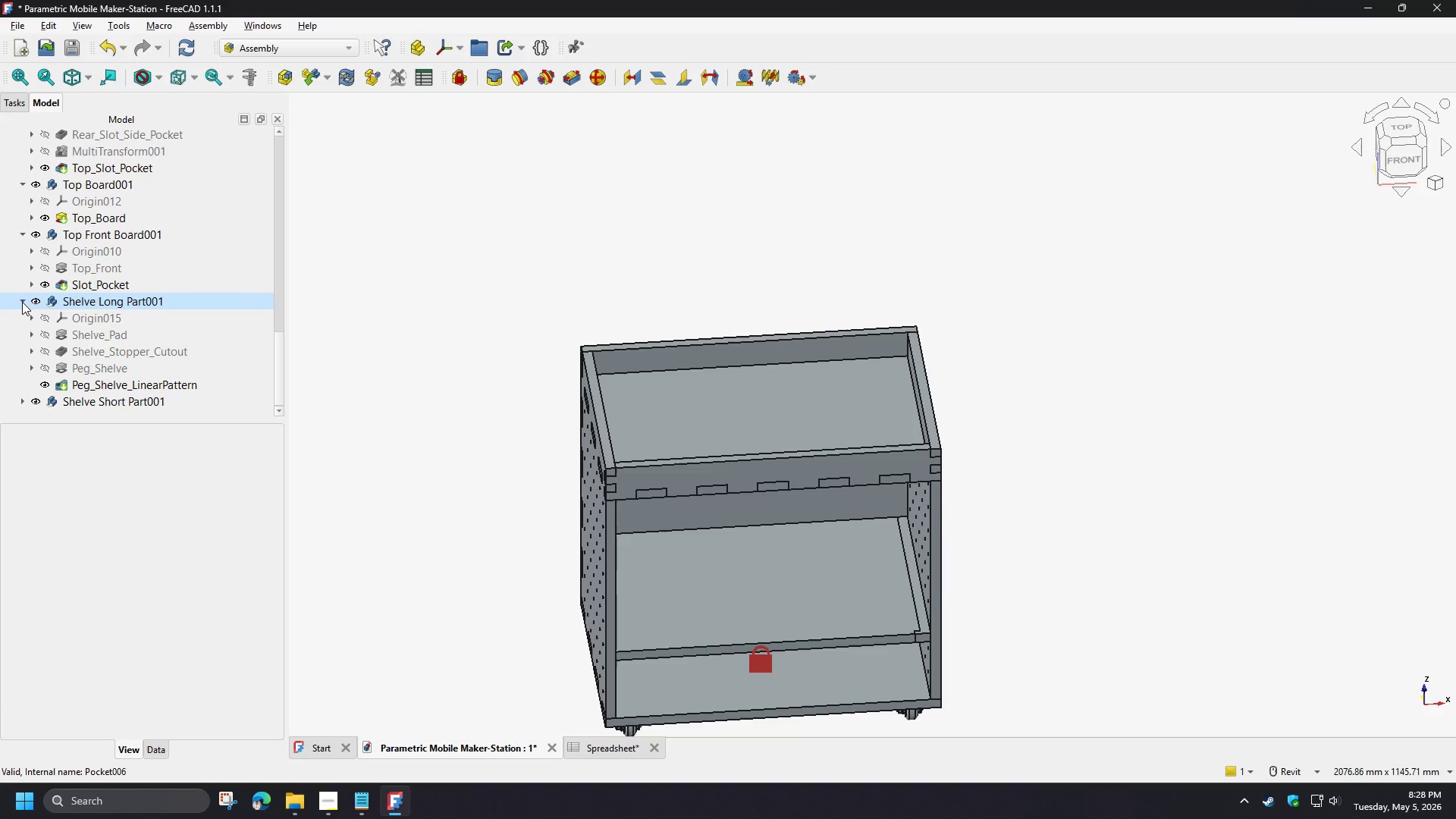 
left_click([22, 302])
 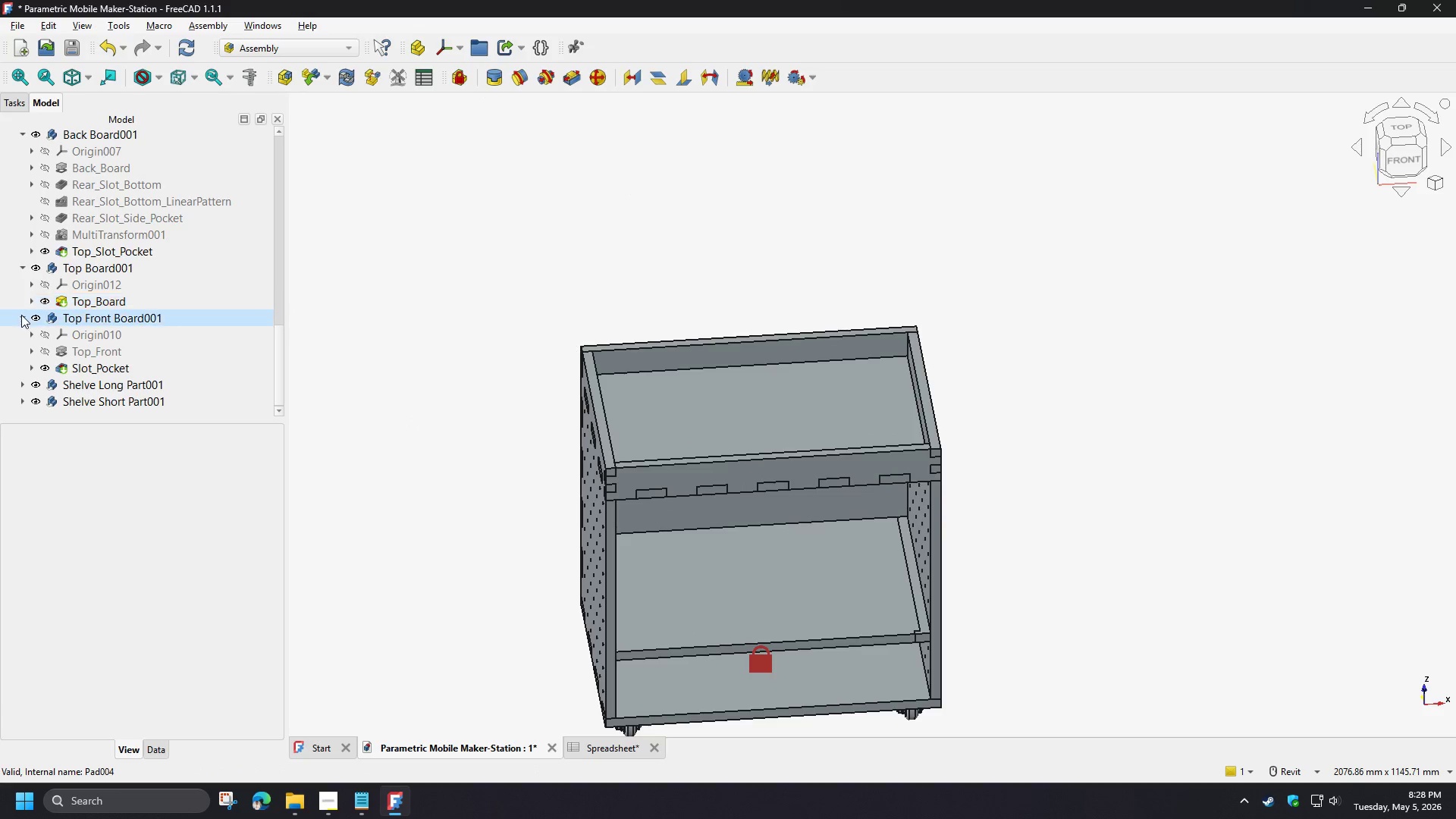 
left_click([21, 315])
 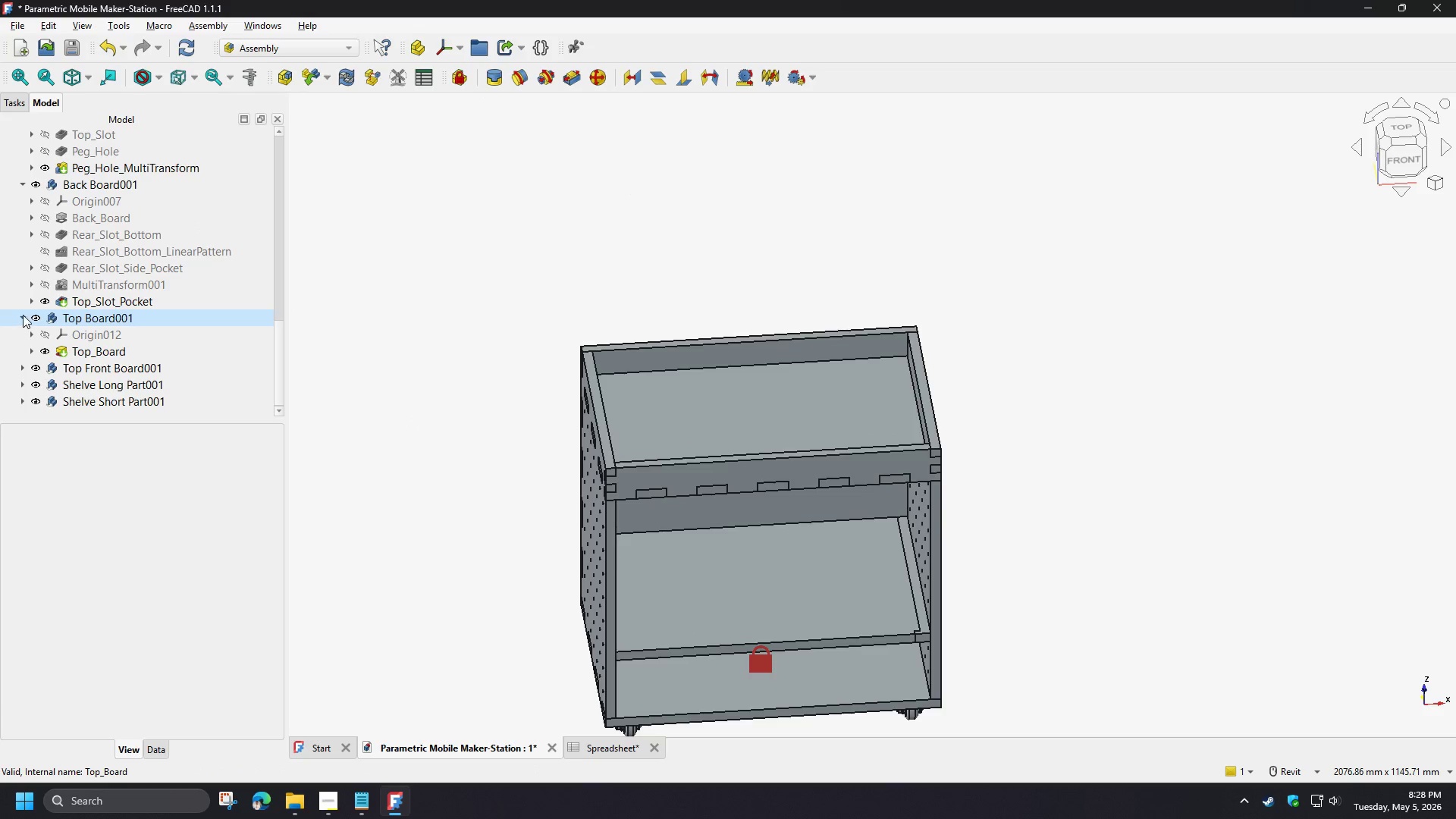 
left_click([23, 315])
 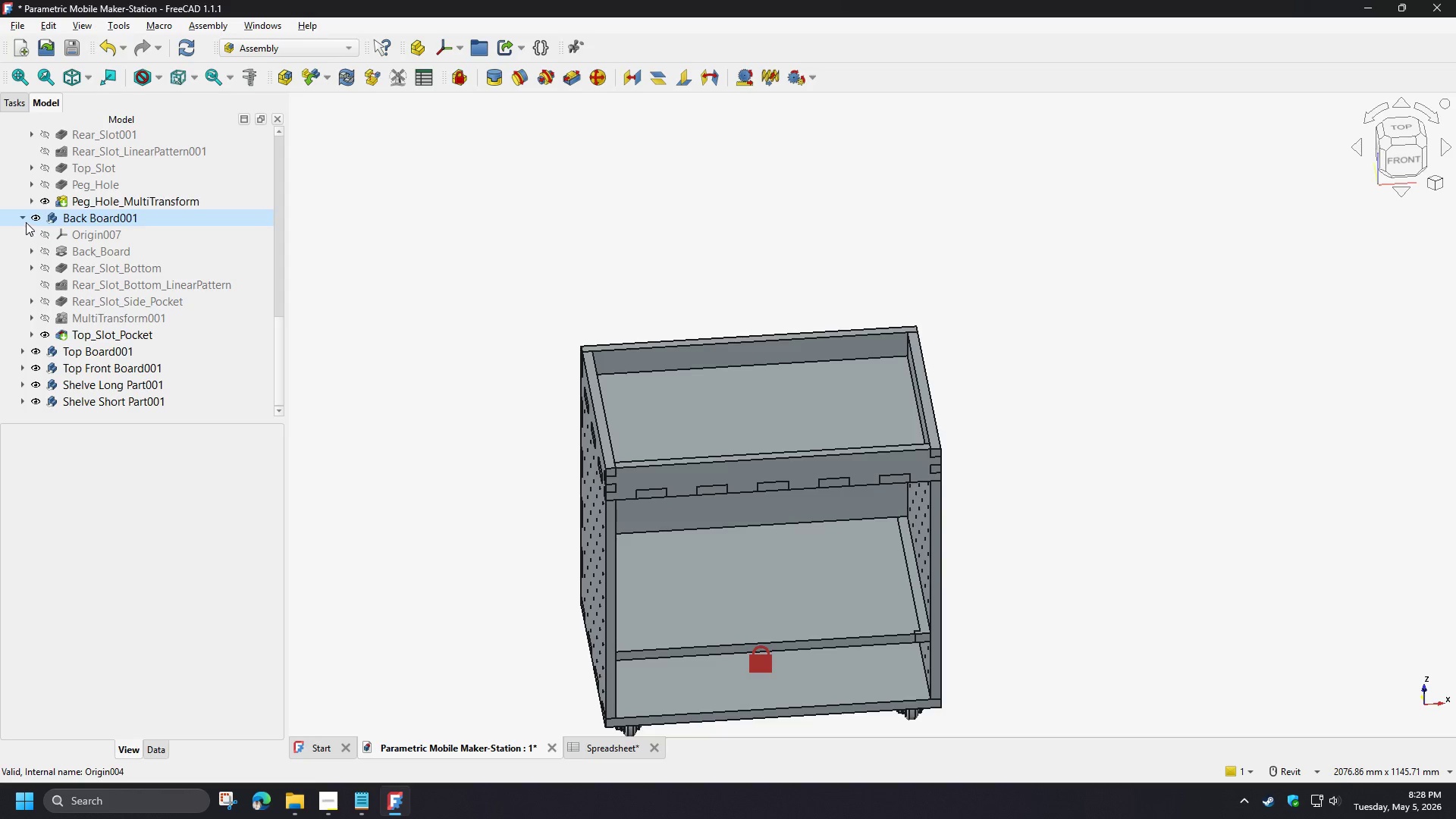 
left_click([22, 215])
 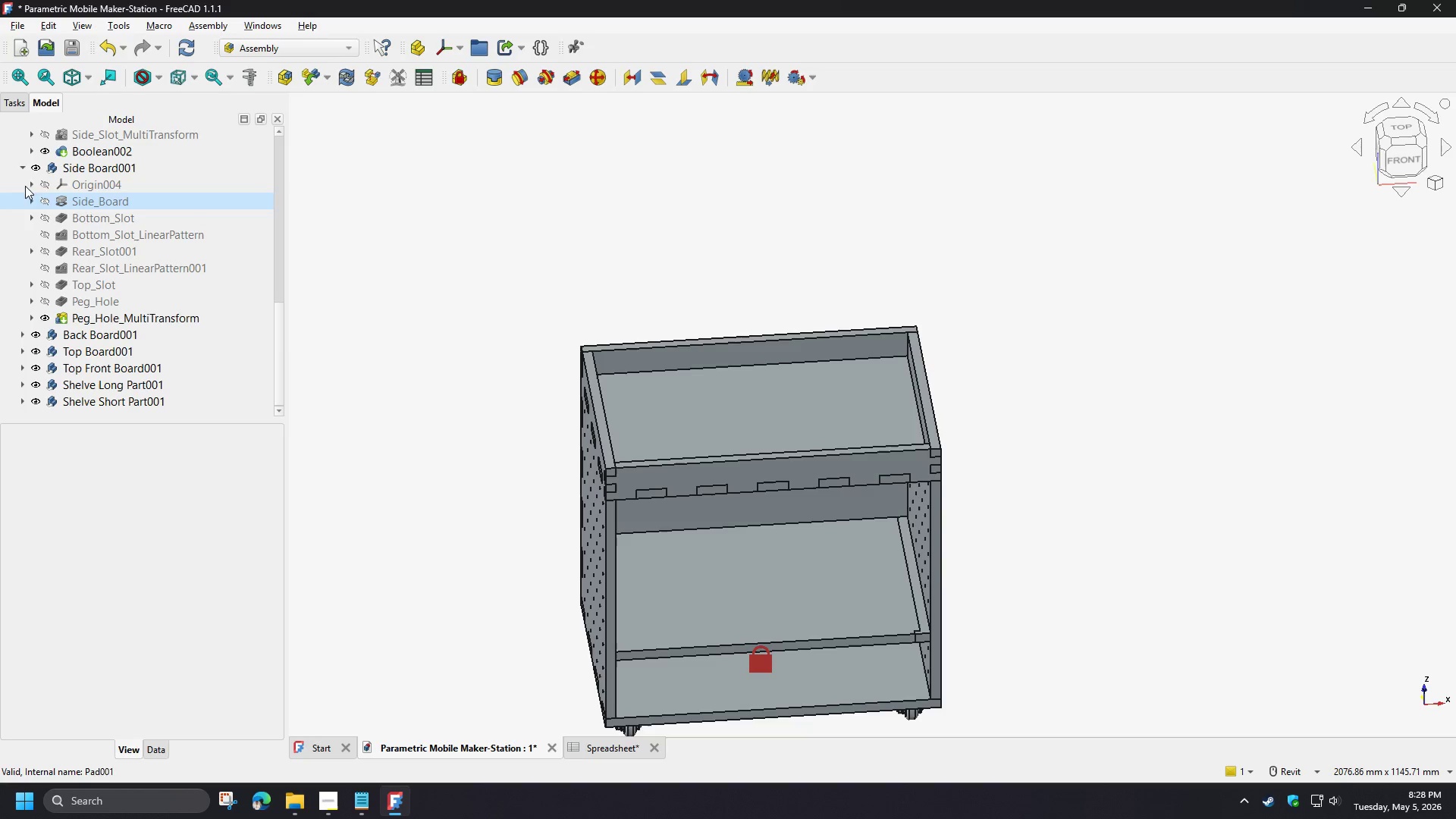 
left_click([26, 168])
 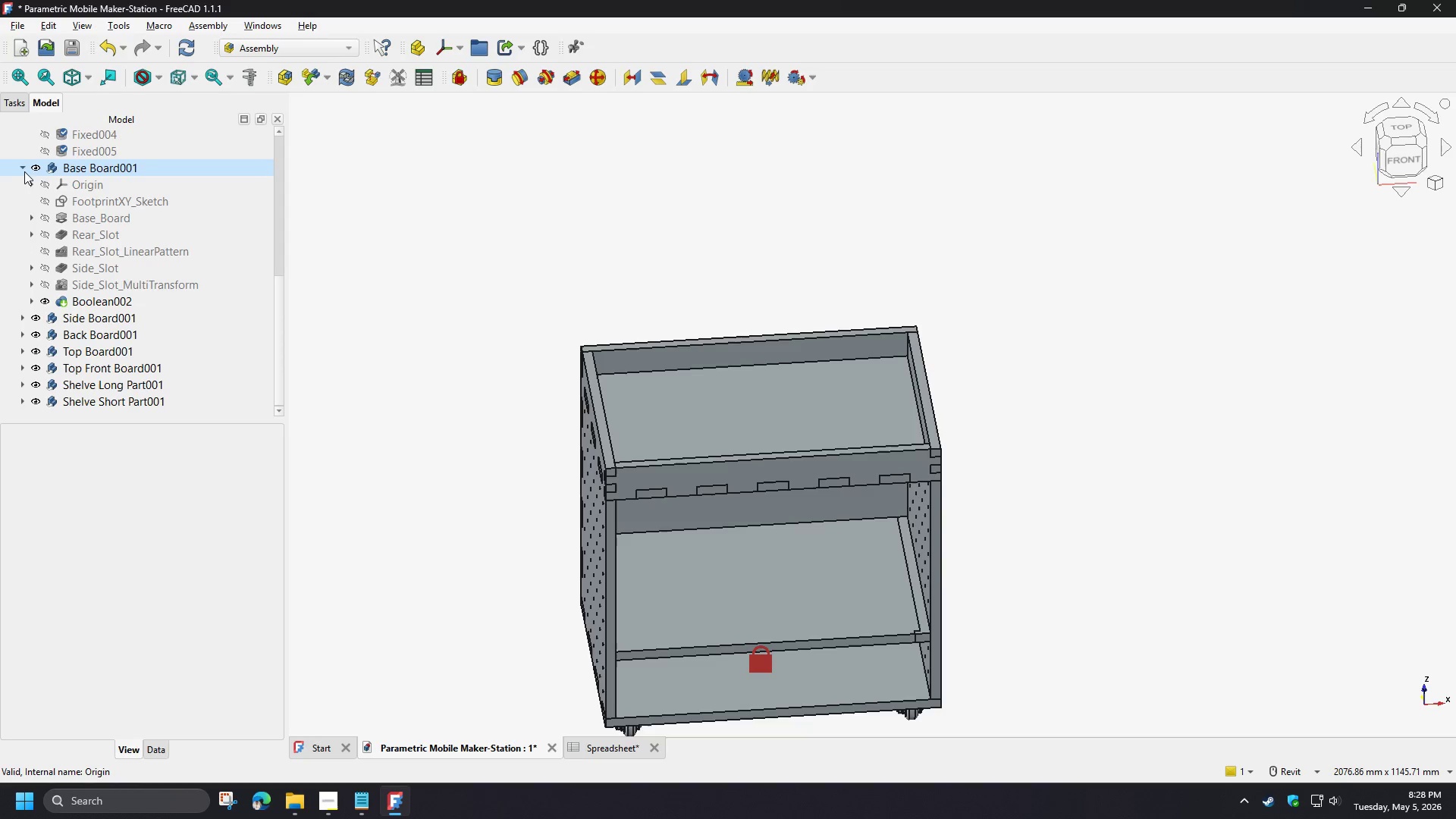 
left_click([23, 168])
 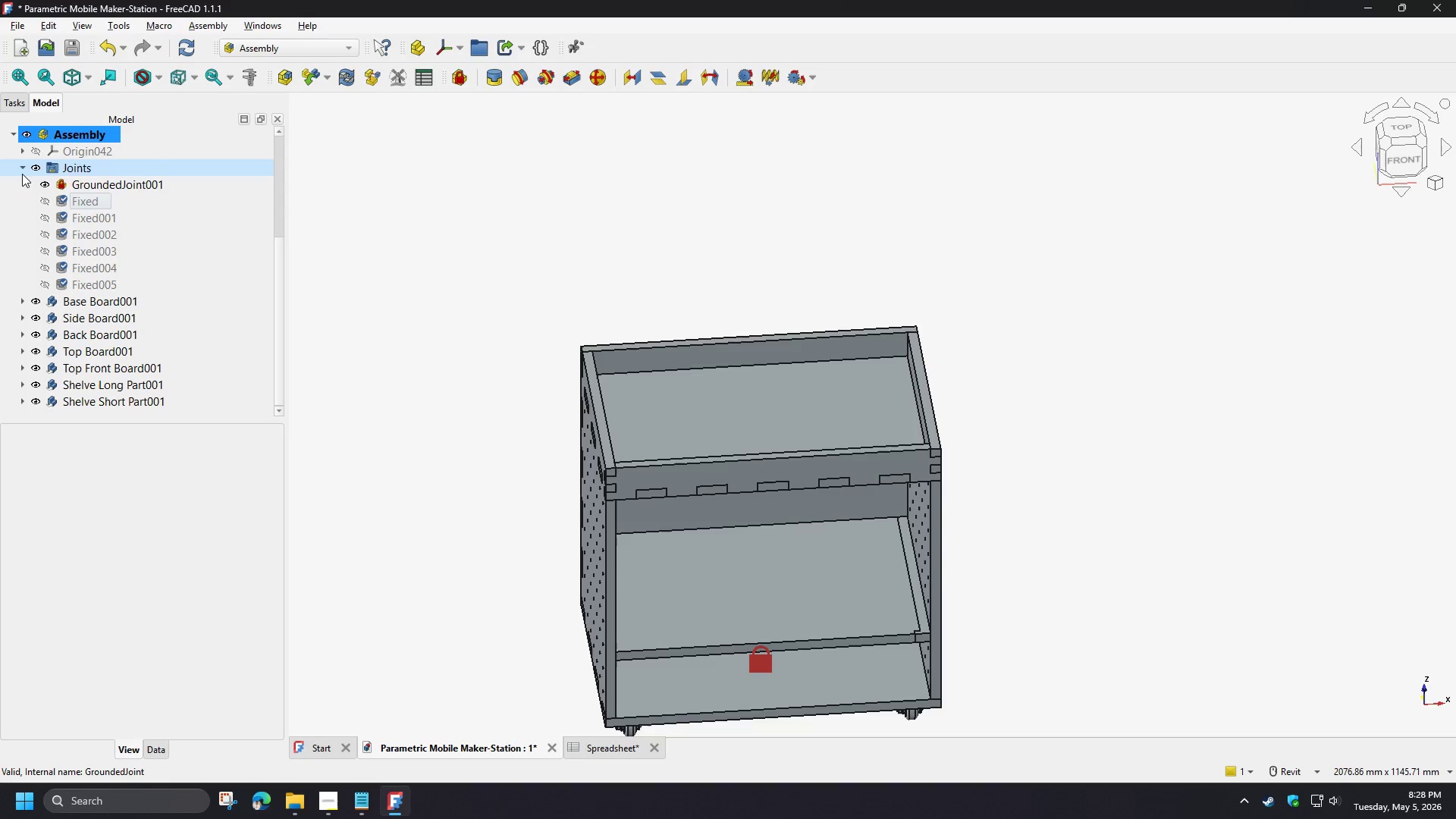 
left_click([22, 171])
 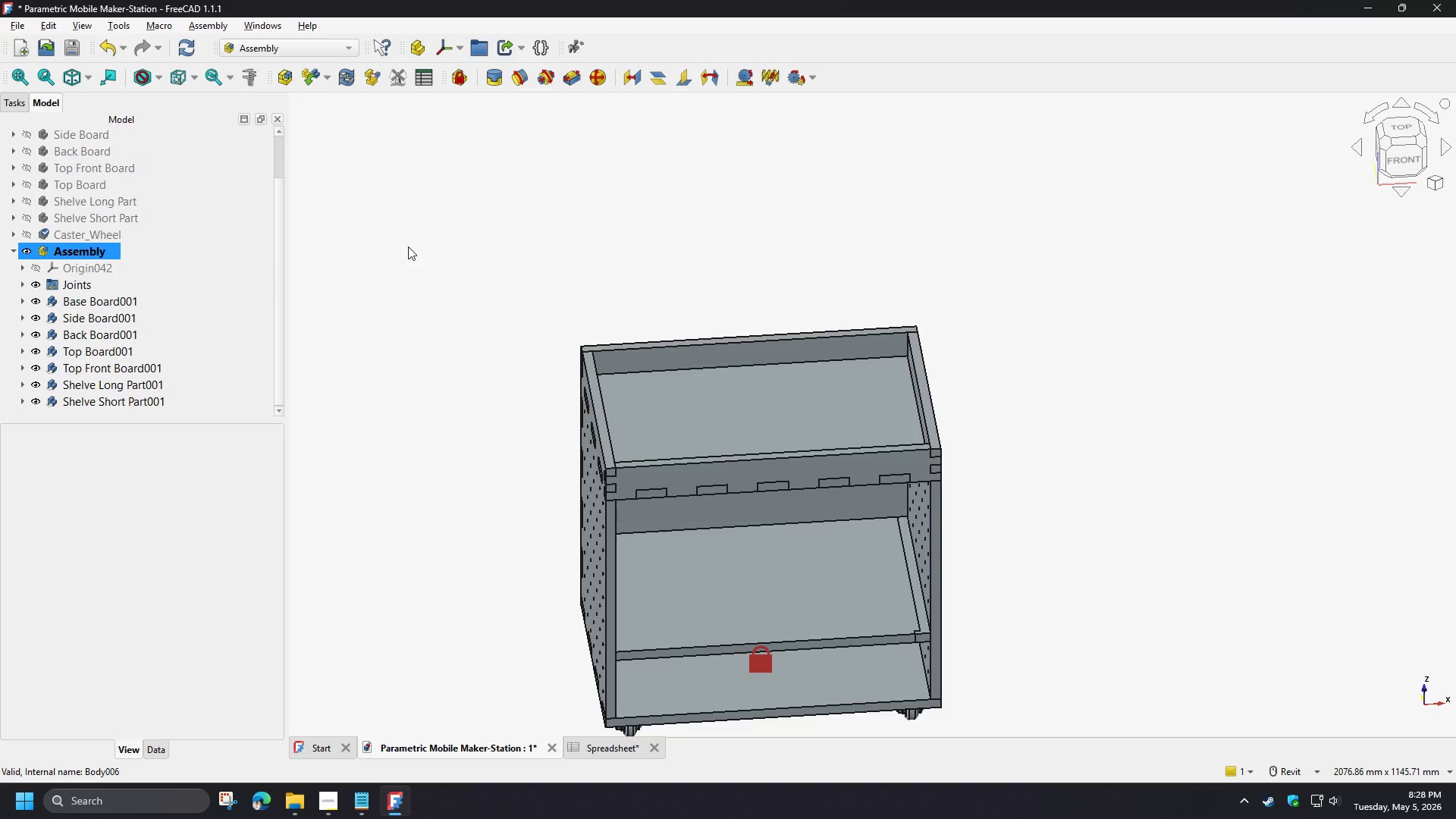 
left_click([408, 246])
 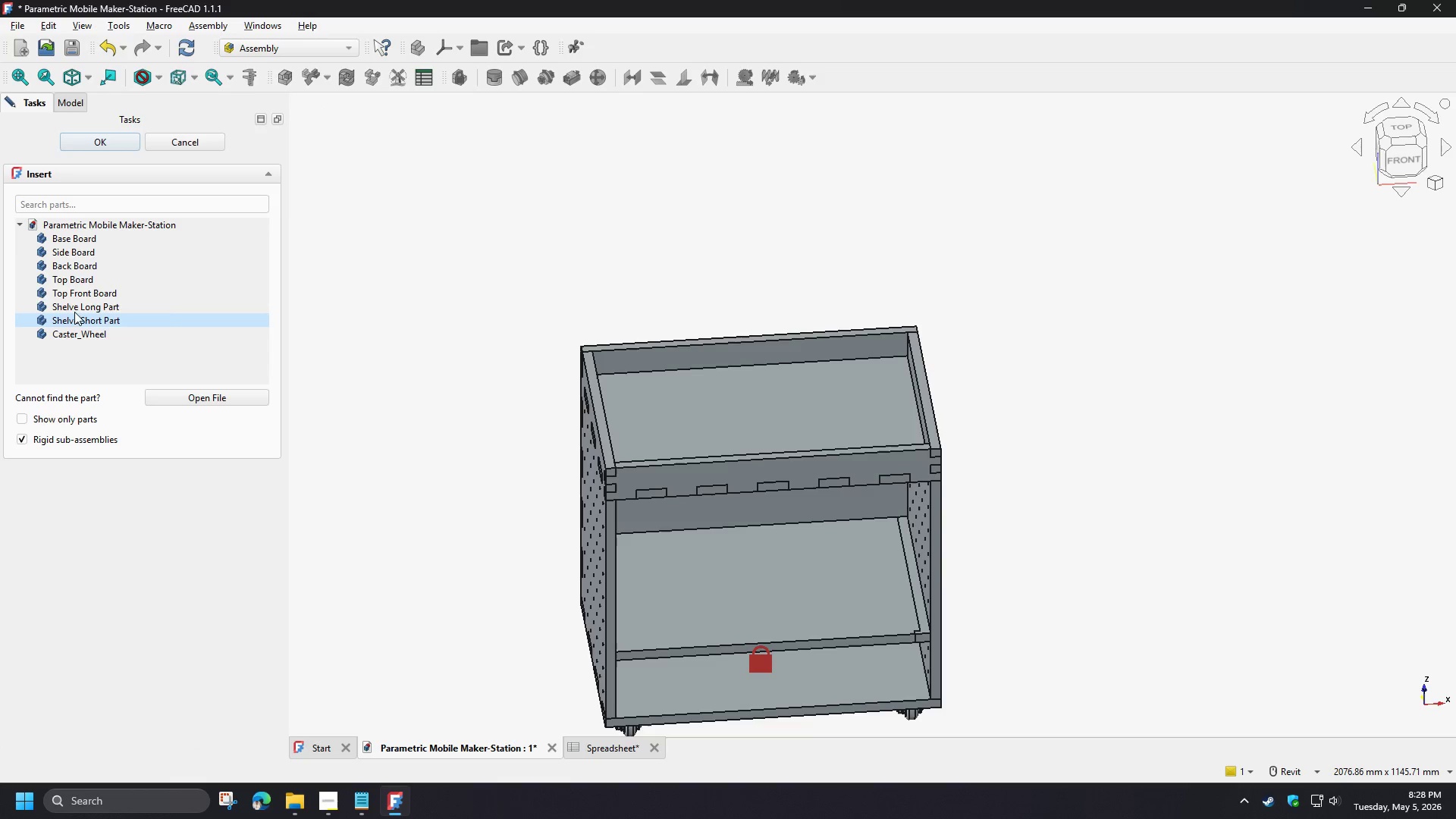 
left_click([71, 309])
 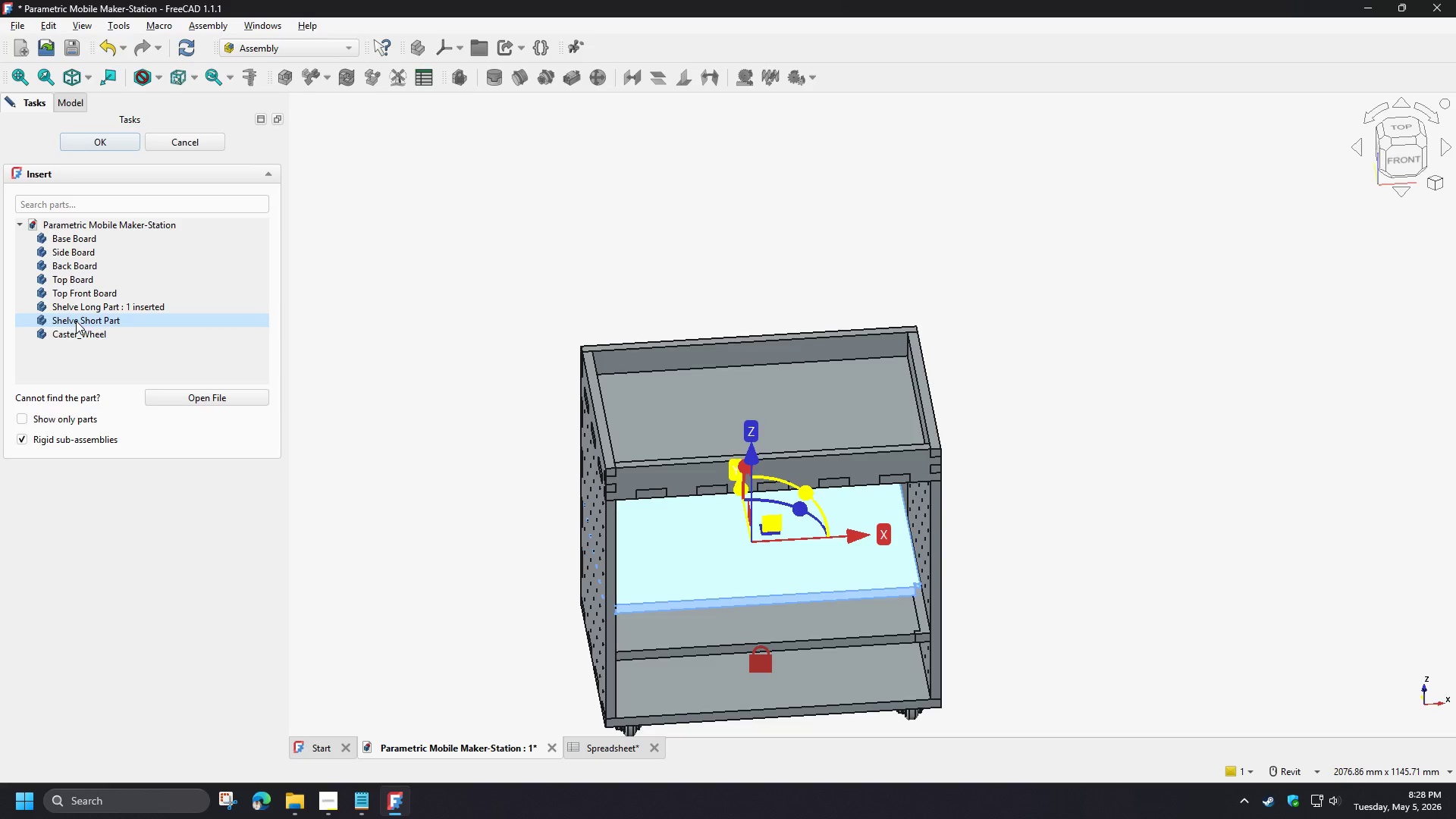 
left_click([76, 321])
 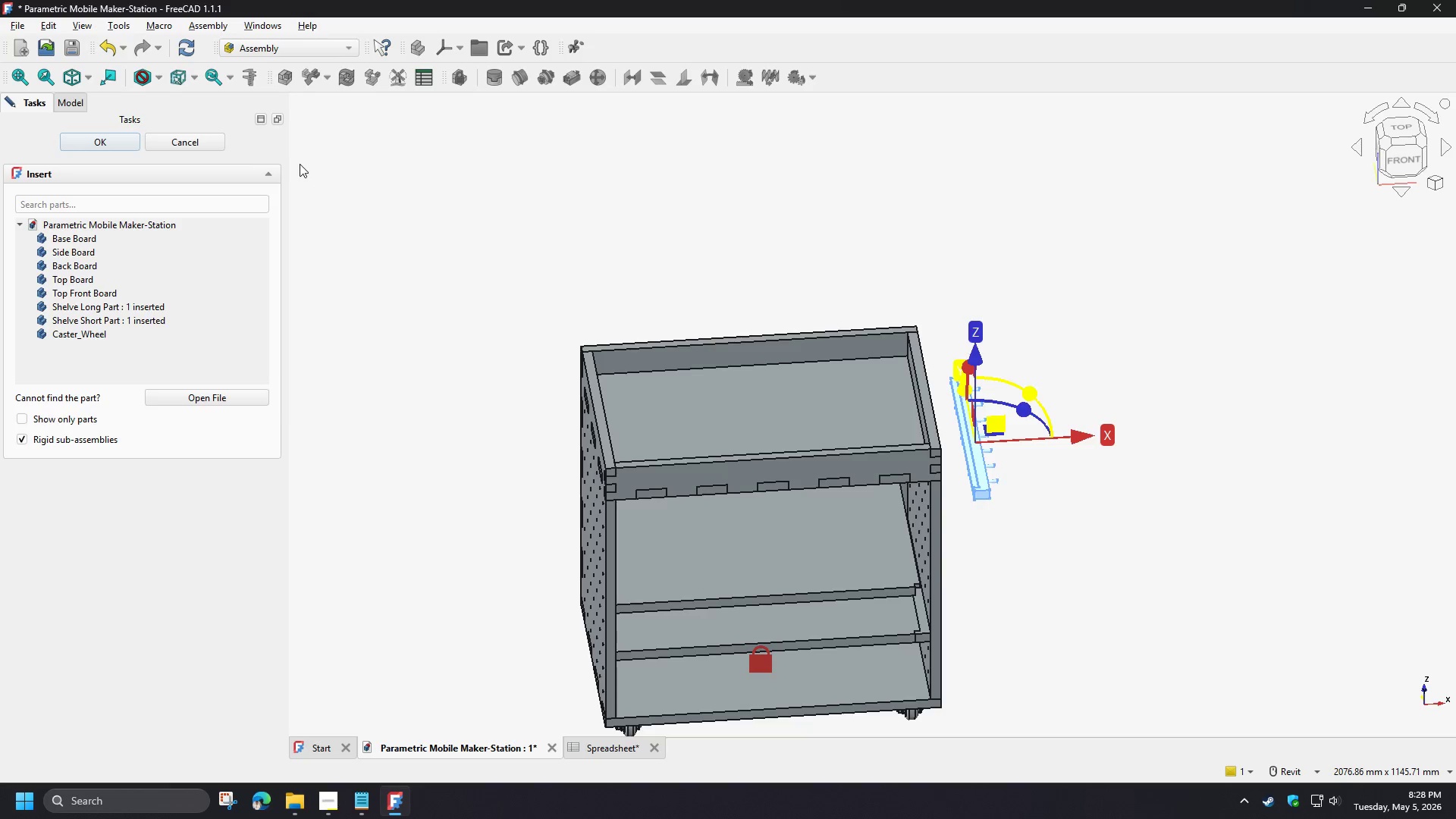 
left_click([115, 144])
 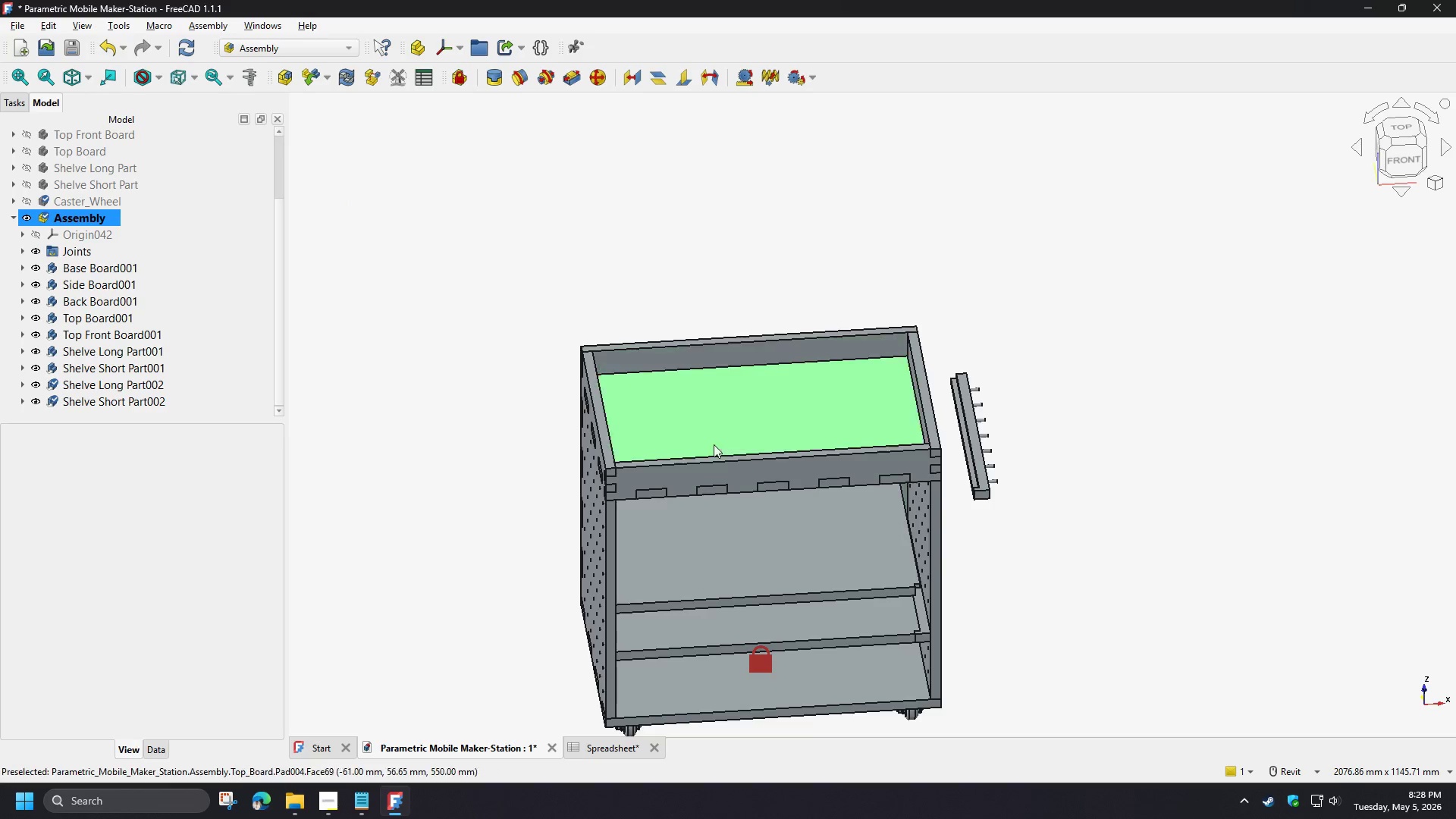 
hold_key(key=ShiftLeft, duration=1.16)
 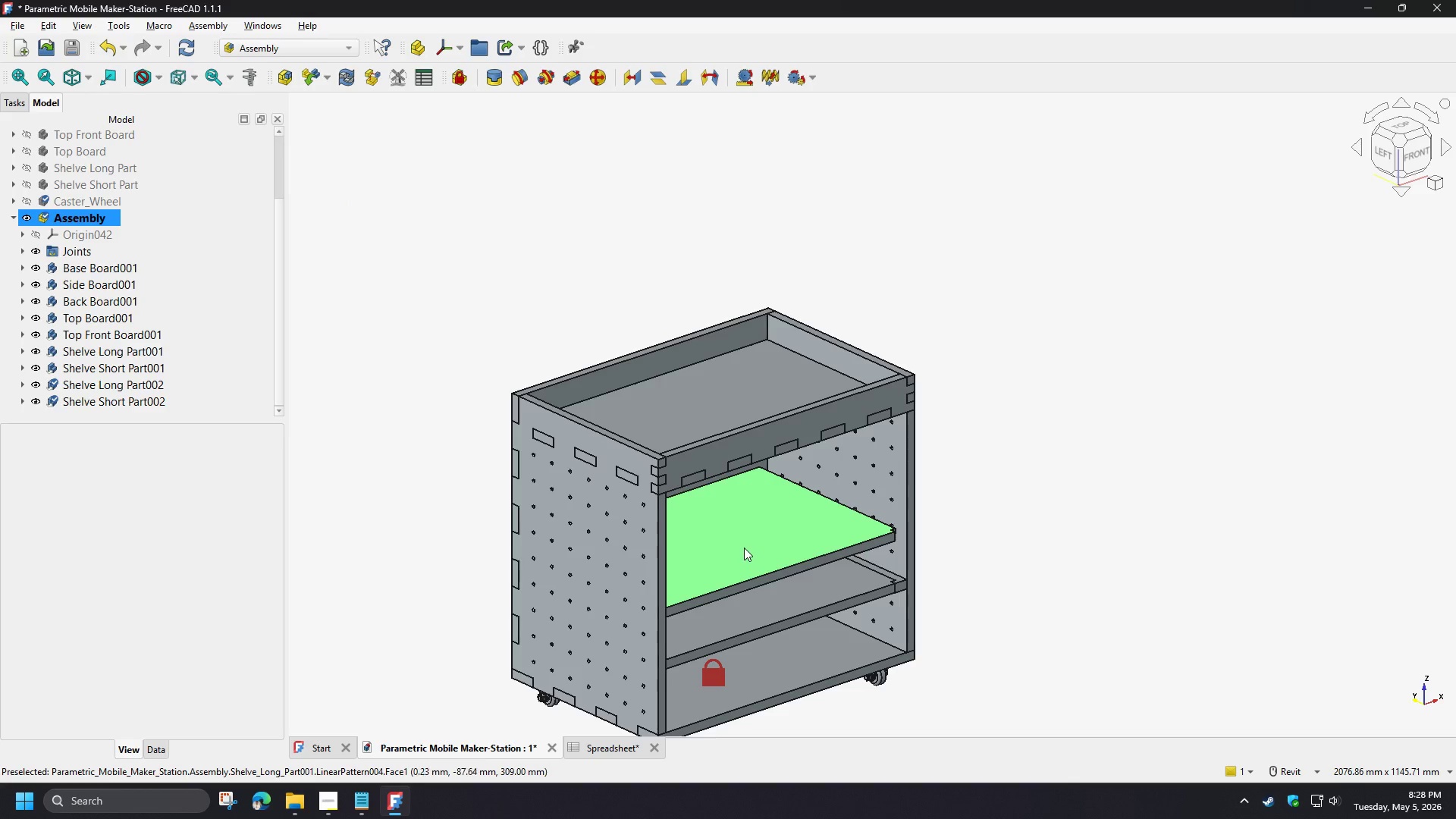 
left_click_drag(start_coordinate=[744, 548], to_coordinate=[529, 465])
 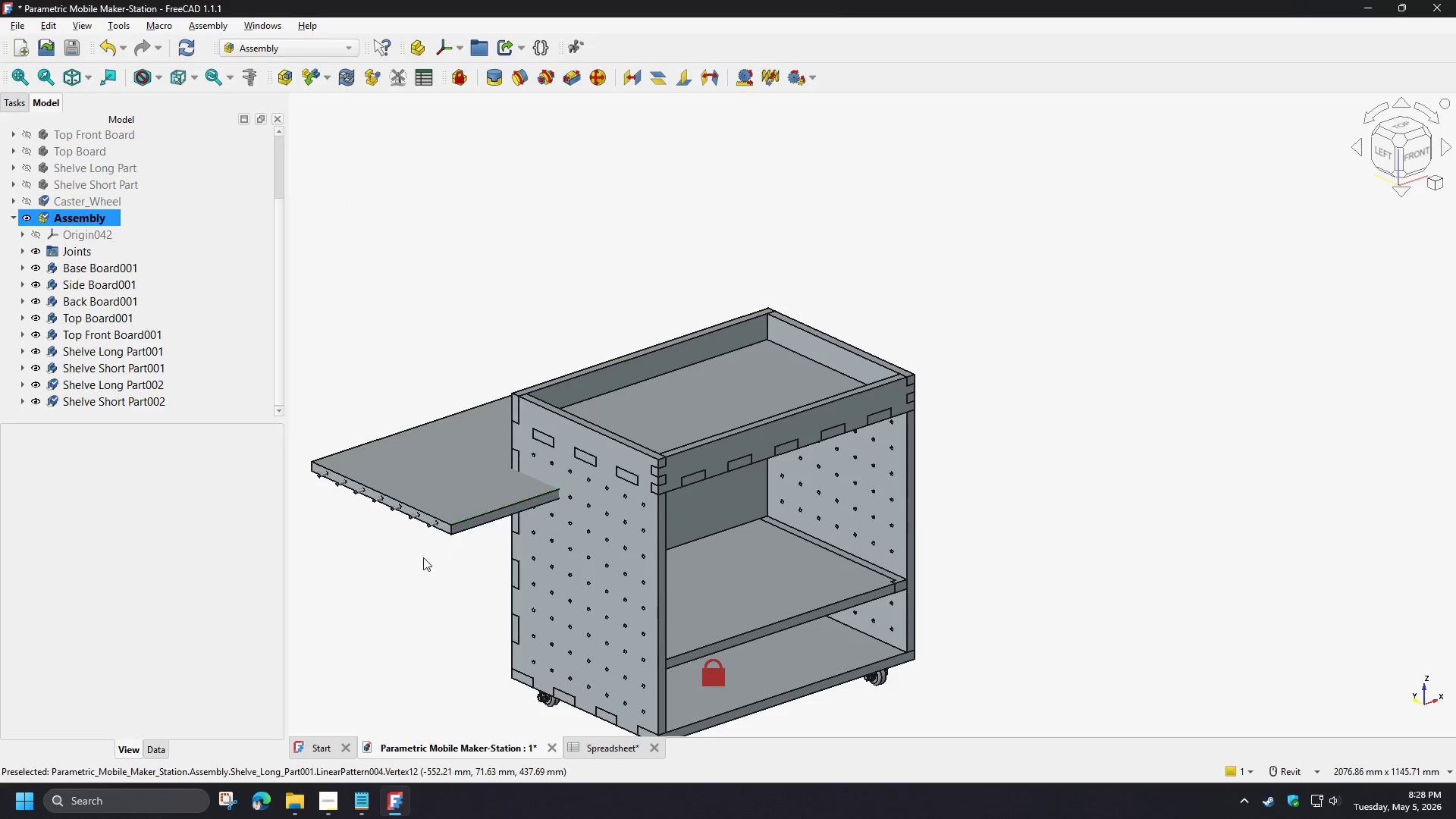 
scroll: coordinate [400, 557], scroll_direction: up, amount: 5.0
 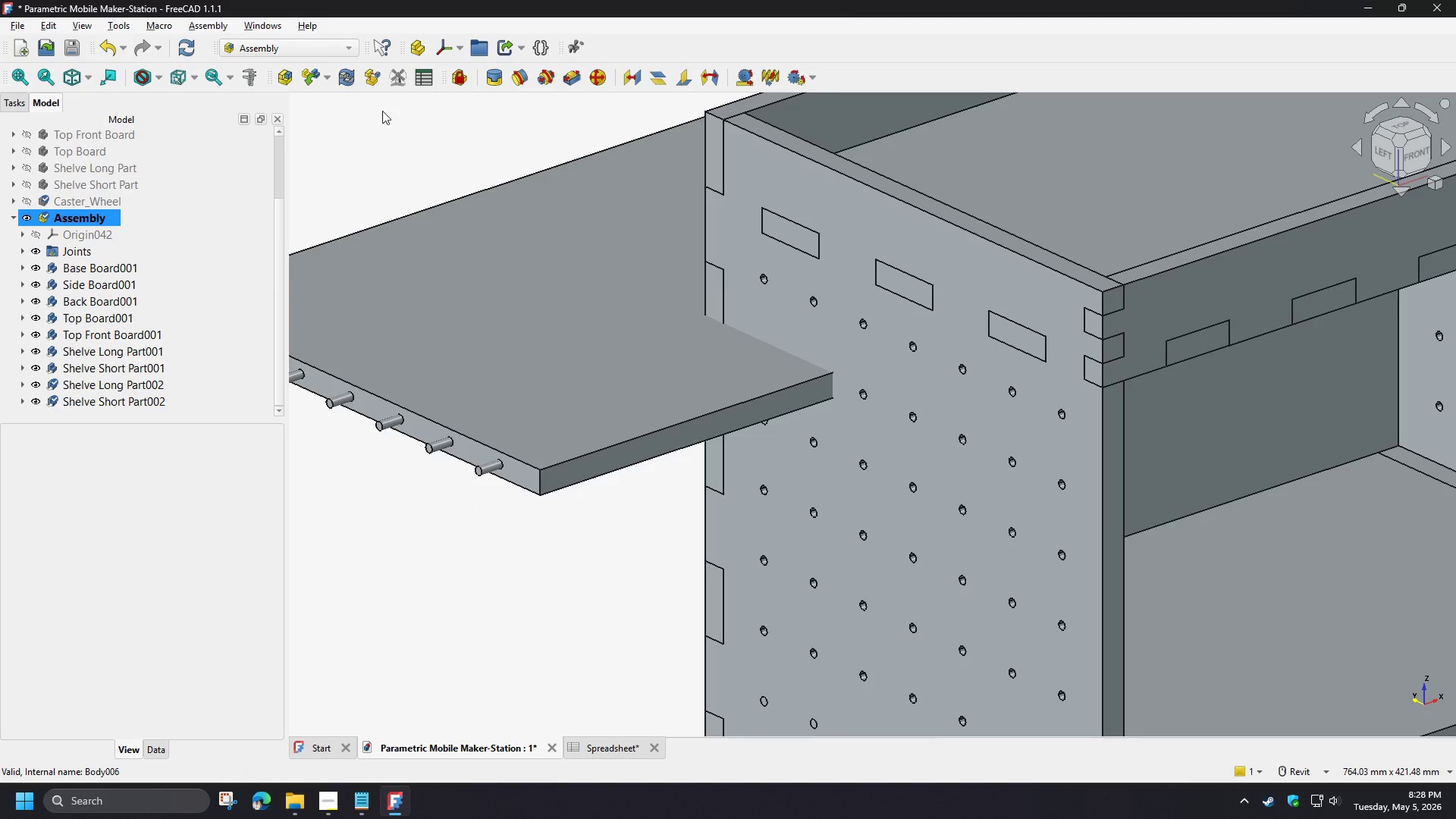 
left_click_drag(start_coordinate=[488, 116], to_coordinate=[488, 111])
 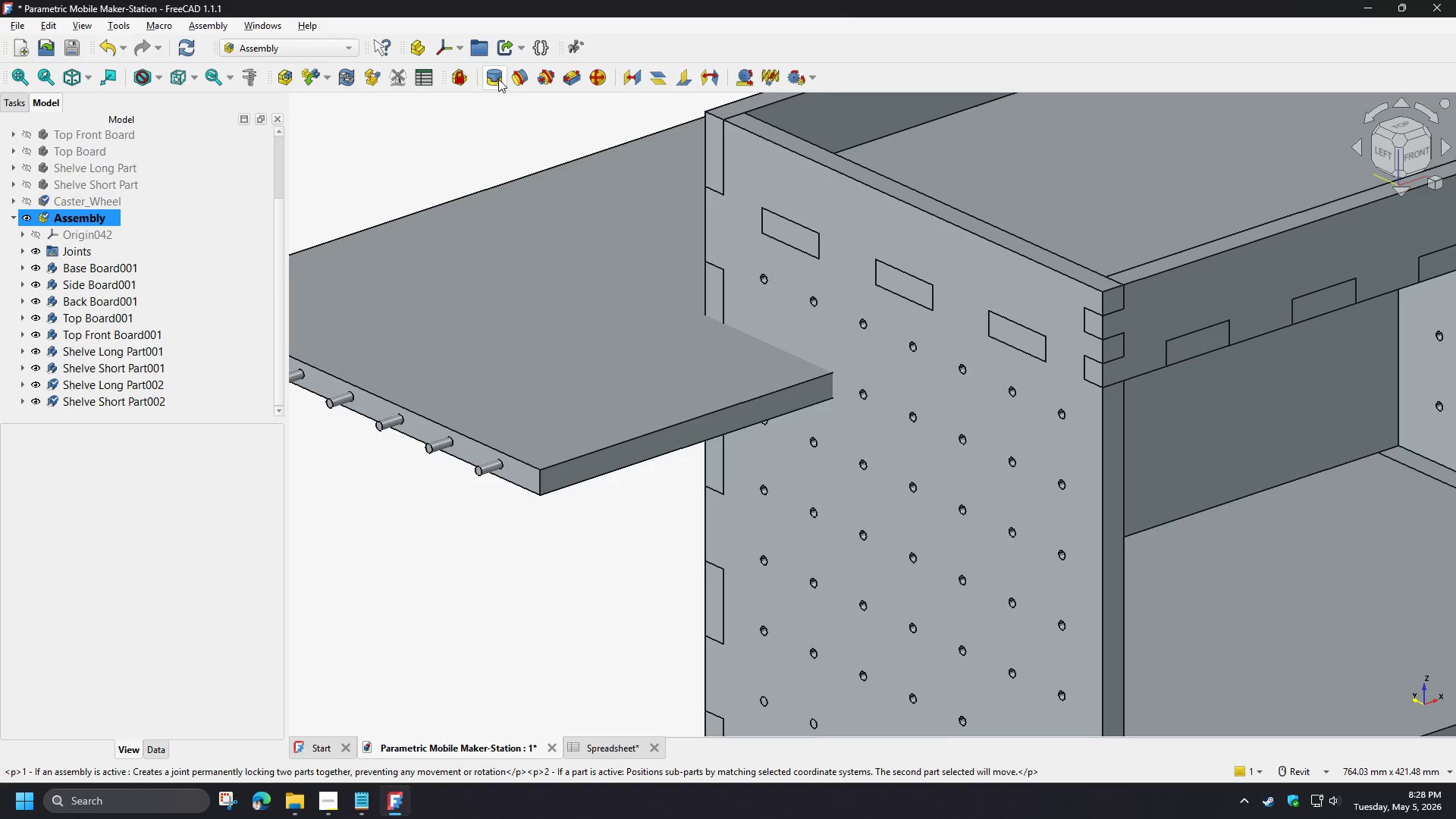 
double_click([498, 79])
 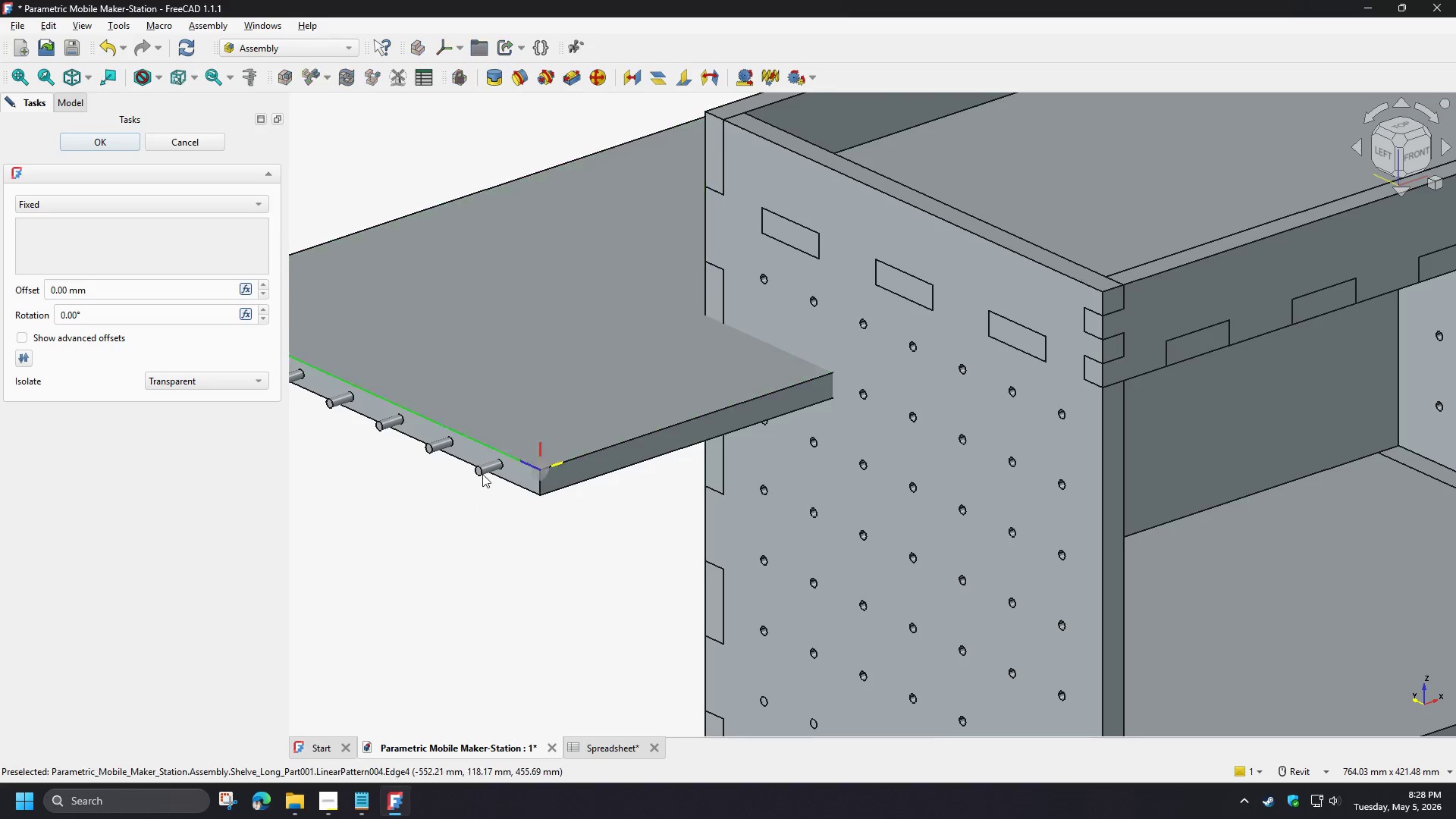 
scroll: coordinate [482, 476], scroll_direction: up, amount: 5.0
 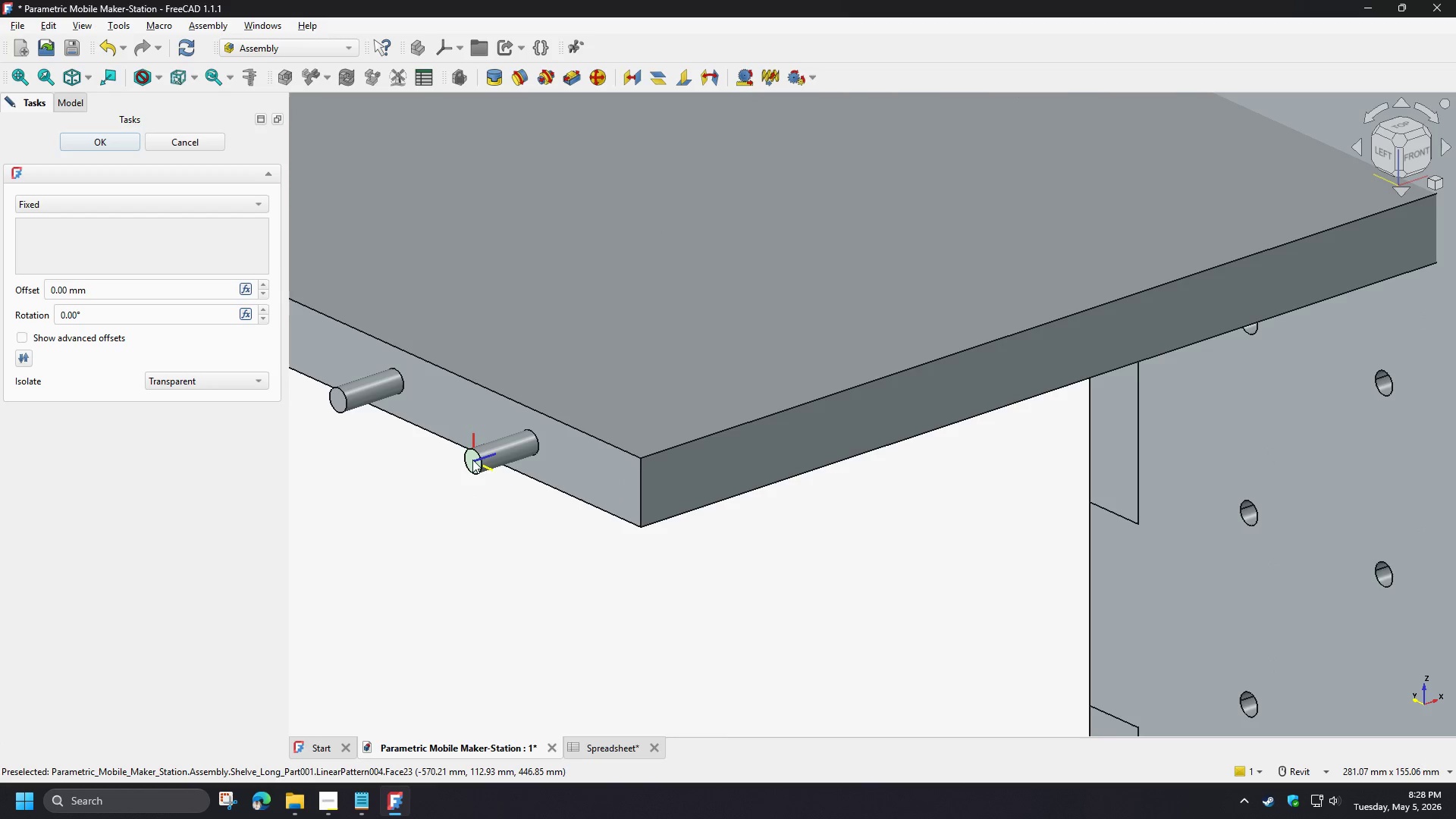 
left_click([472, 459])
 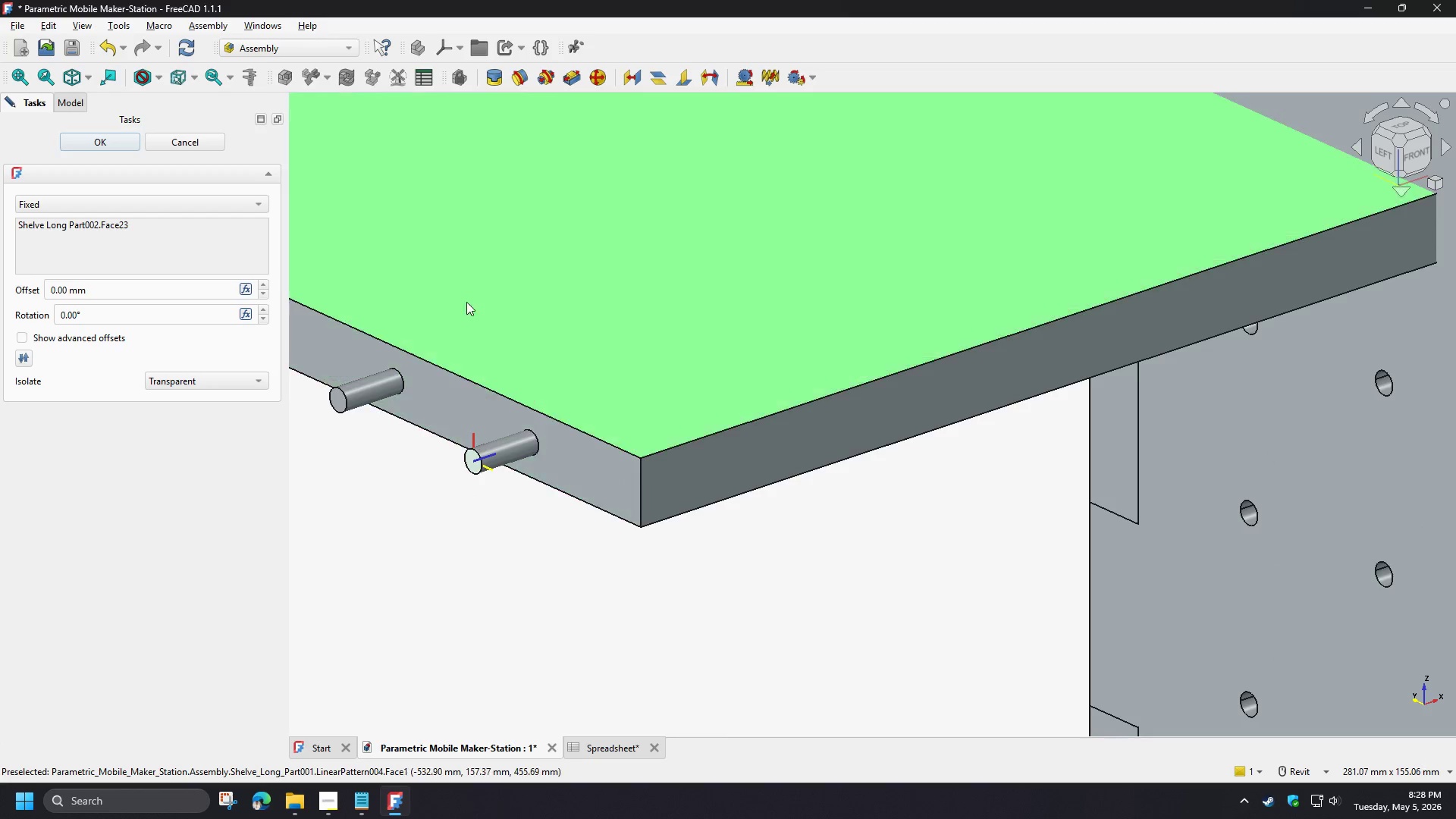 
scroll: coordinate [572, 263], scroll_direction: down, amount: 8.0
 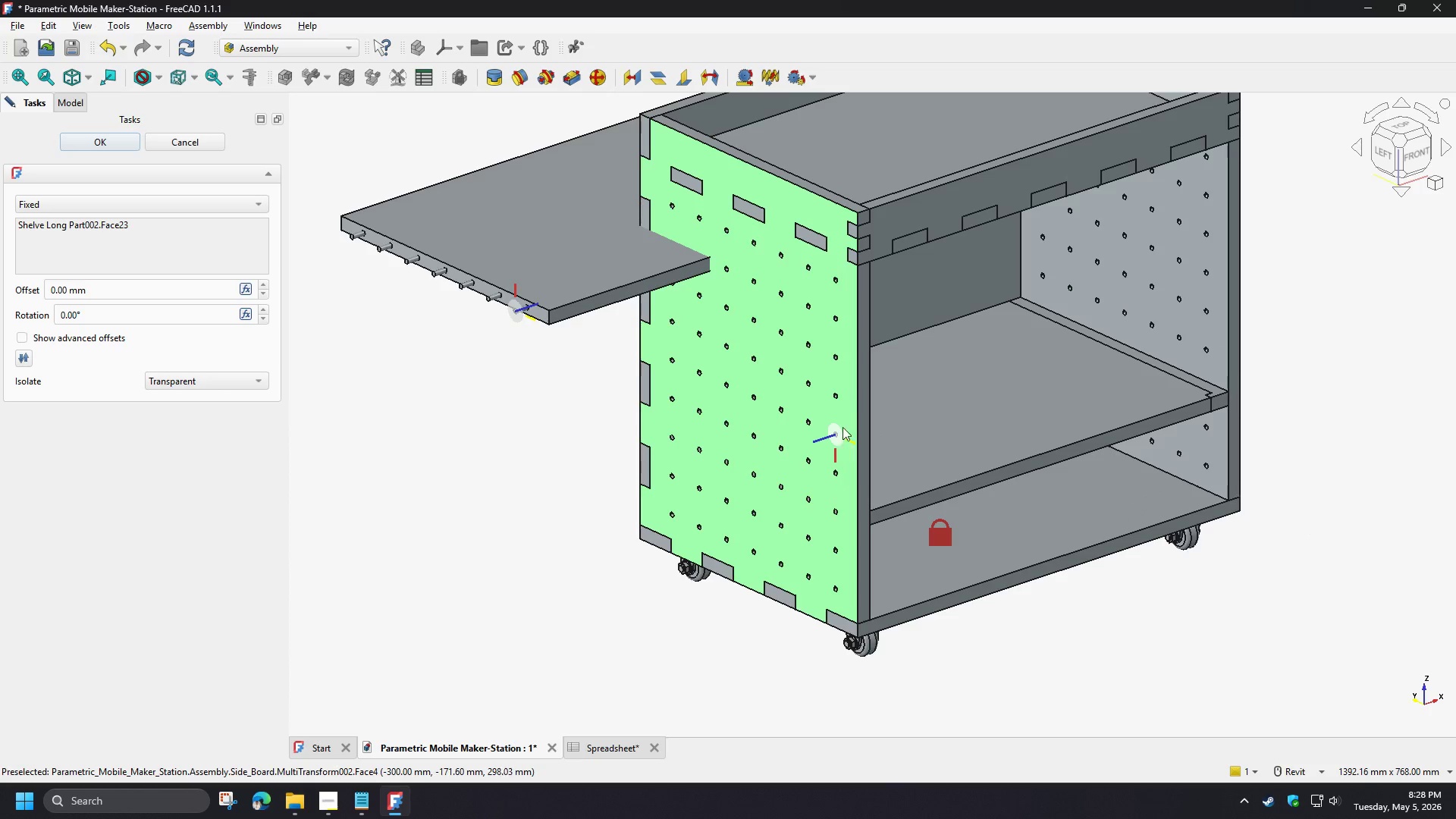 
scroll: coordinate [831, 362], scroll_direction: up, amount: 9.0
 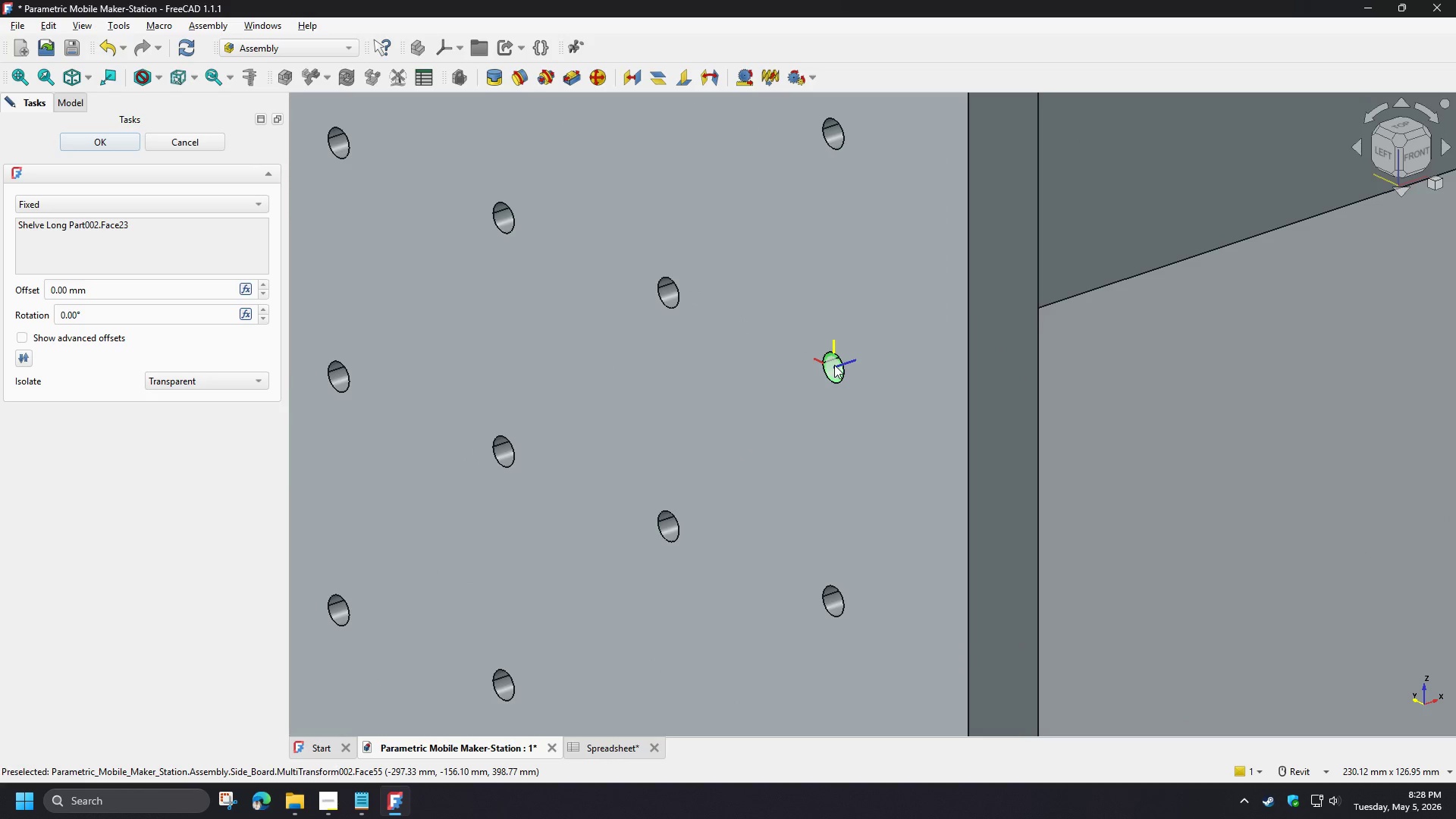 
left_click([834, 365])
 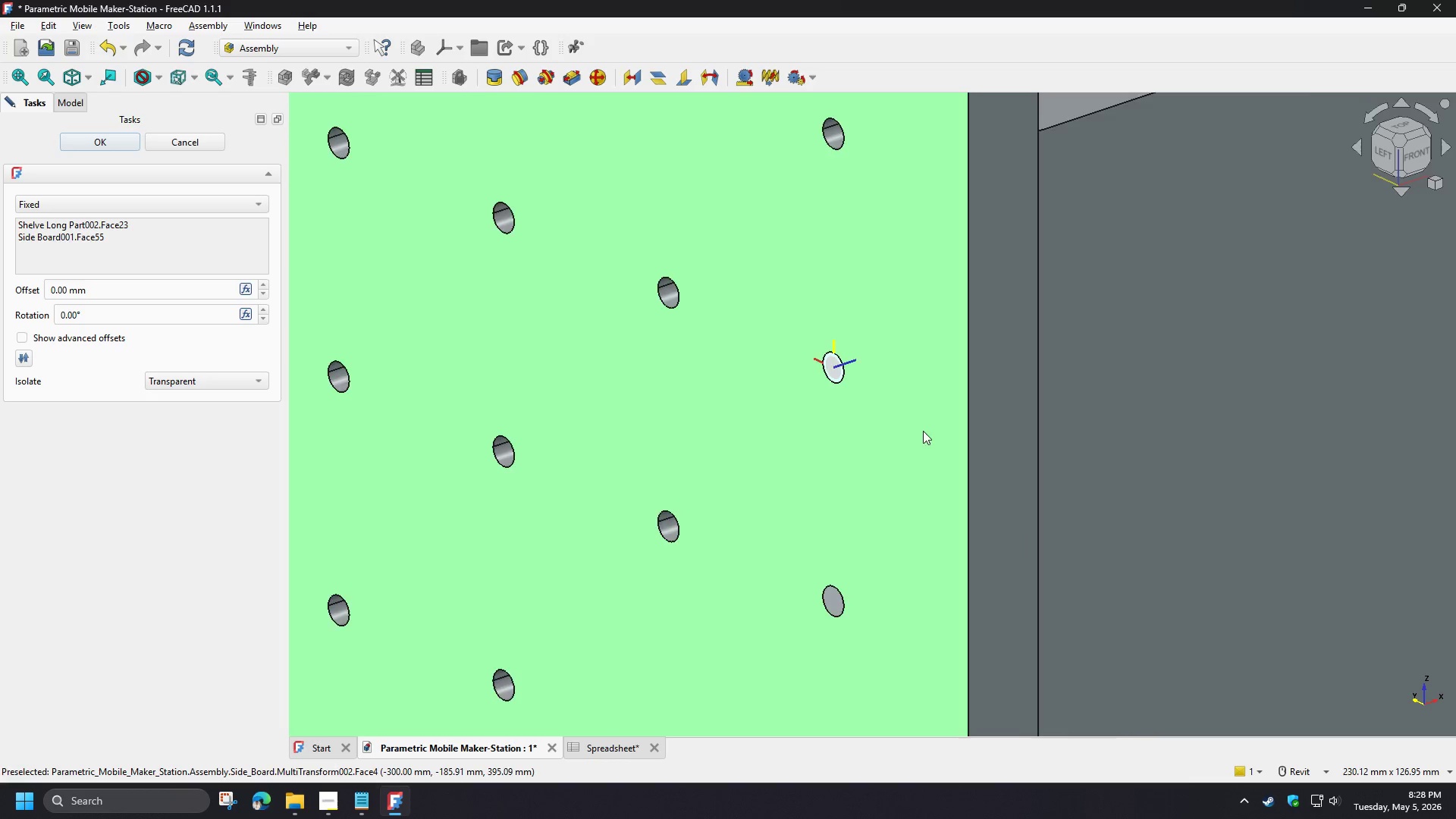 
scroll: coordinate [884, 437], scroll_direction: down, amount: 9.0
 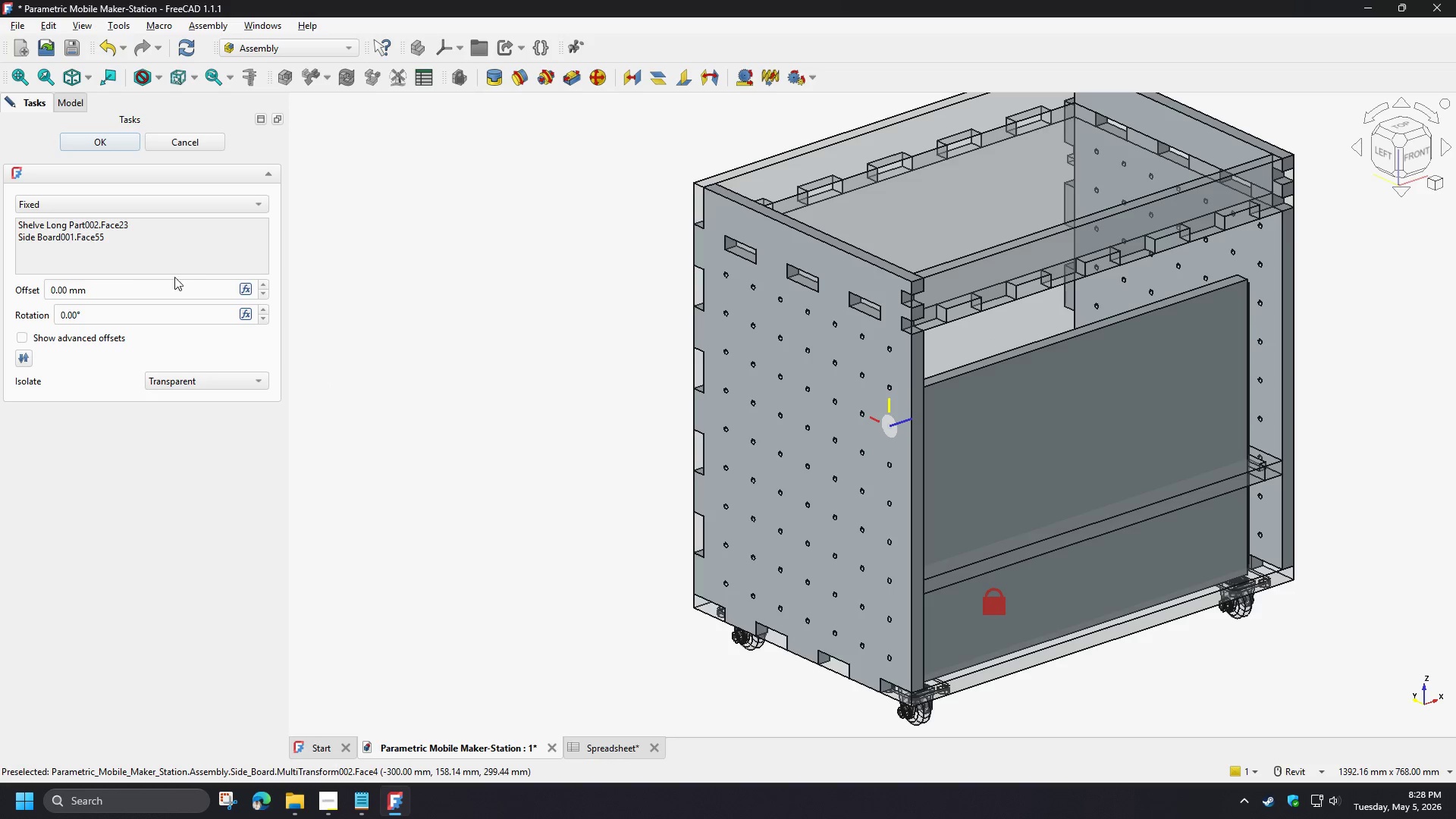 
left_click_drag(start_coordinate=[115, 310], to_coordinate=[4, 306])
 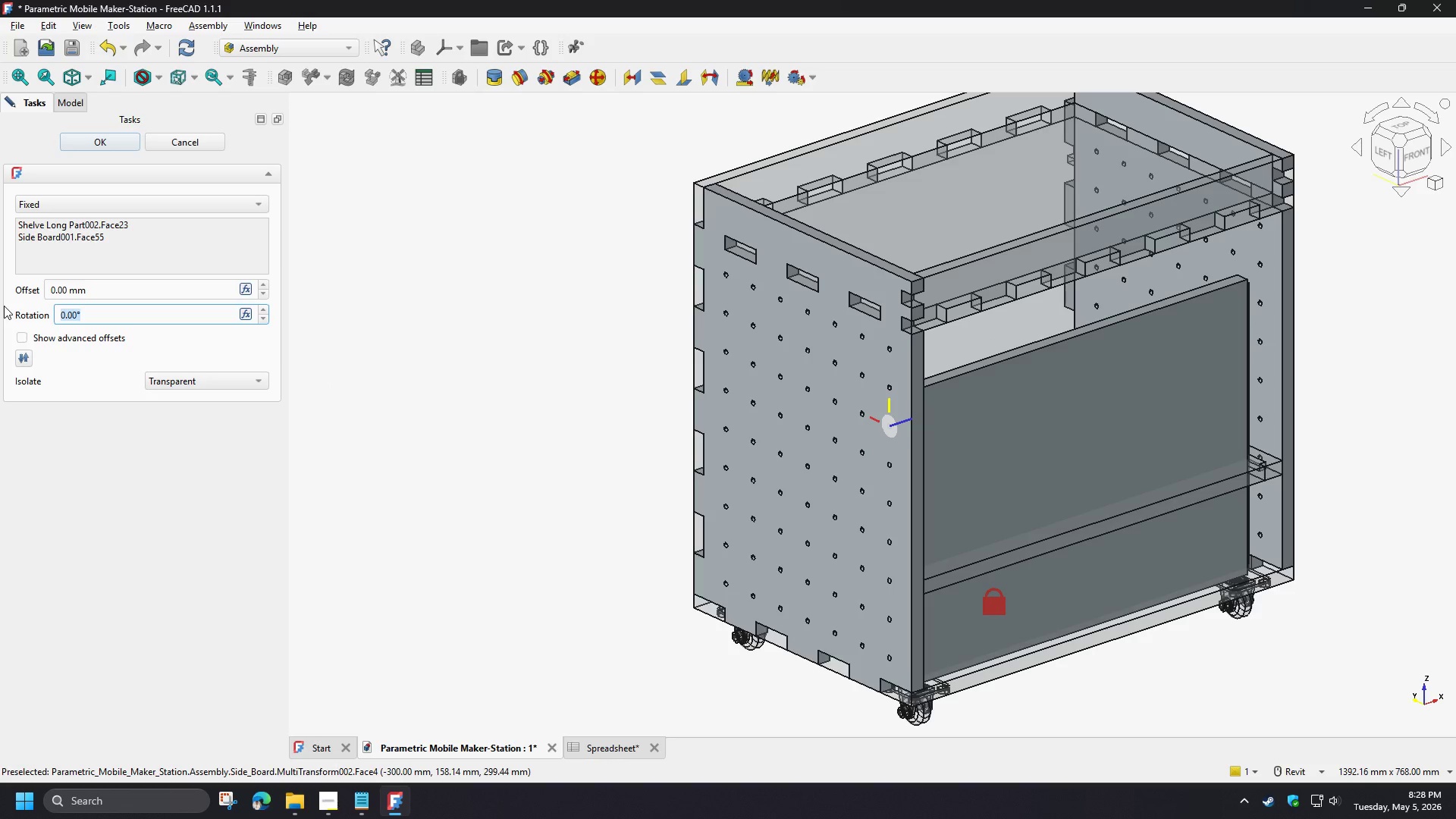 
key(Numpad9)
 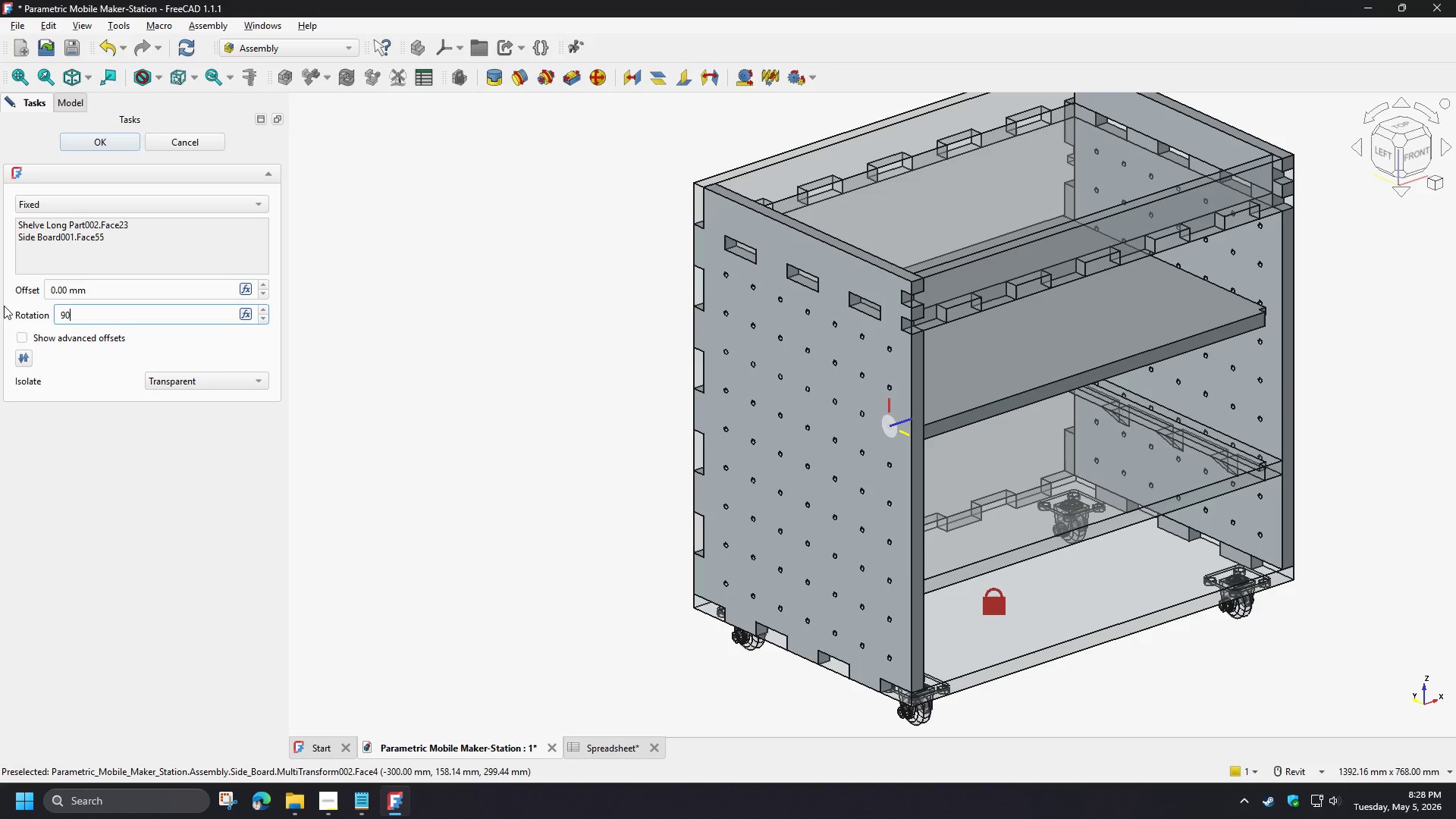 
key(Numpad0)
 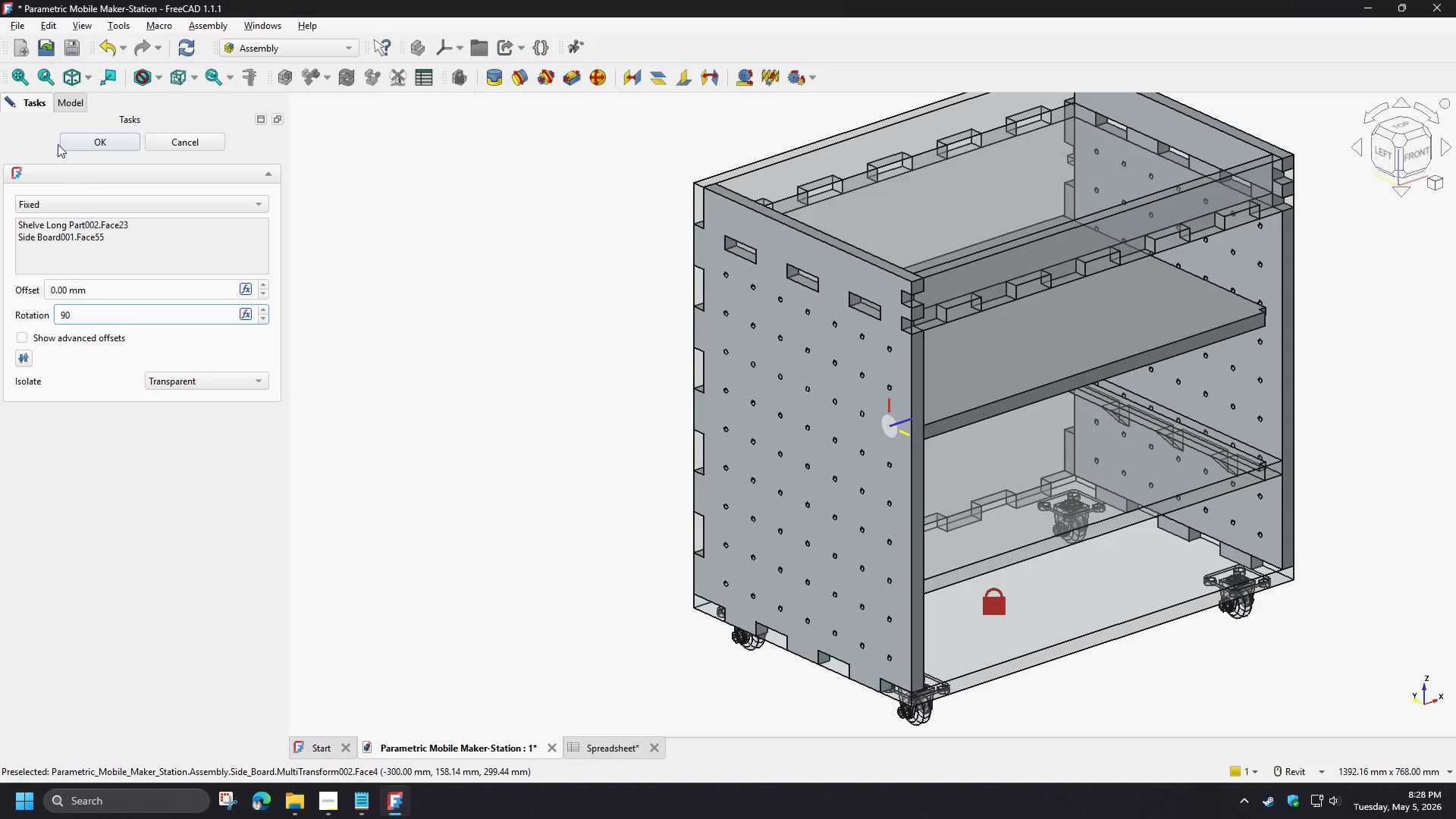 
left_click([64, 142])
 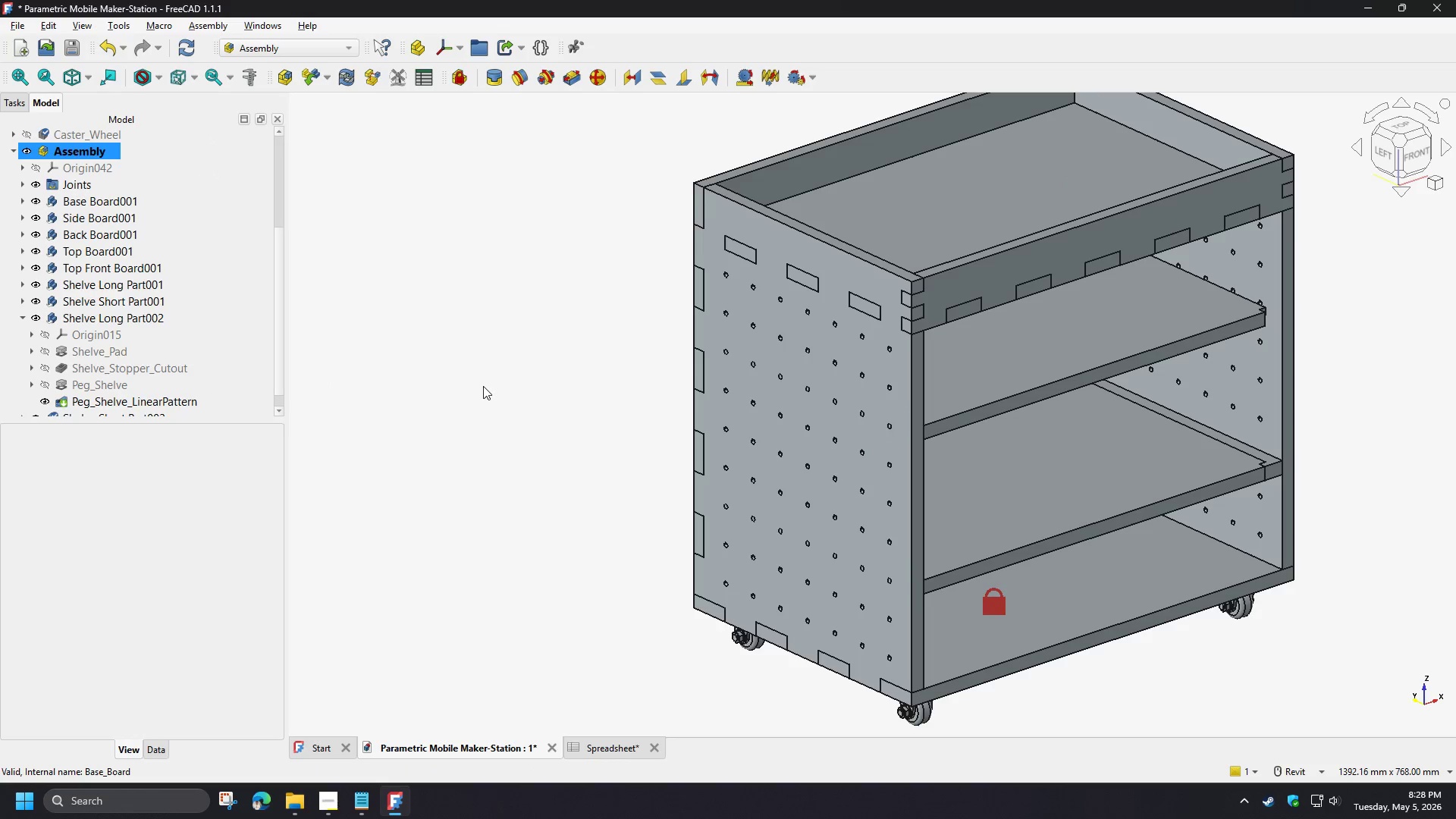 
scroll: coordinate [513, 551], scroll_direction: down, amount: 5.0
 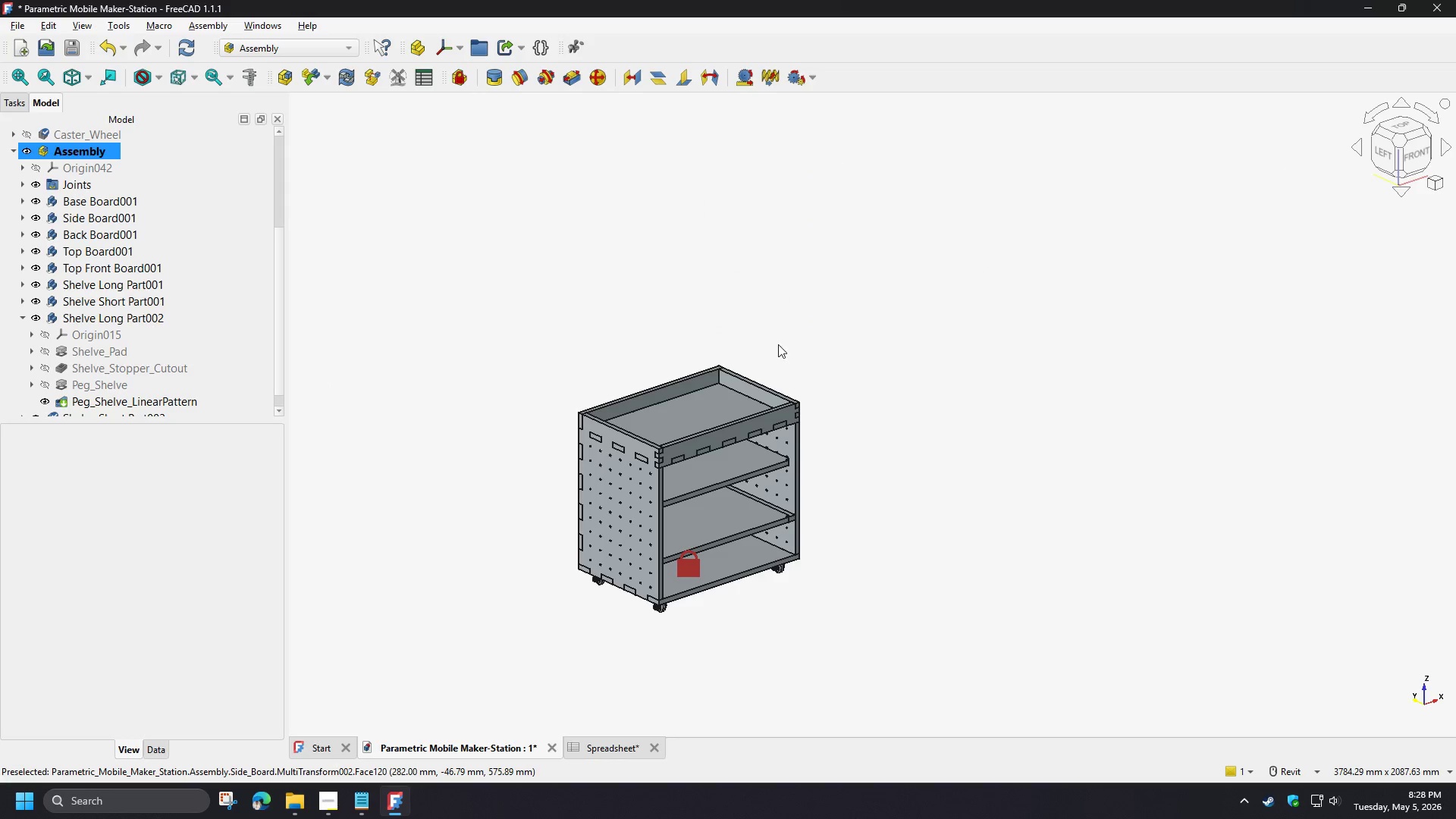 
hold_key(key=ShiftLeft, duration=0.91)
 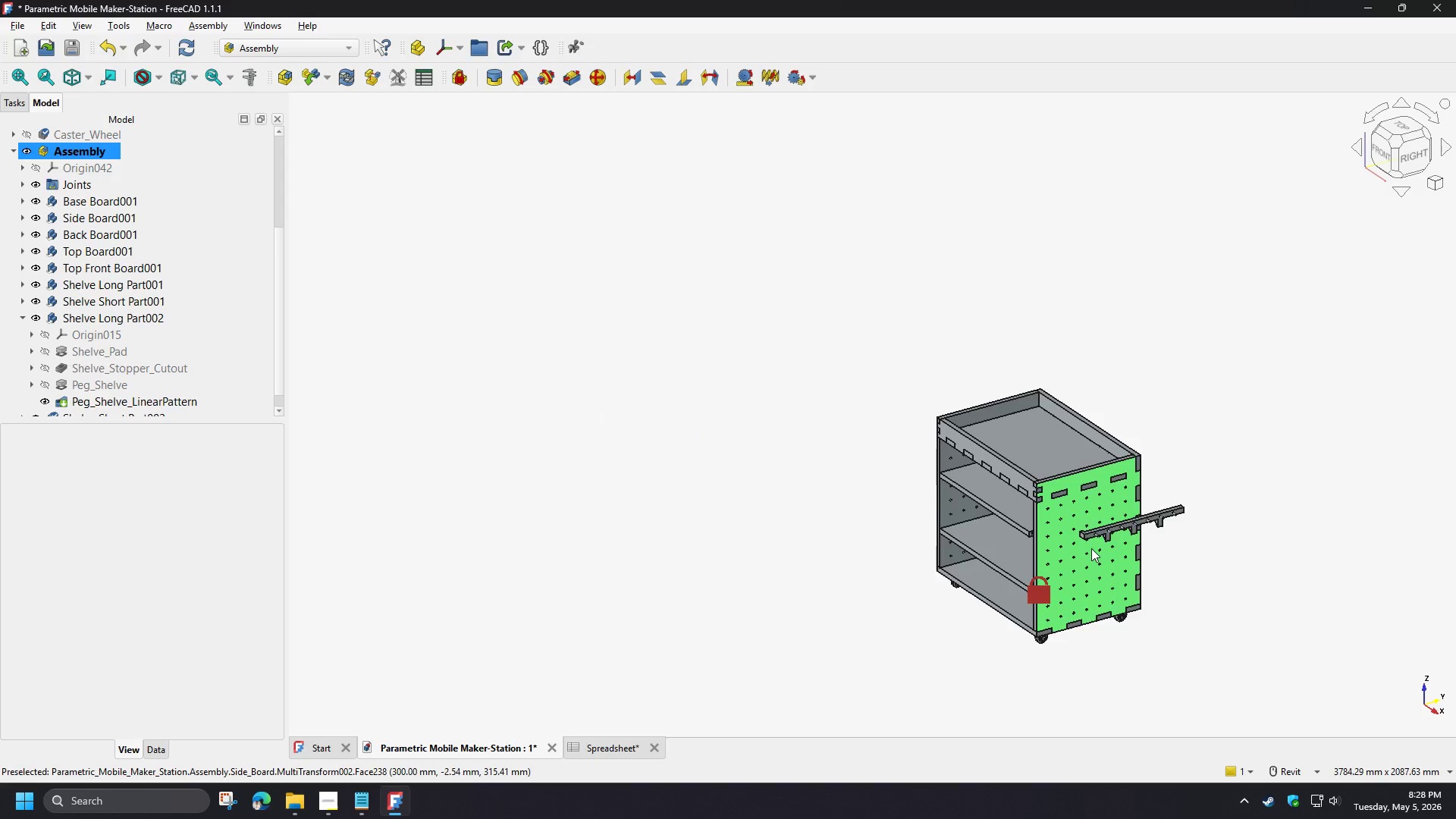 
scroll: coordinate [1085, 546], scroll_direction: up, amount: 10.0
 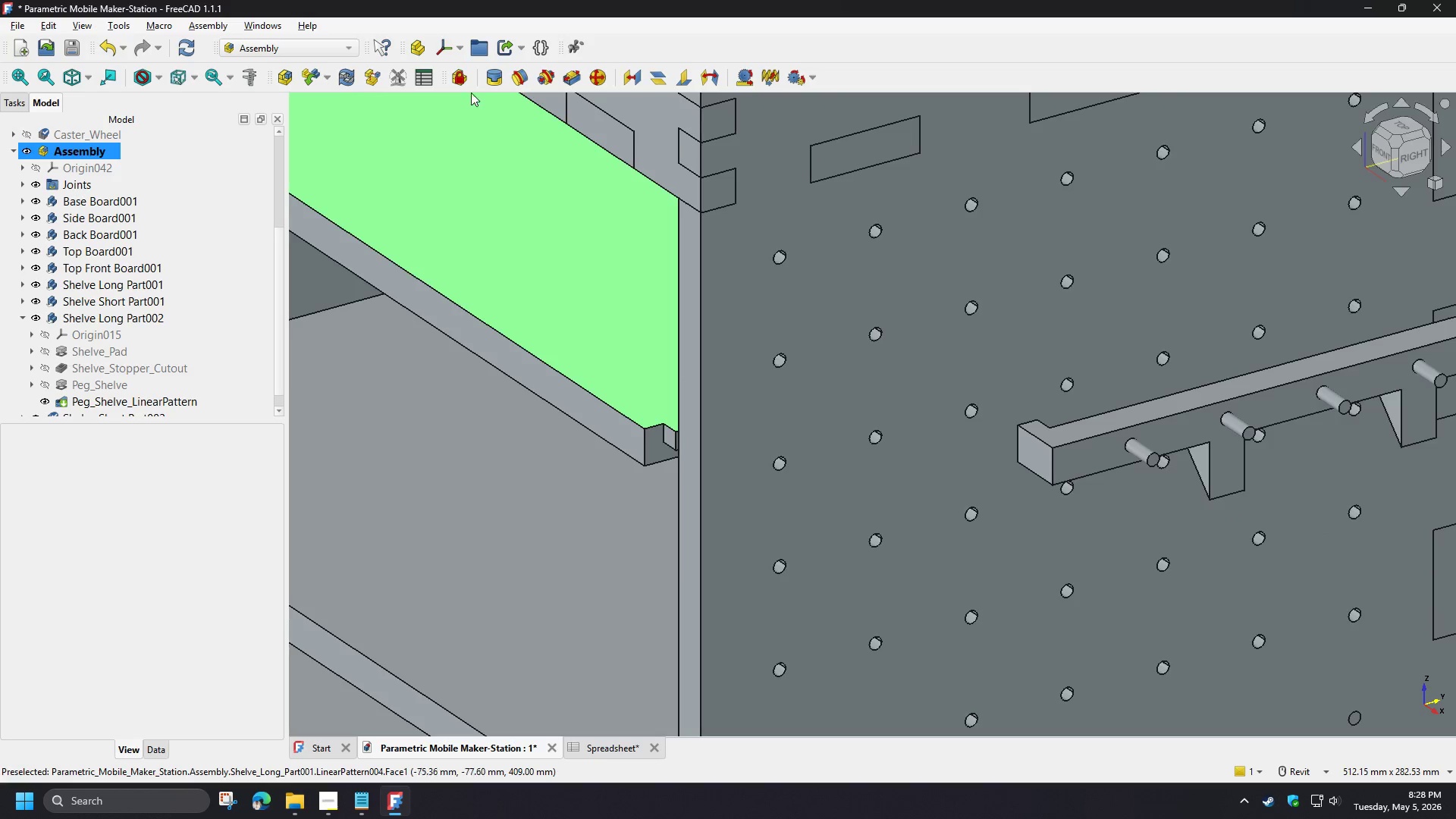 
left_click([490, 82])
 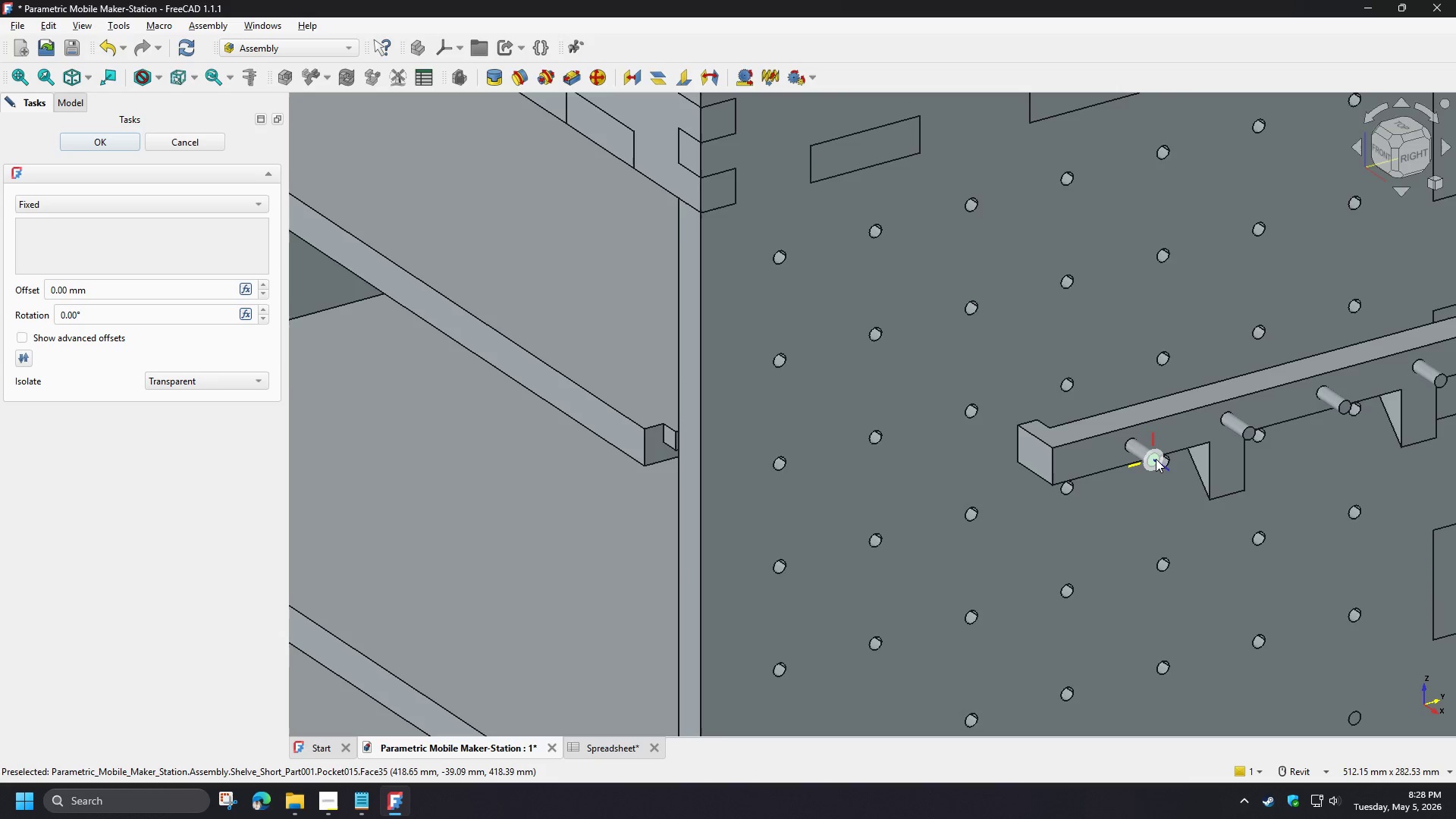 
left_click([1156, 459])
 